 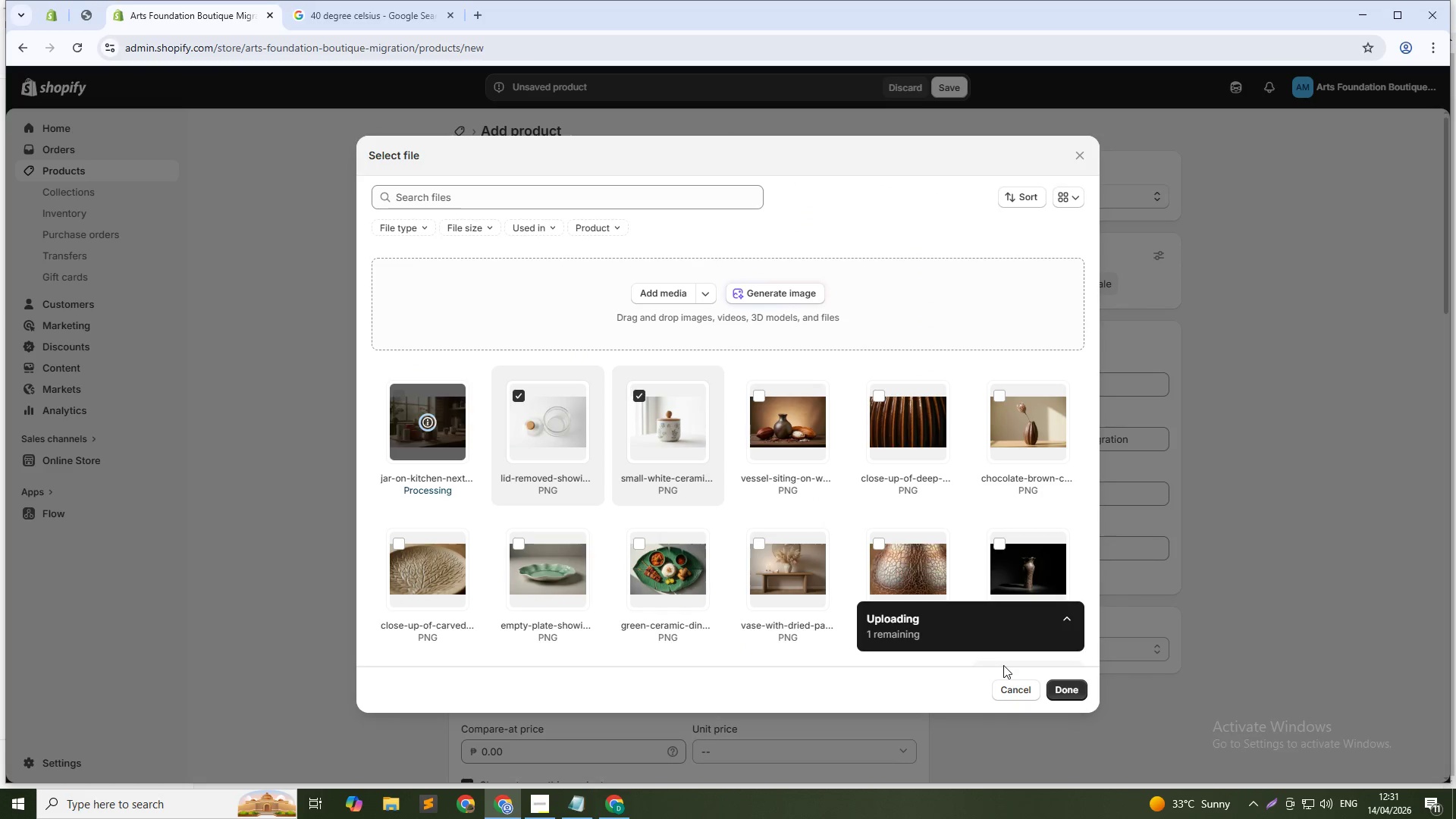 
left_click([1072, 688])
 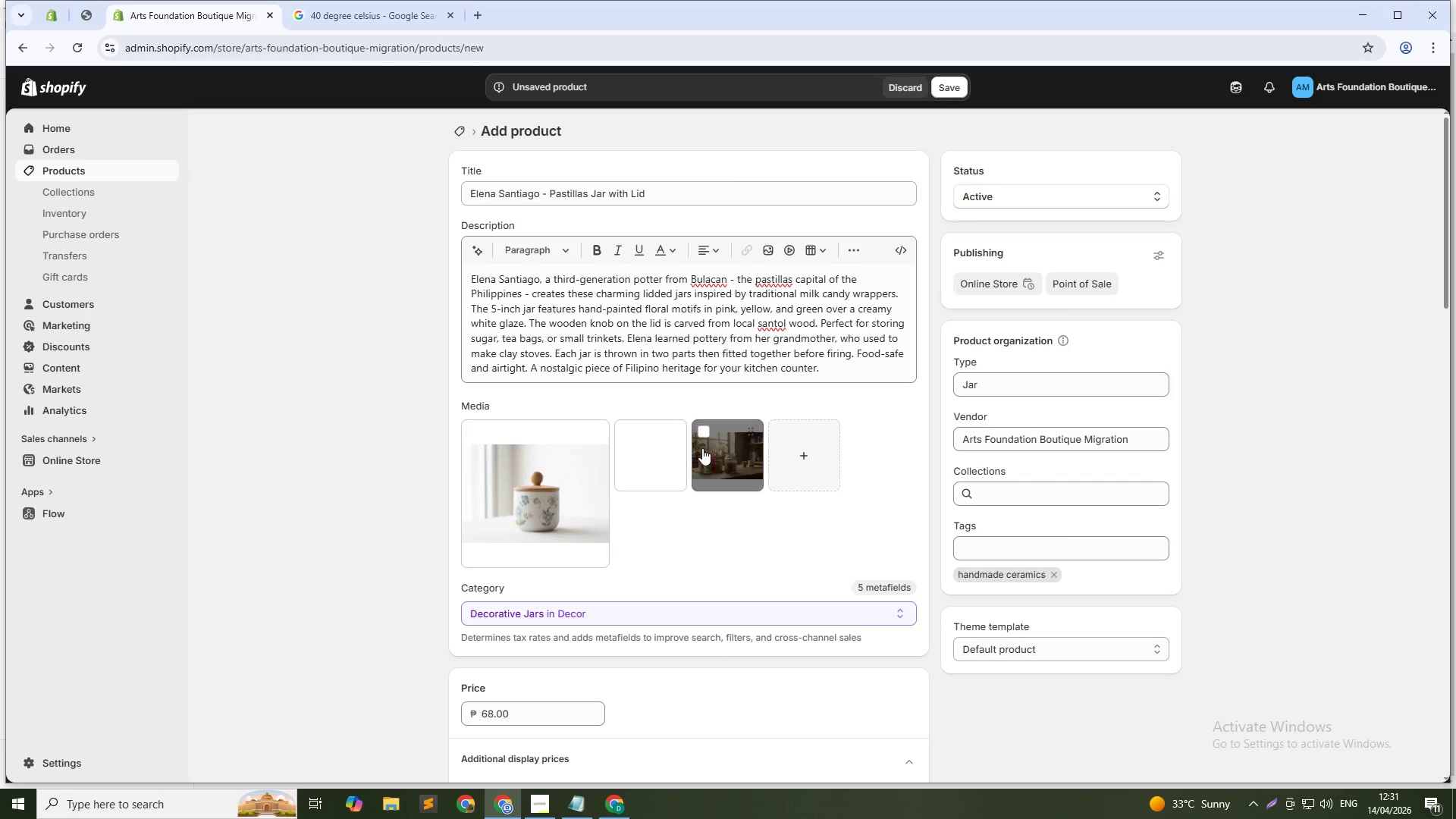 
left_click([564, 483])
 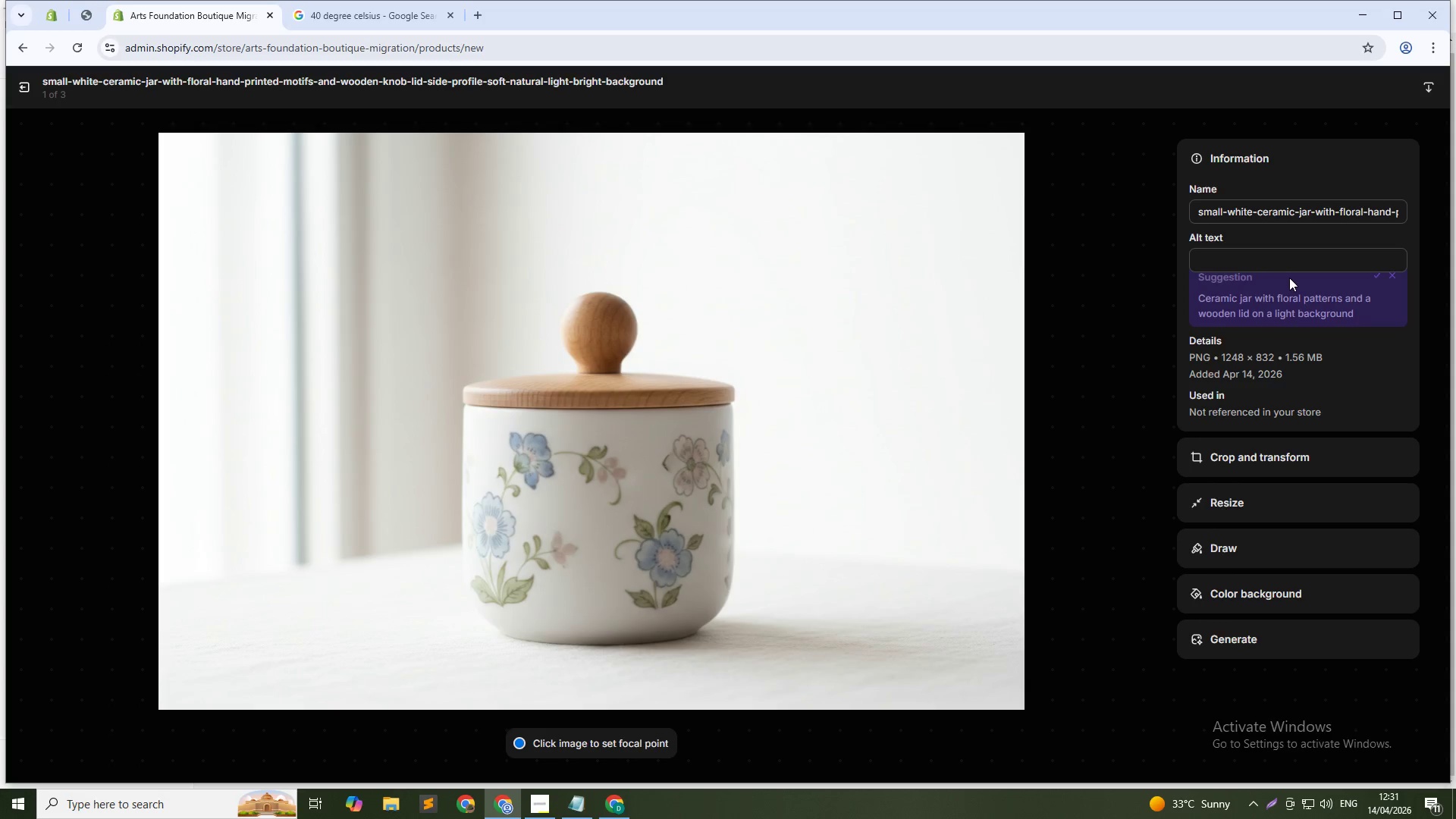 
left_click([1300, 260])
 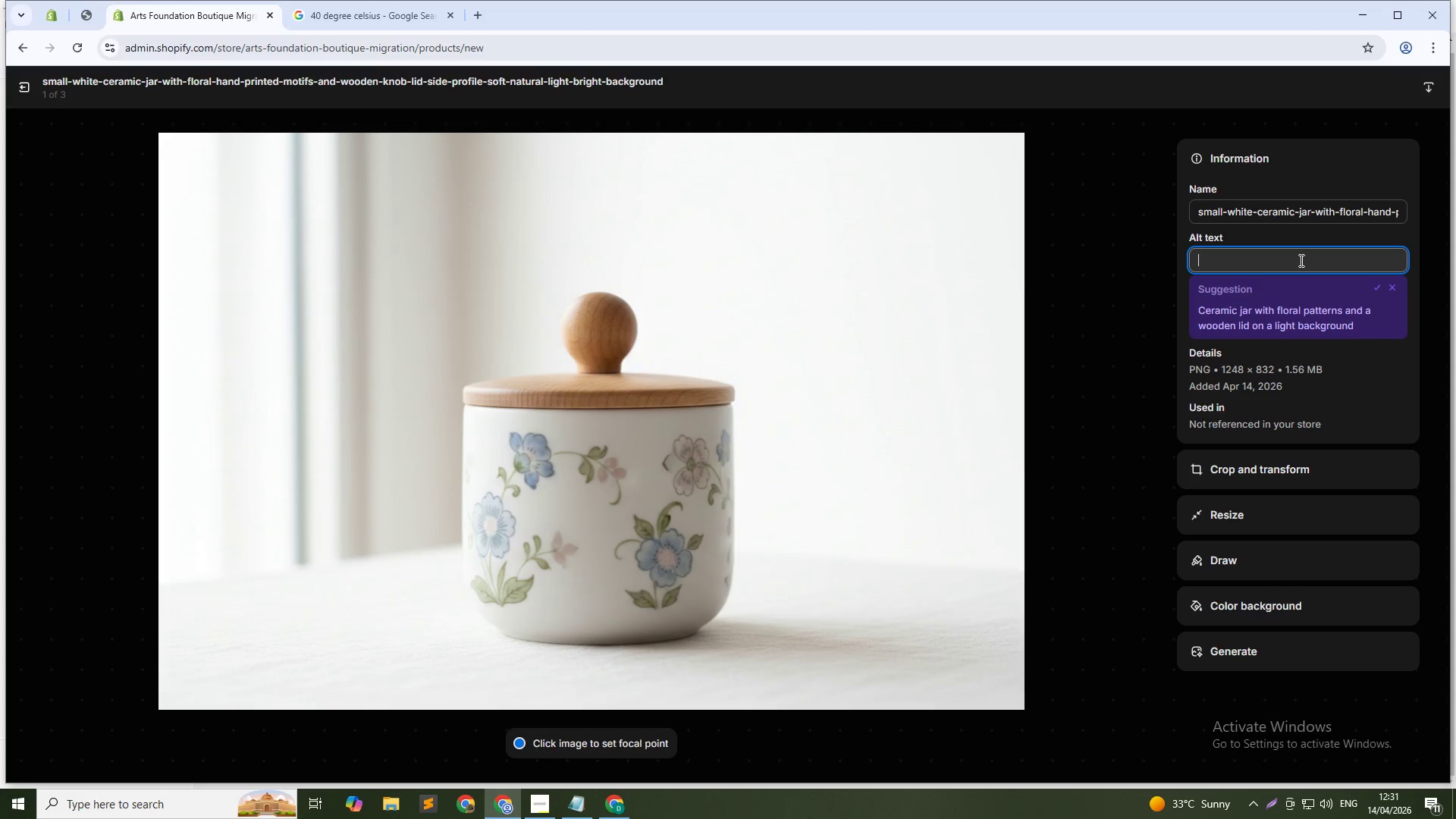 
type(Elena Santiago pastillas inspired handmade jar with )
 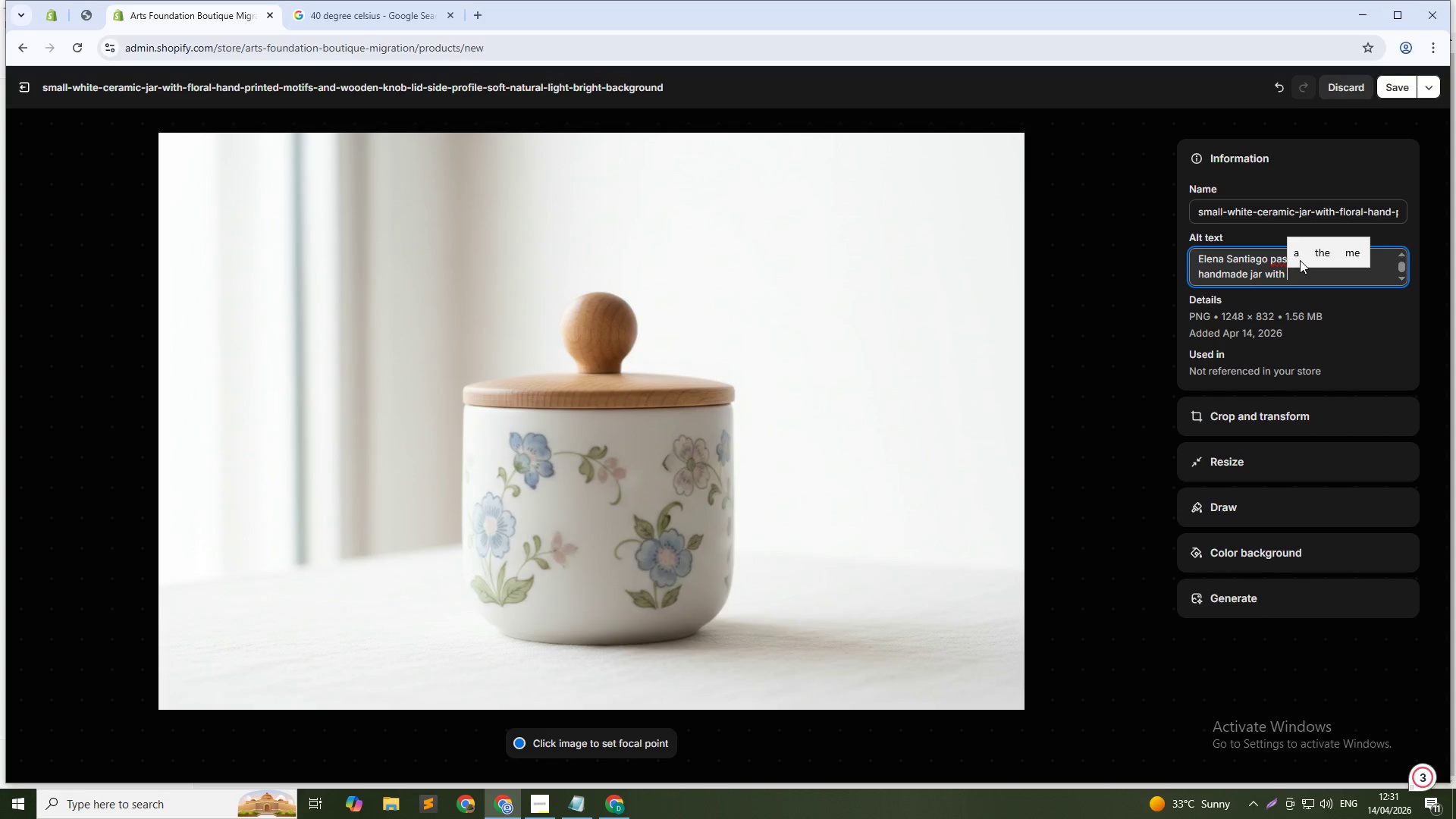 
hold_key(key=ShiftLeft, duration=0.31)
 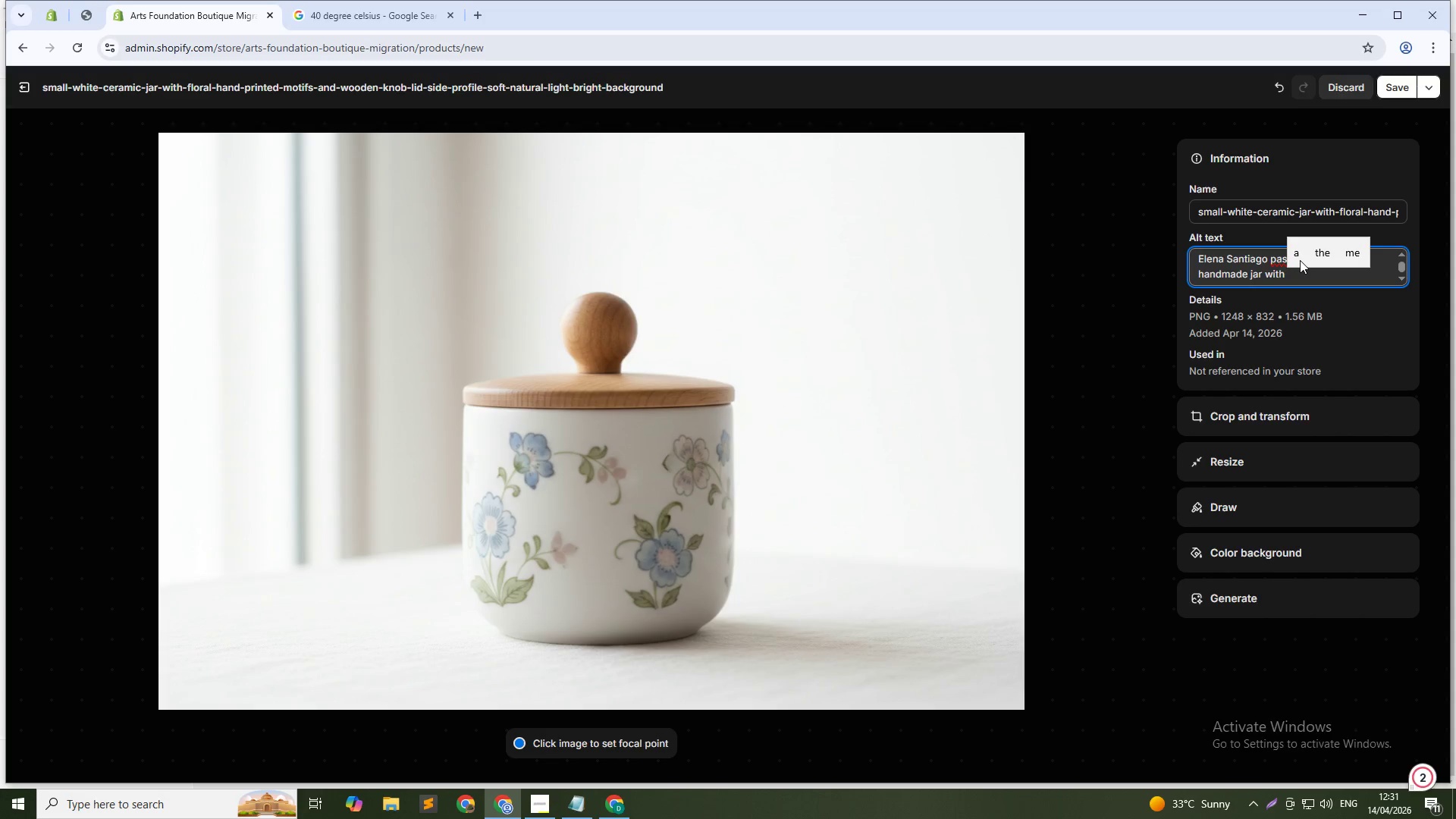 
type(lid - Fillipino artisan pottery)
 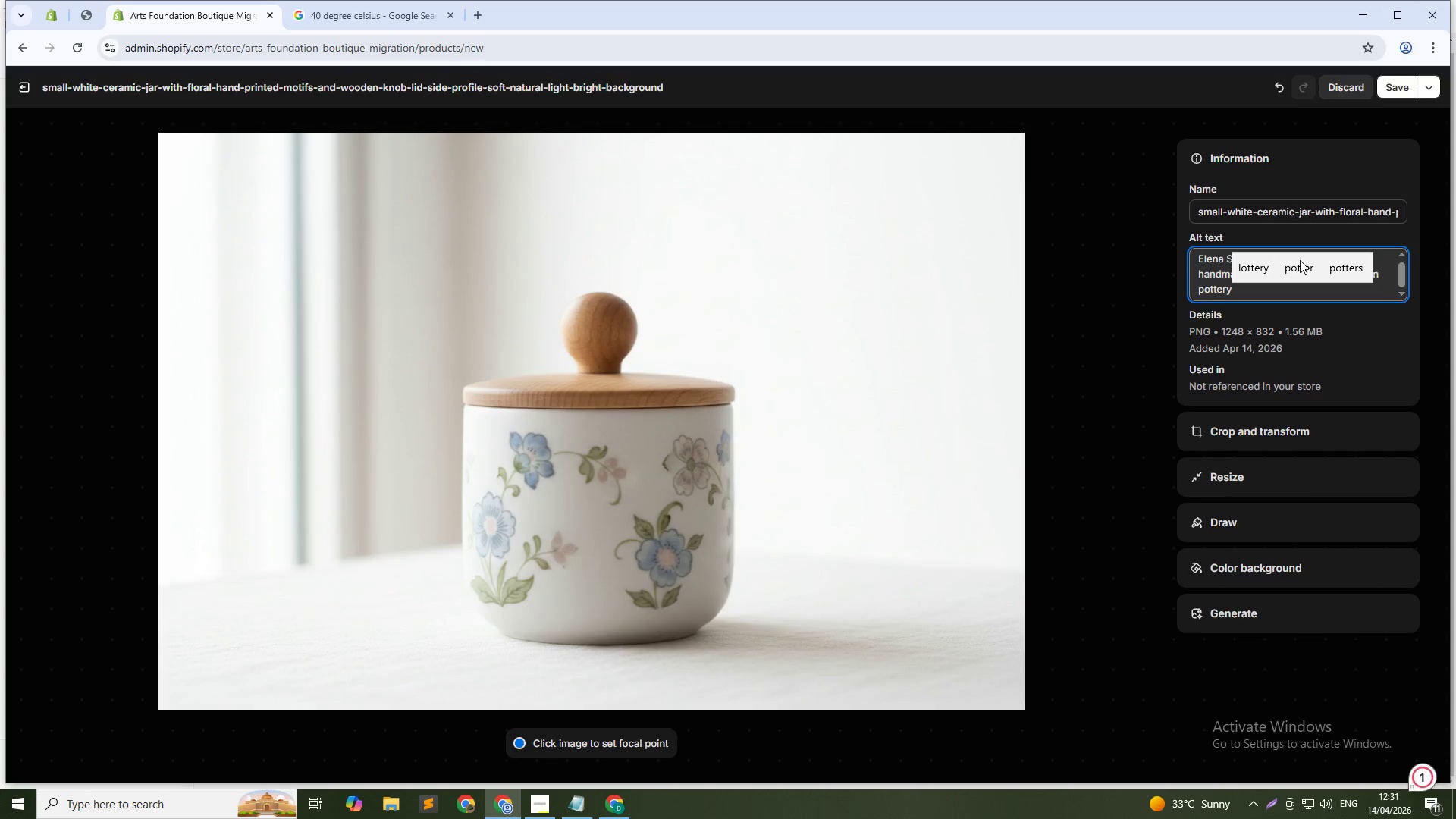 
left_click([1267, 300])
 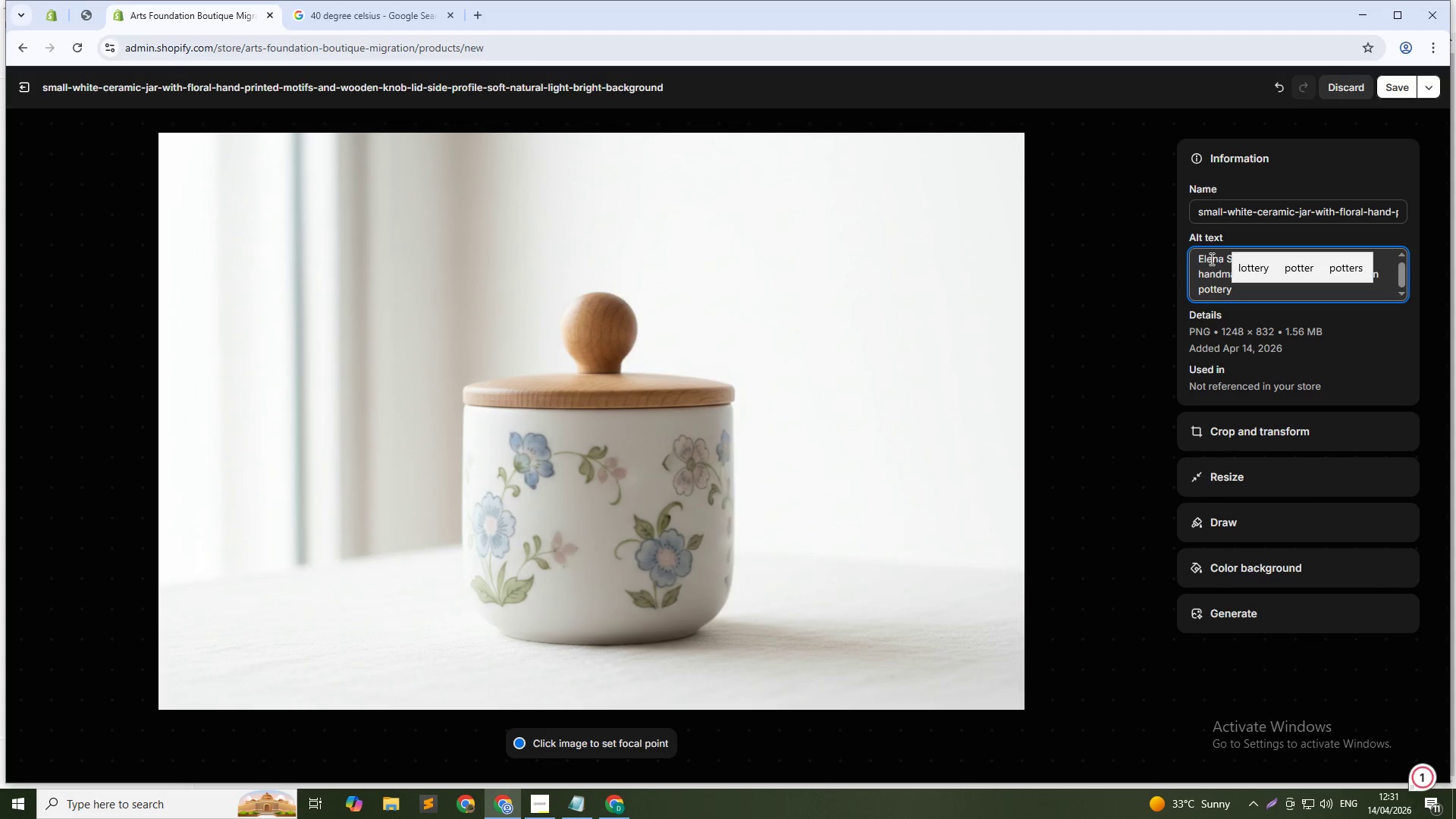 
left_click([1209, 253])
 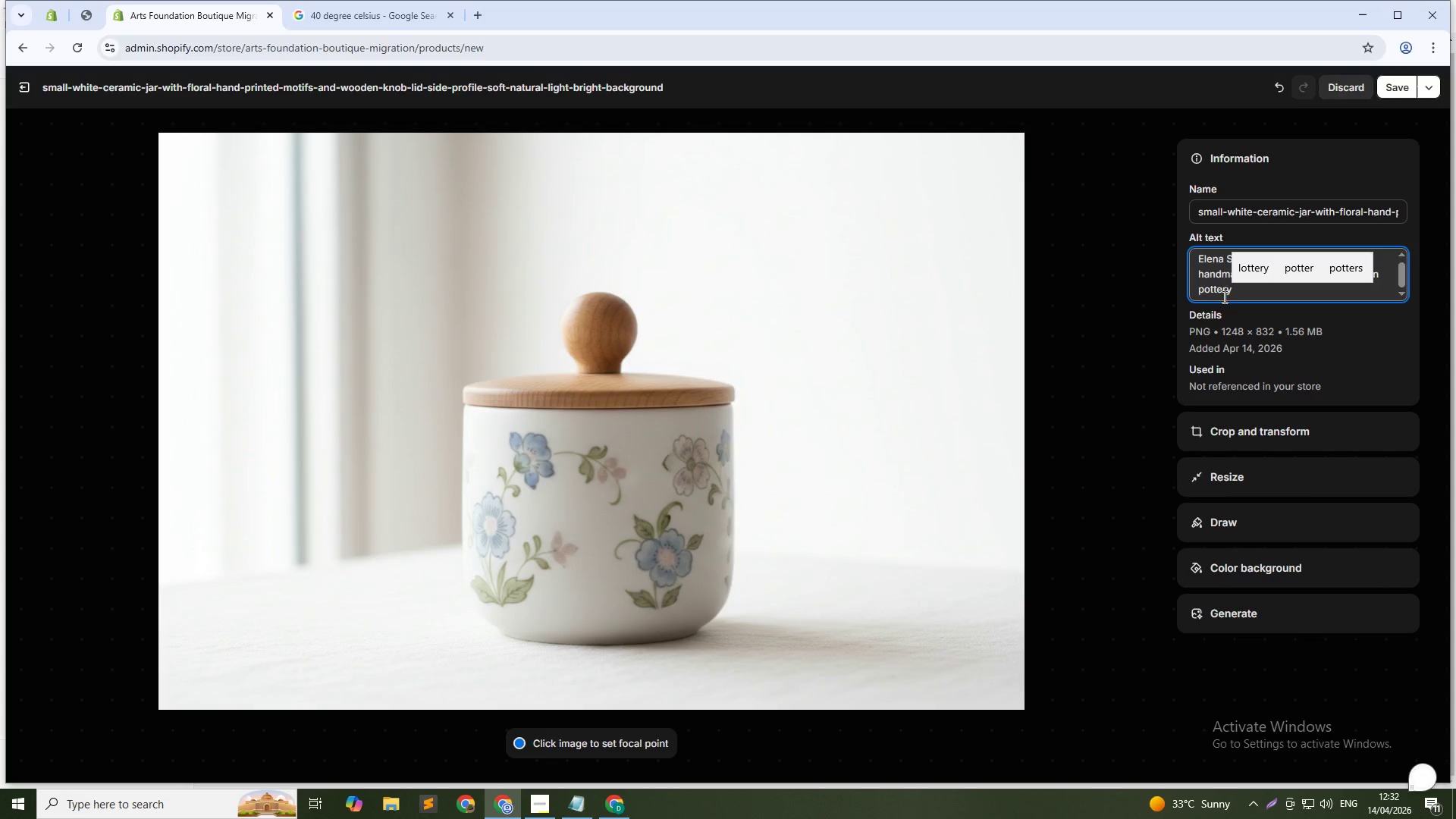 
key(Backspace)
 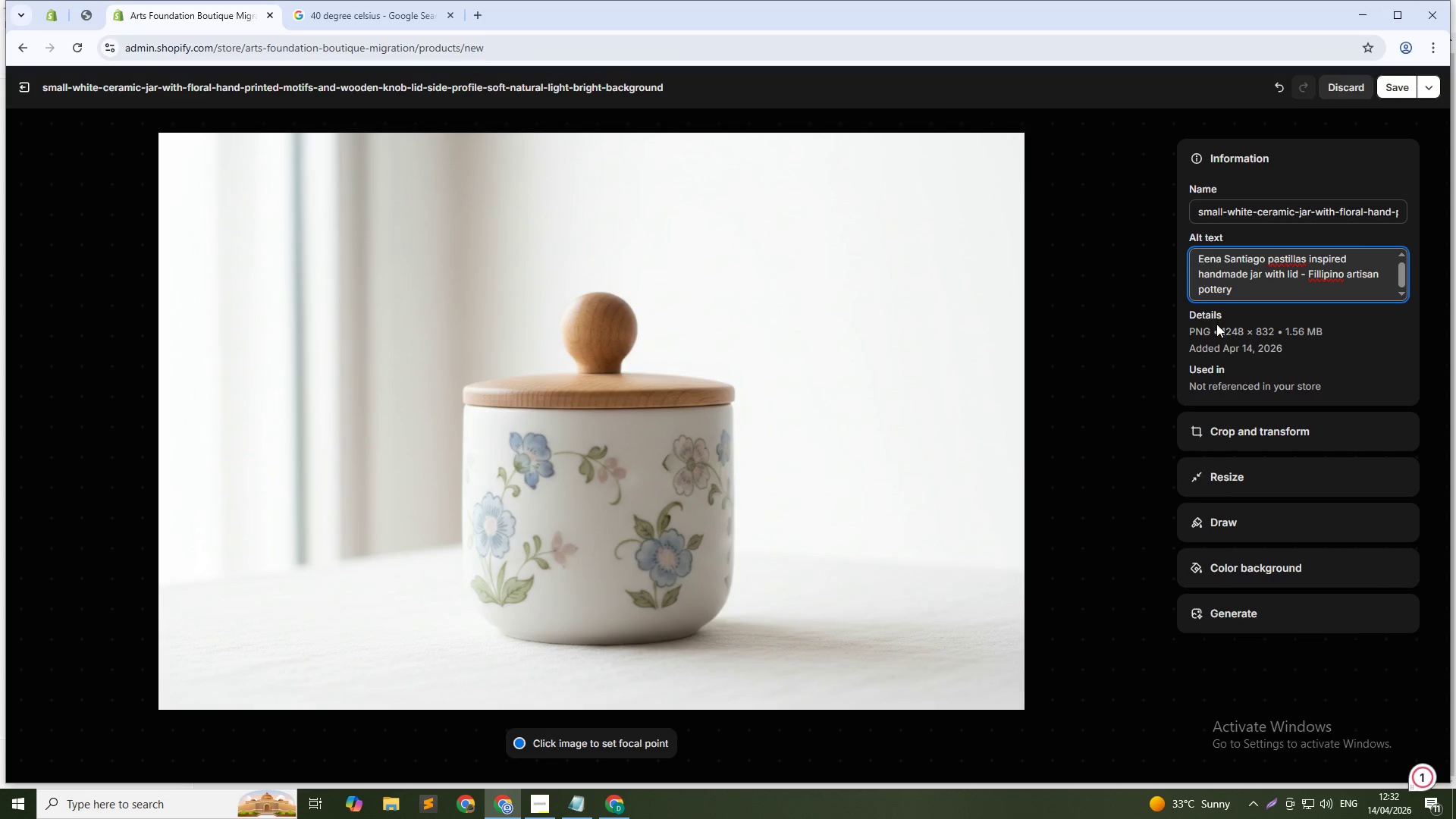 
key(L)
 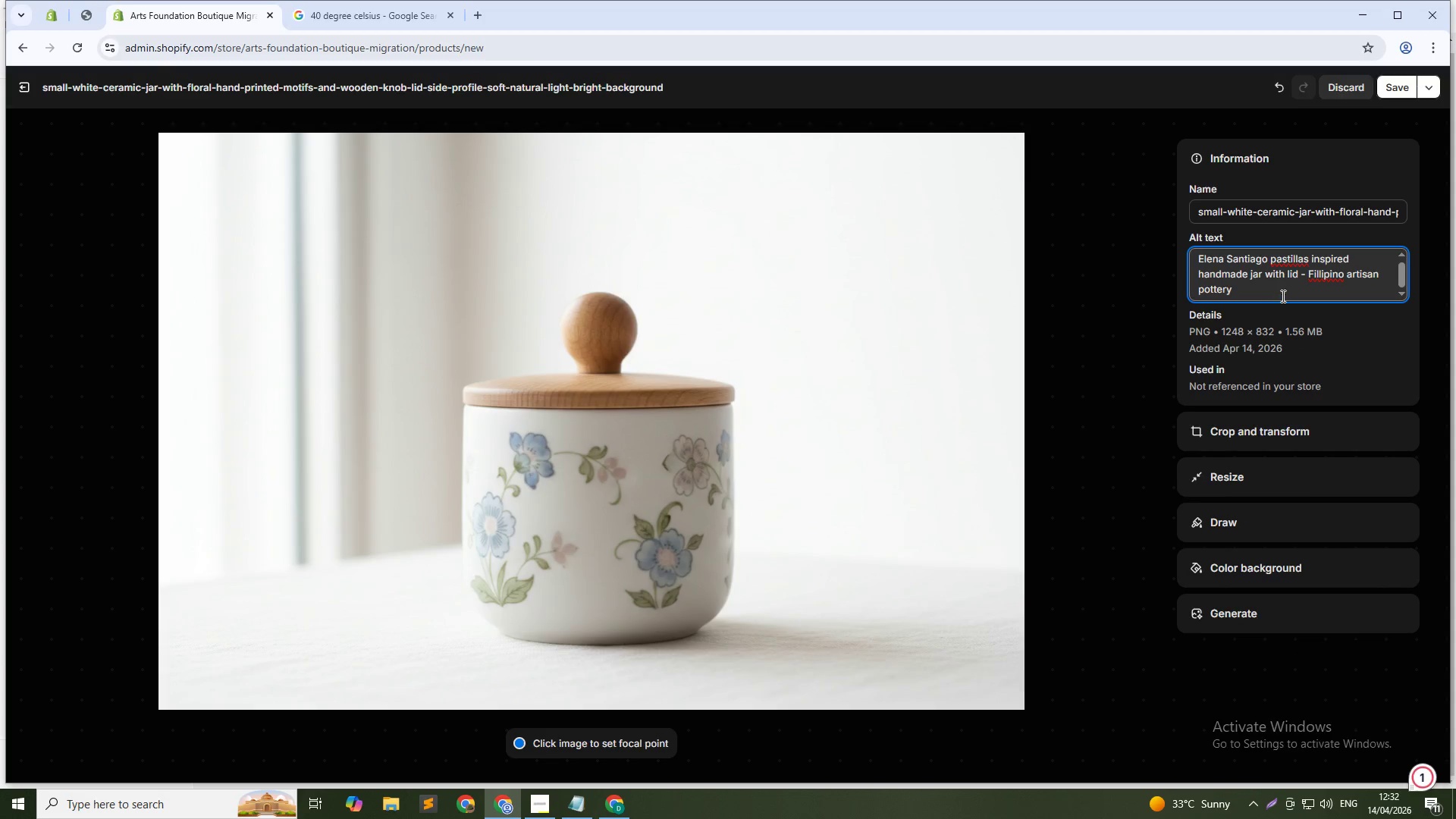 
left_click([1282, 296])
 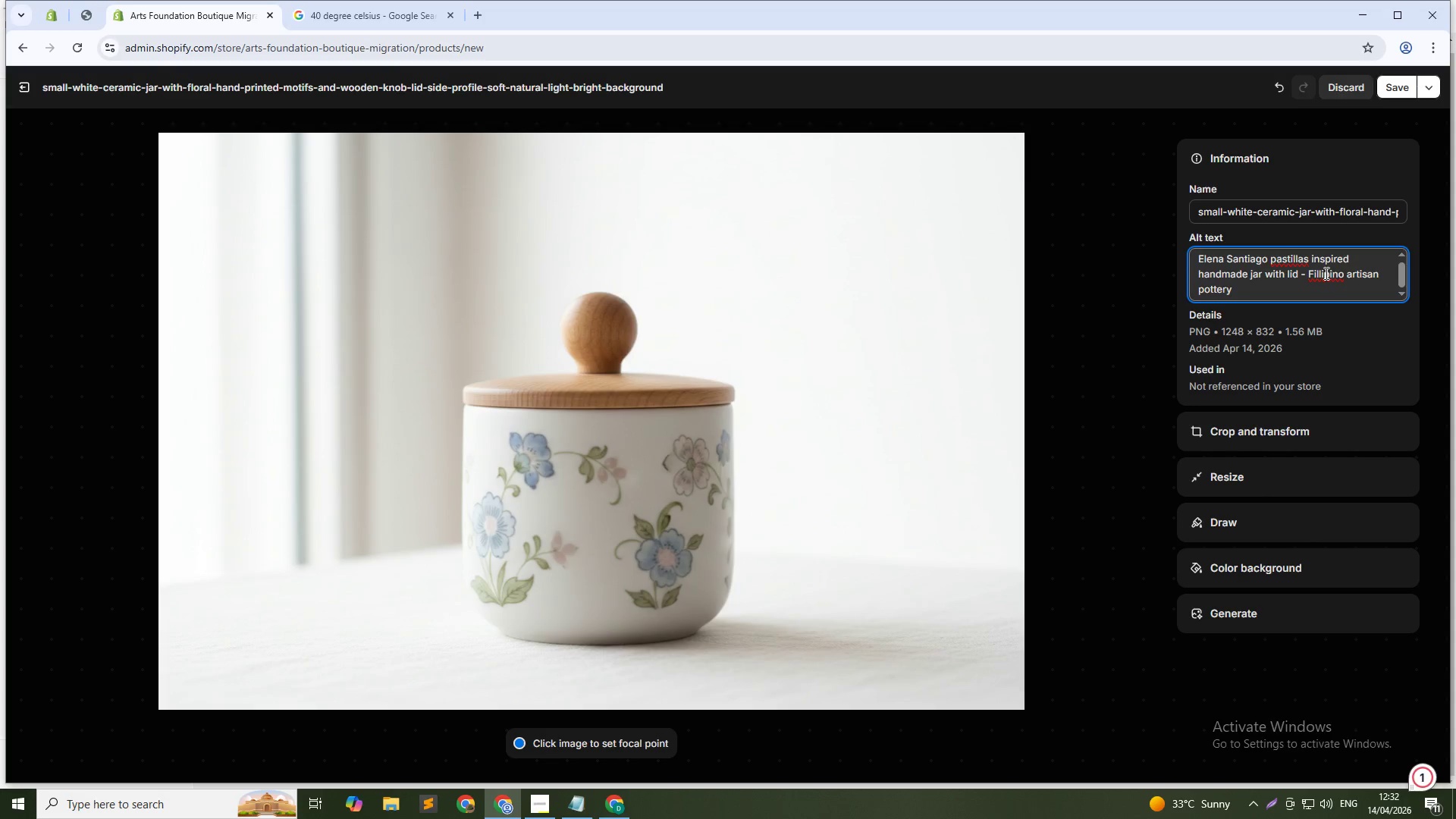 
left_click([1322, 274])
 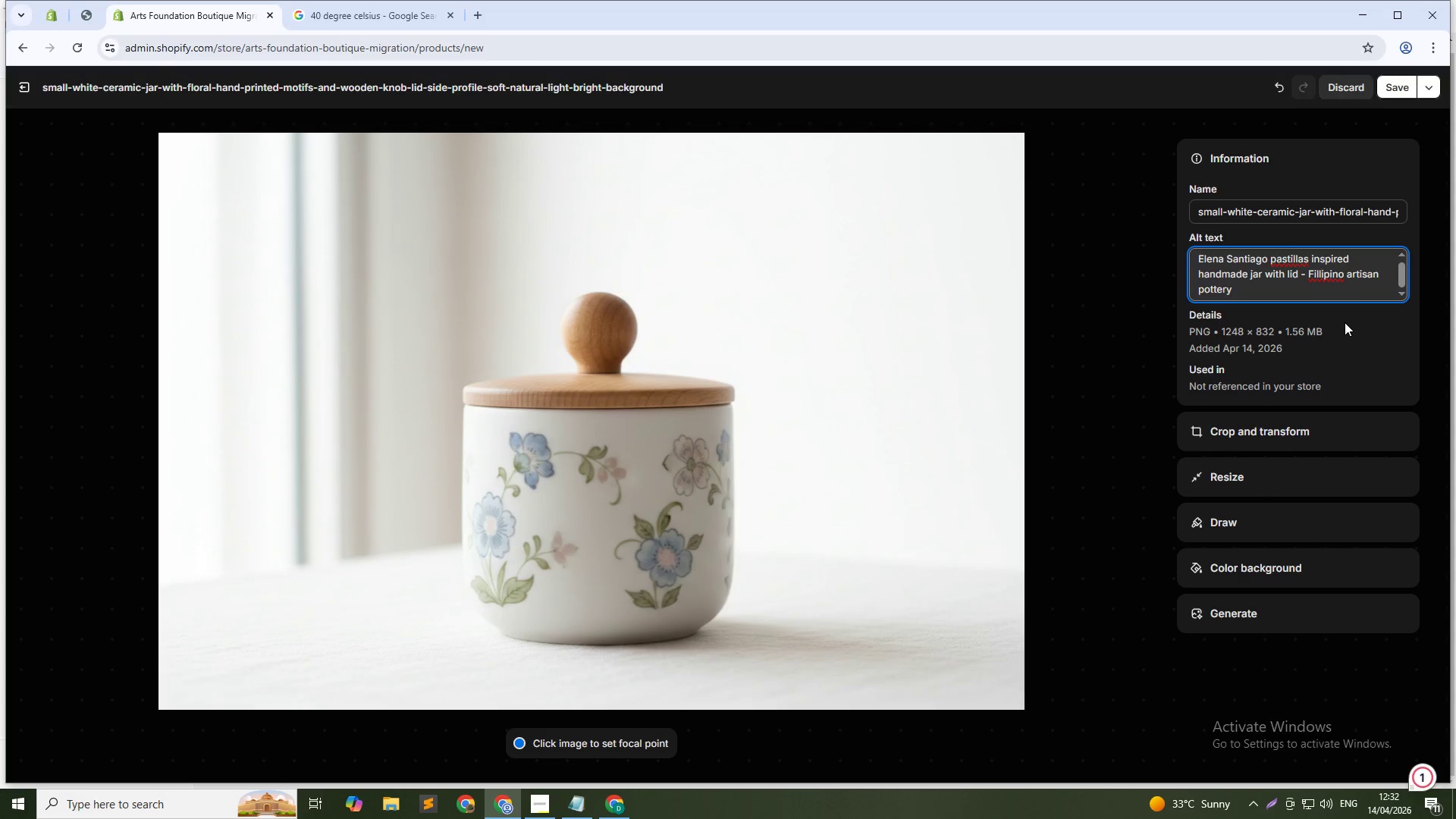 
key(Backspace)
 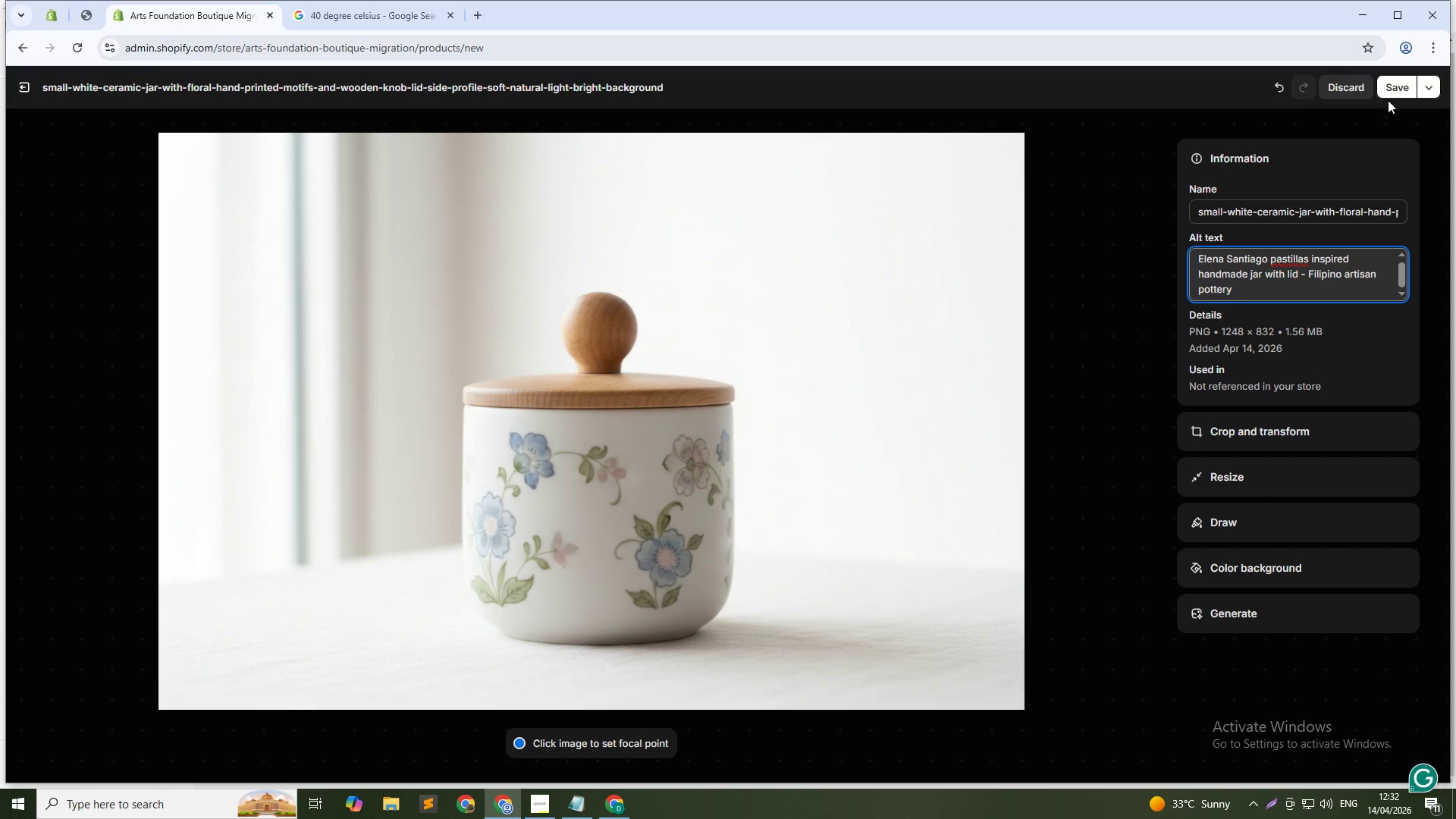 
left_click([1389, 87])
 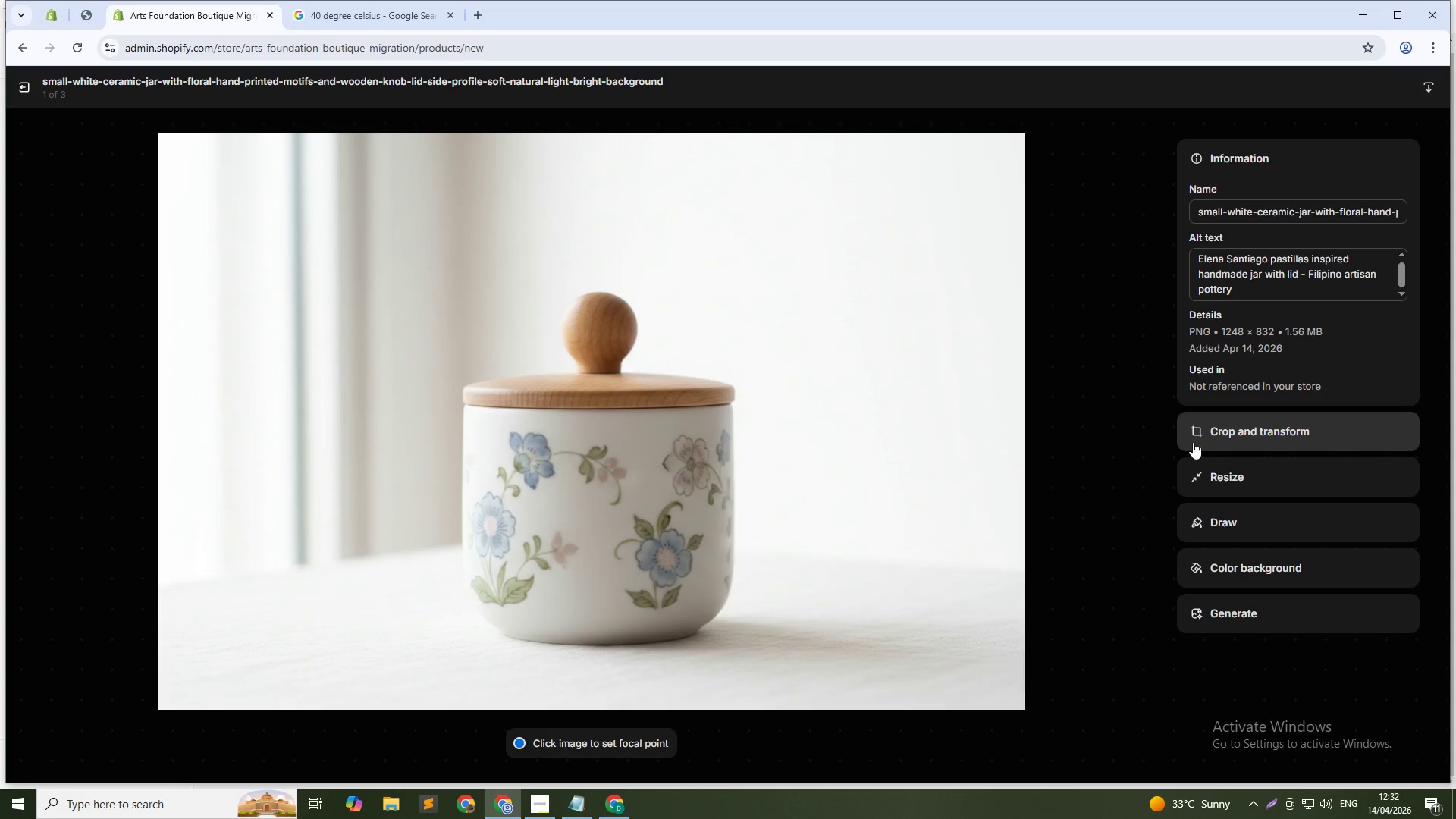 
left_click([1149, 452])
 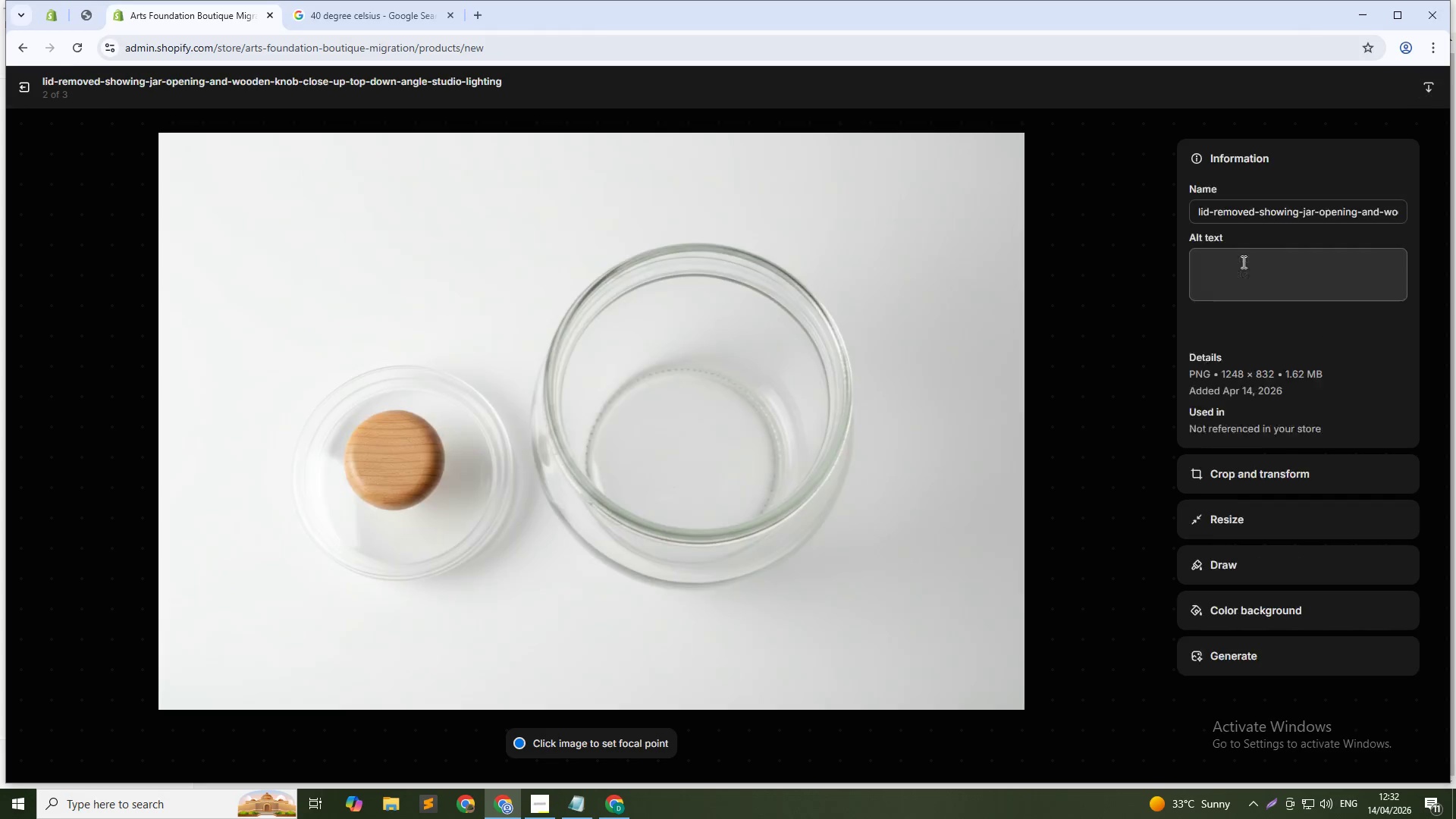 
left_click([1271, 257])
 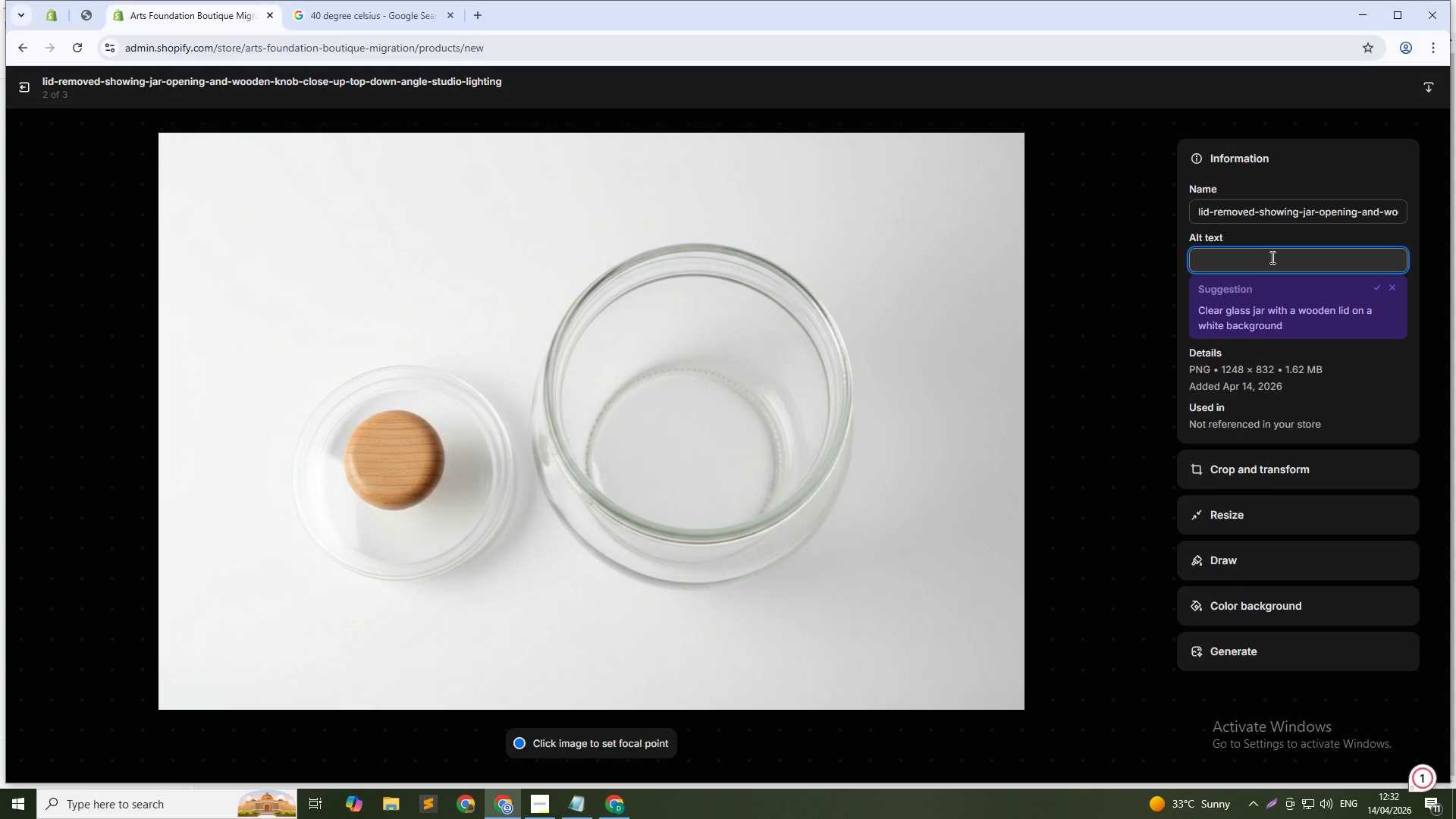 
type(Handmade ceramic lidded jar by Filipino potter Elena Santiago with wooden knob)
 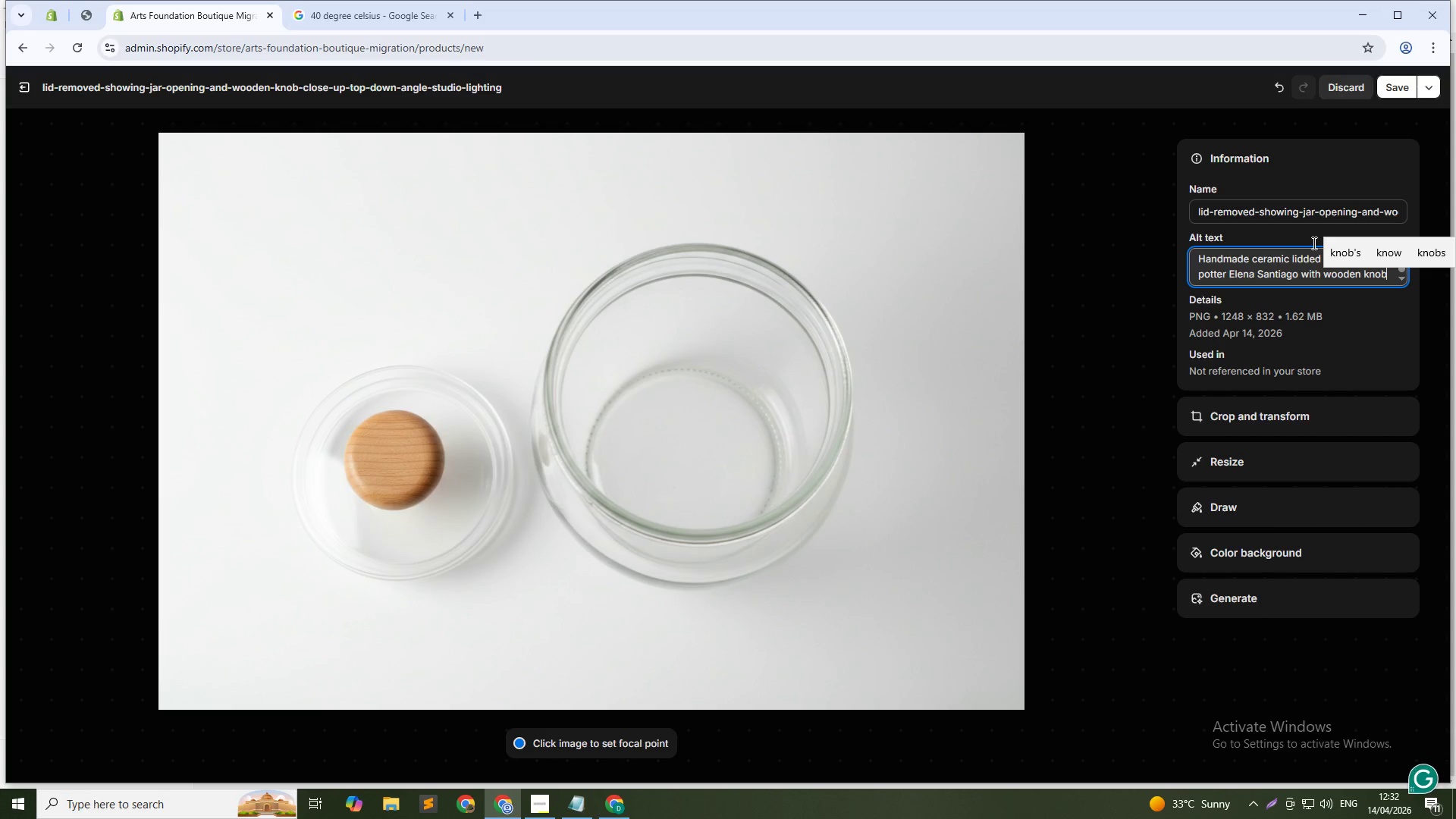 
left_click([1398, 83])
 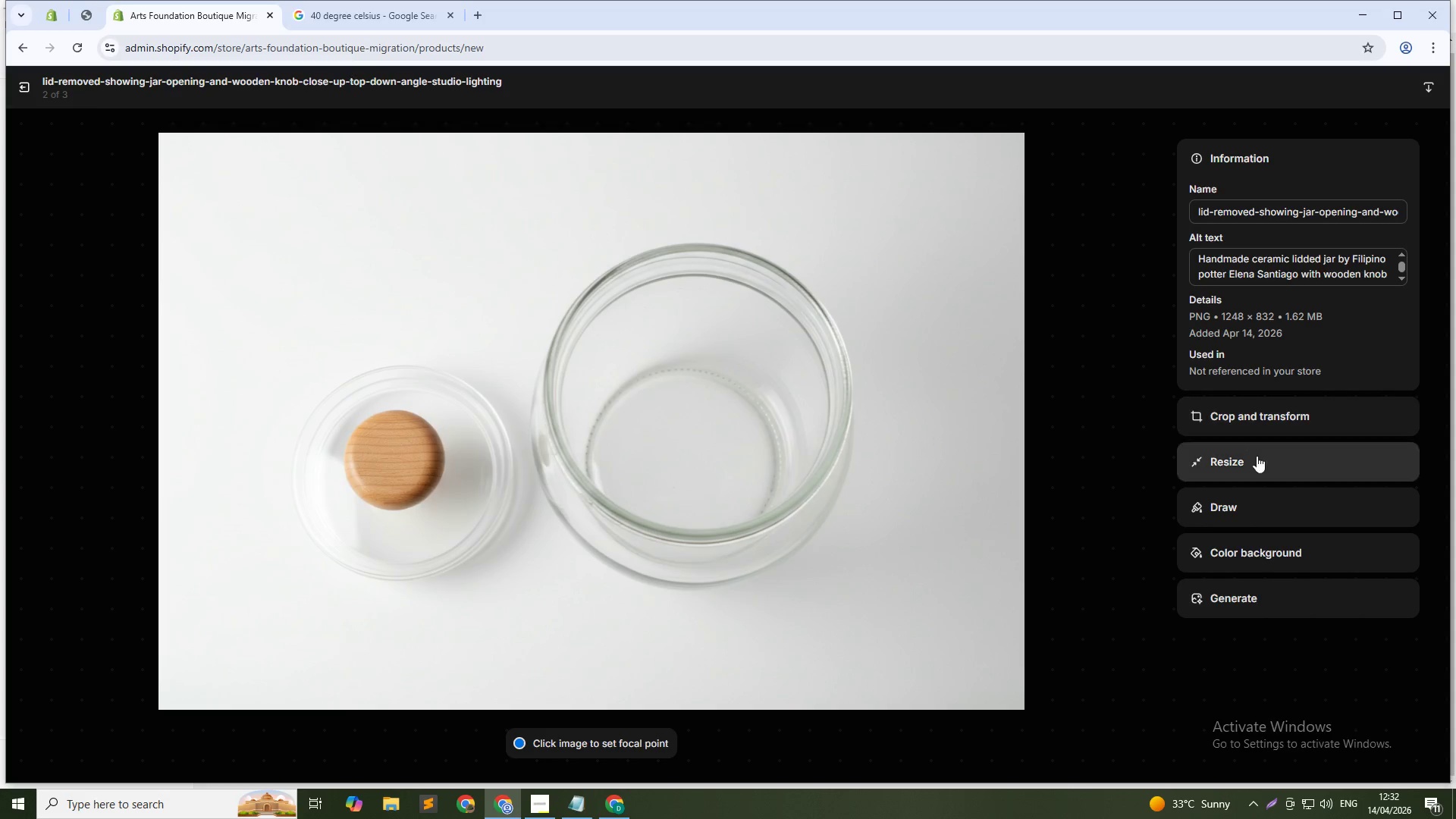 
left_click([1138, 440])
 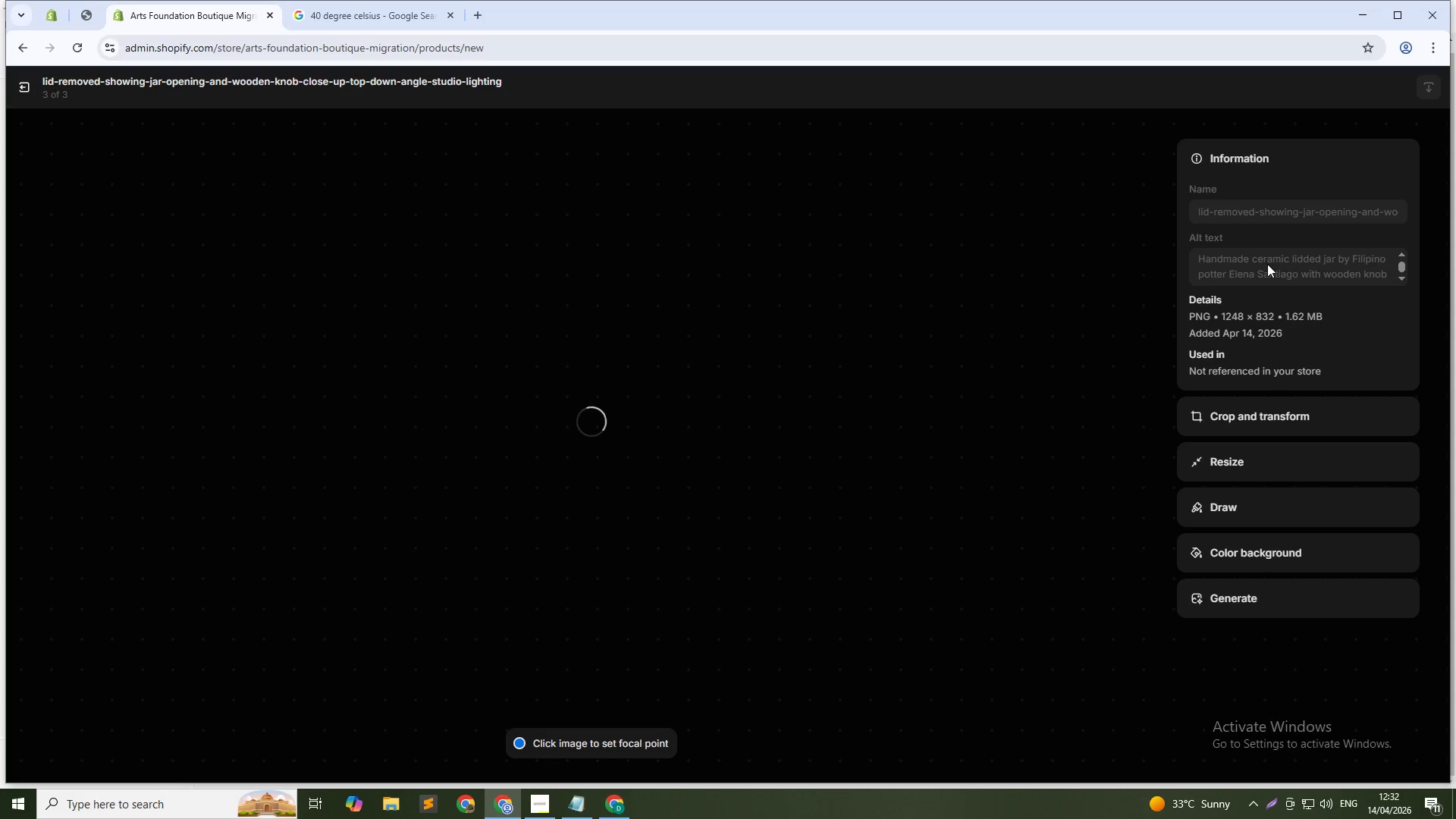 
left_click([1279, 262])
 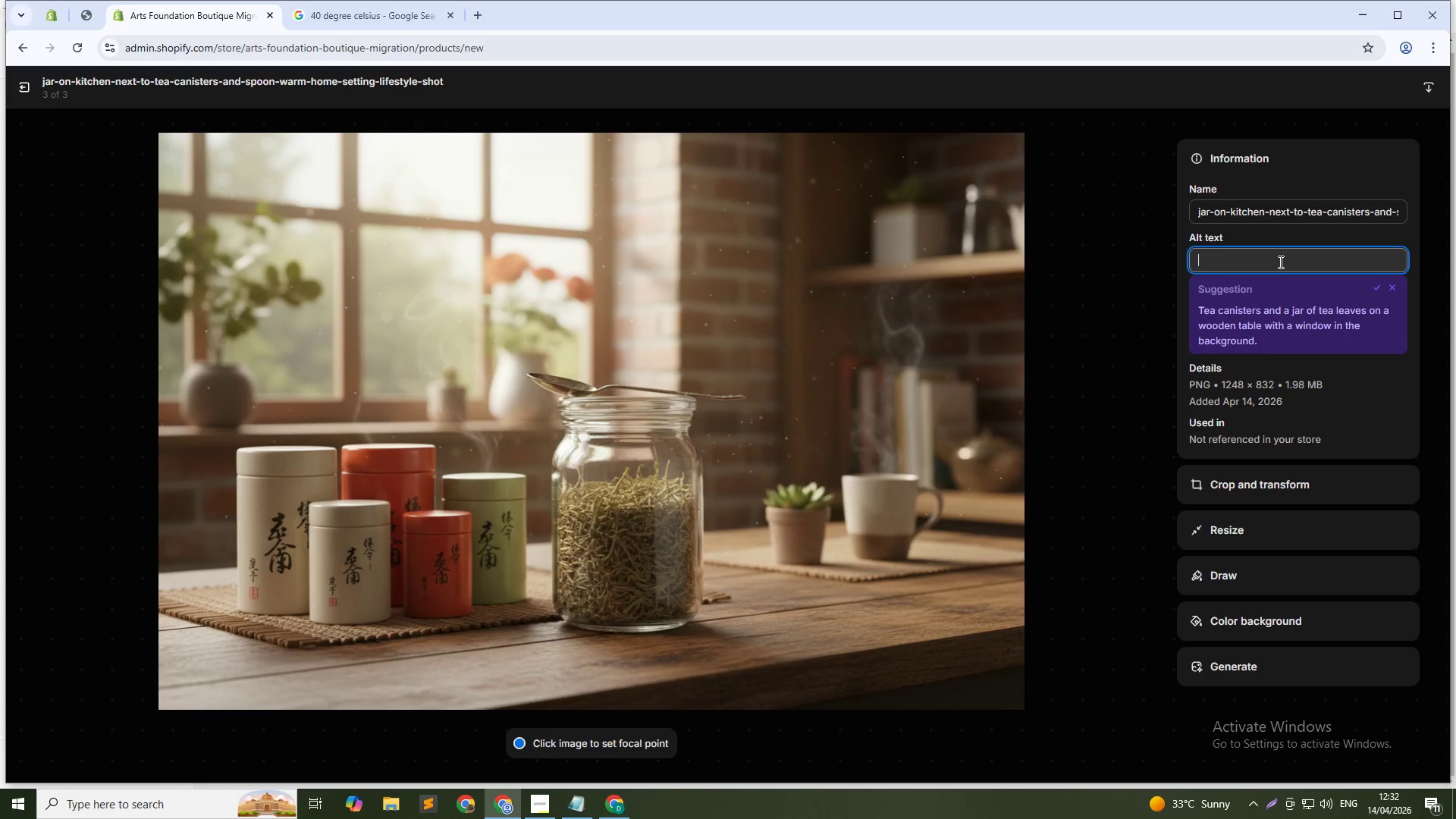 
type(Pastillas jar in use on kitchen counter - artisan ottery from Philippines for storage)
 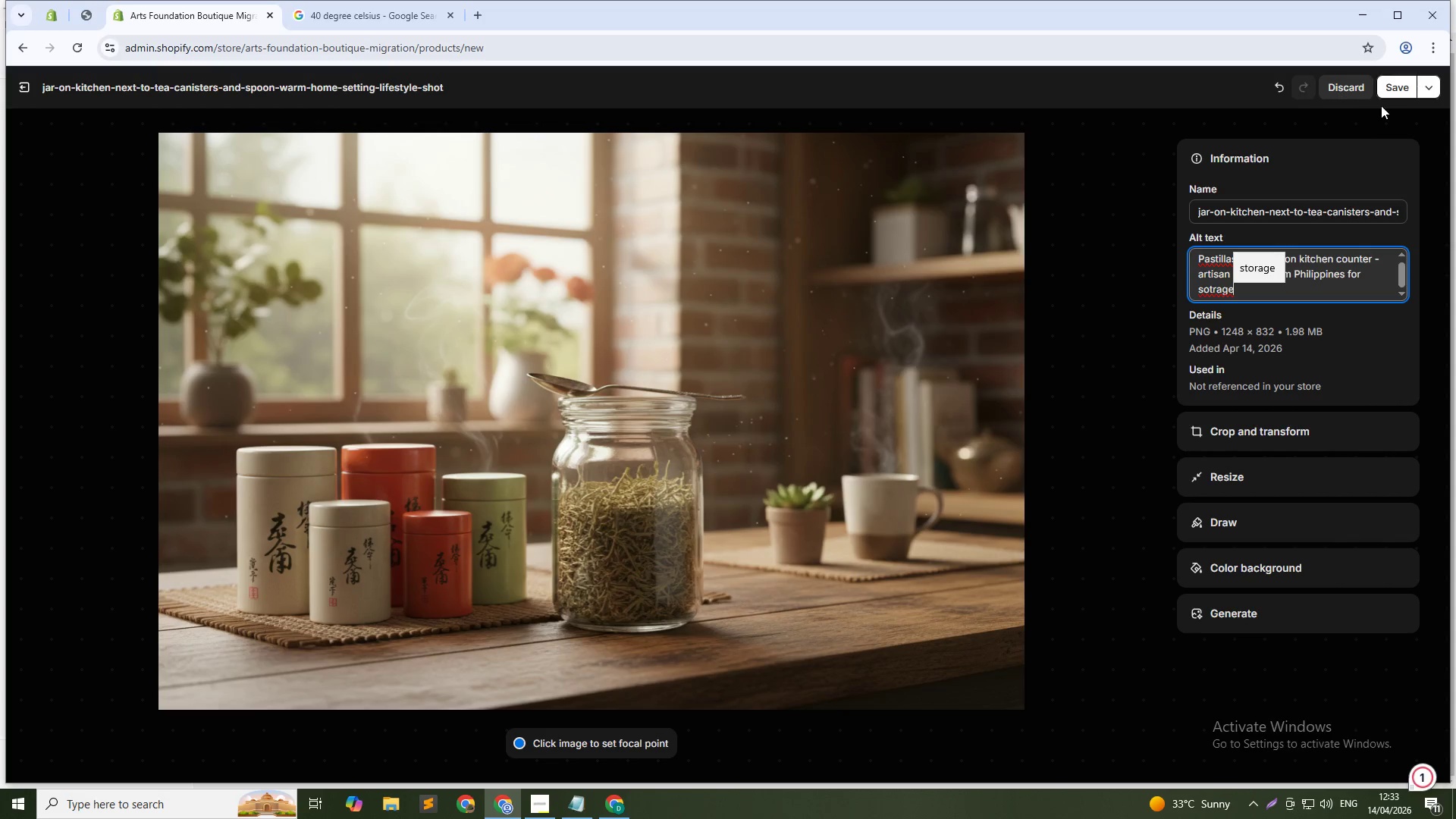 
left_click([1398, 89])
 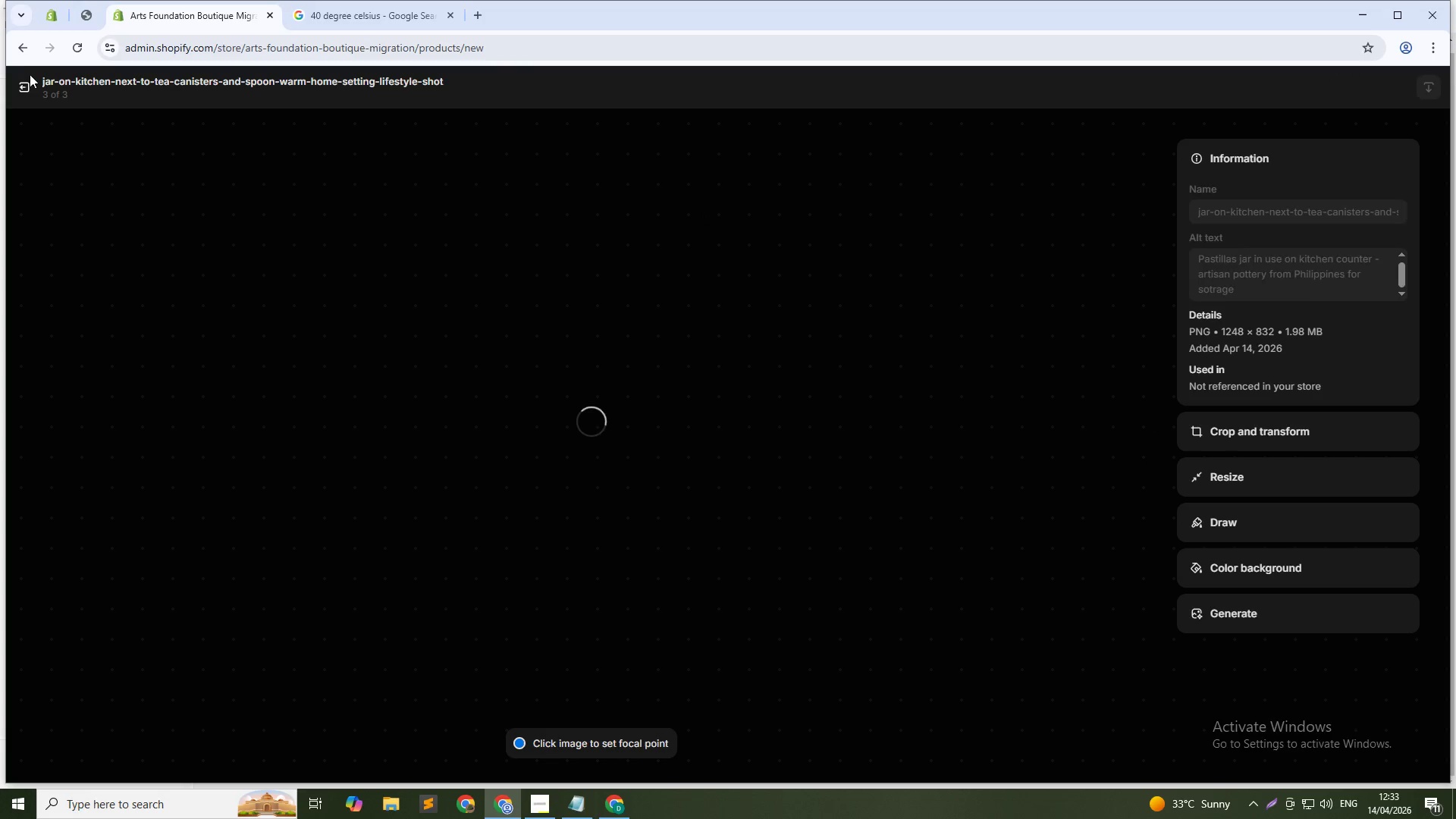 
left_click([26, 82])
 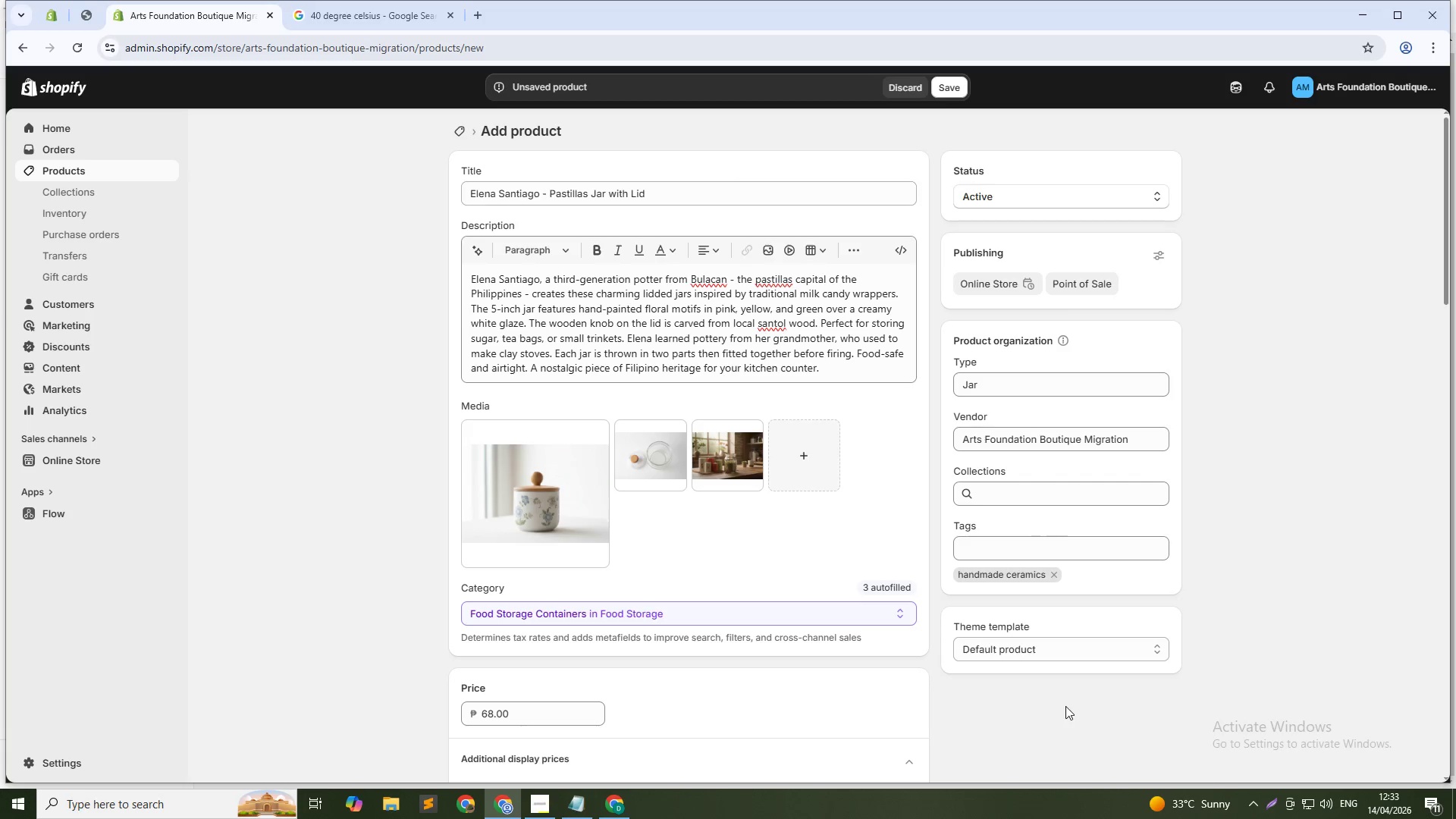 
scroll: coordinate [1015, 710], scroll_direction: down, amount: 14.0
 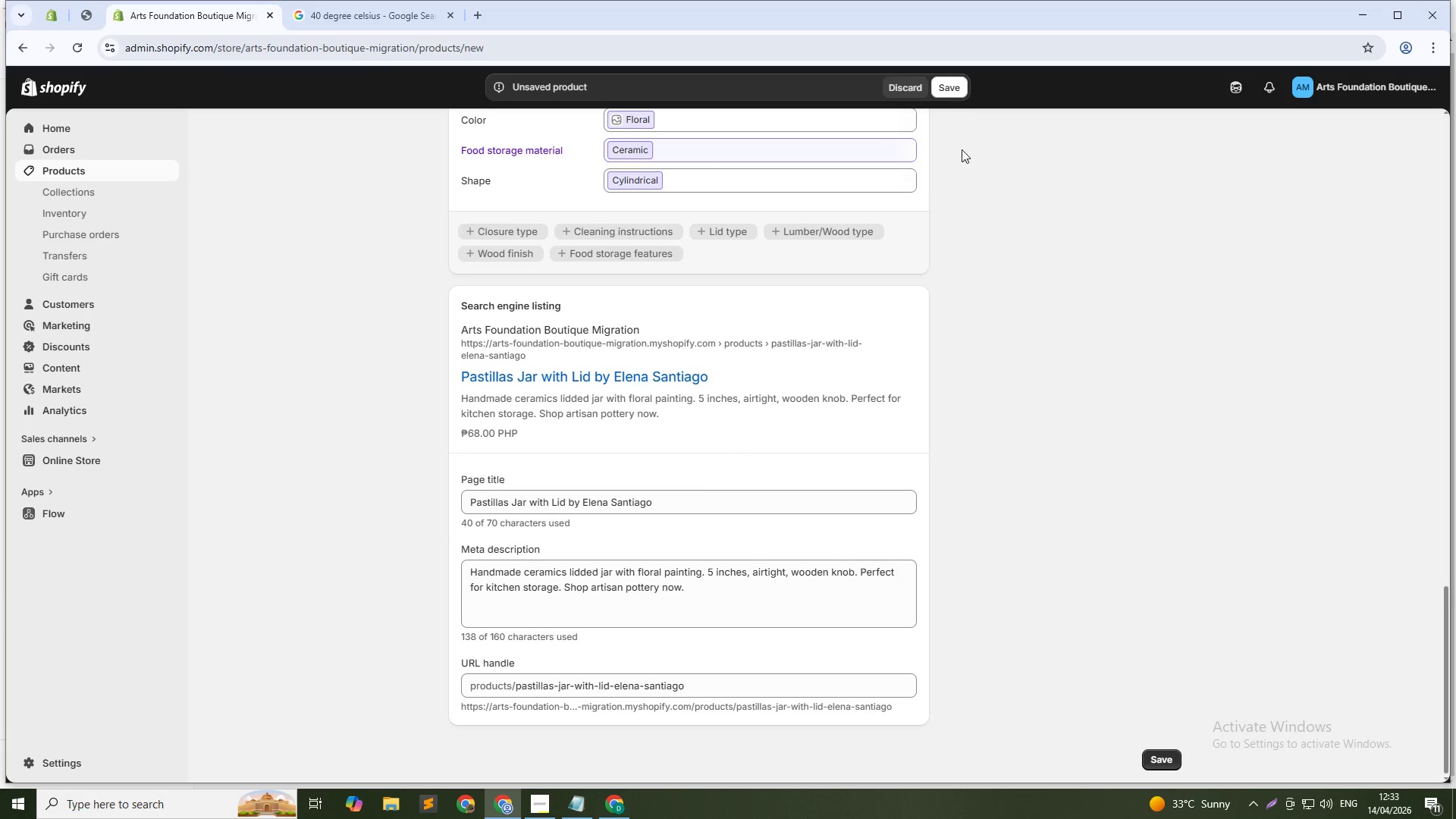 
left_click([954, 89])
 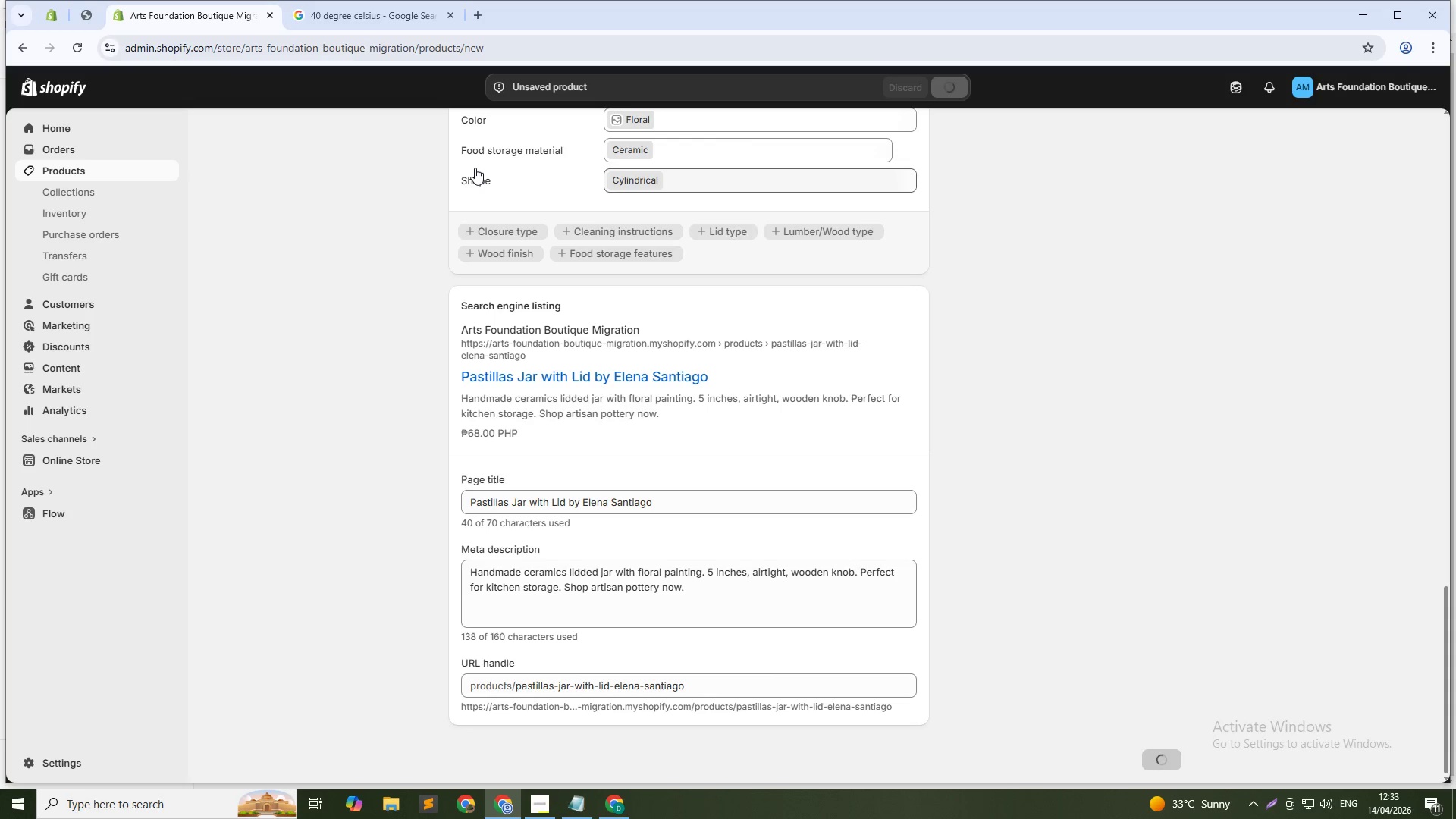 
wait(11.09)
 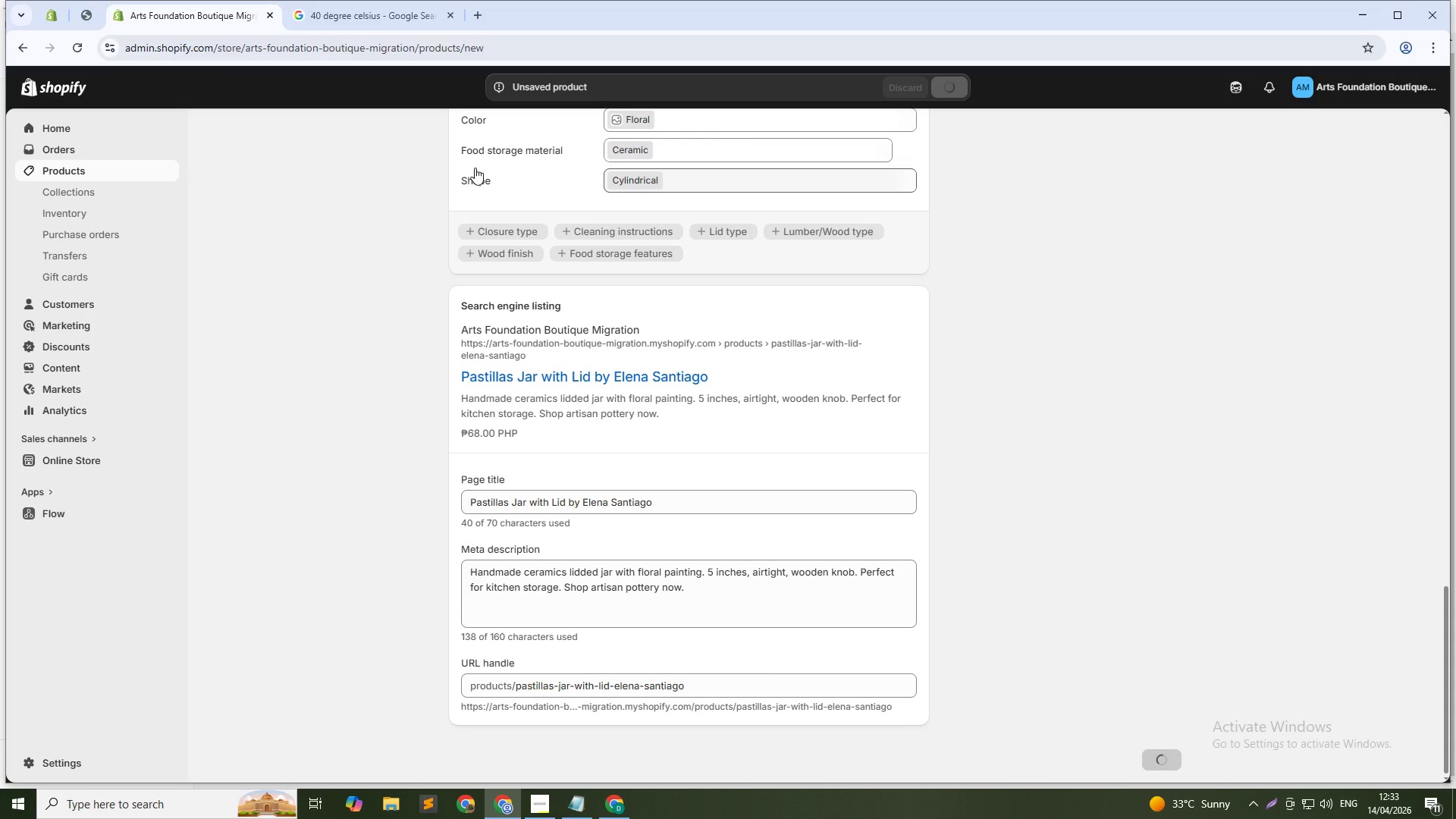 
left_click([457, 130])
 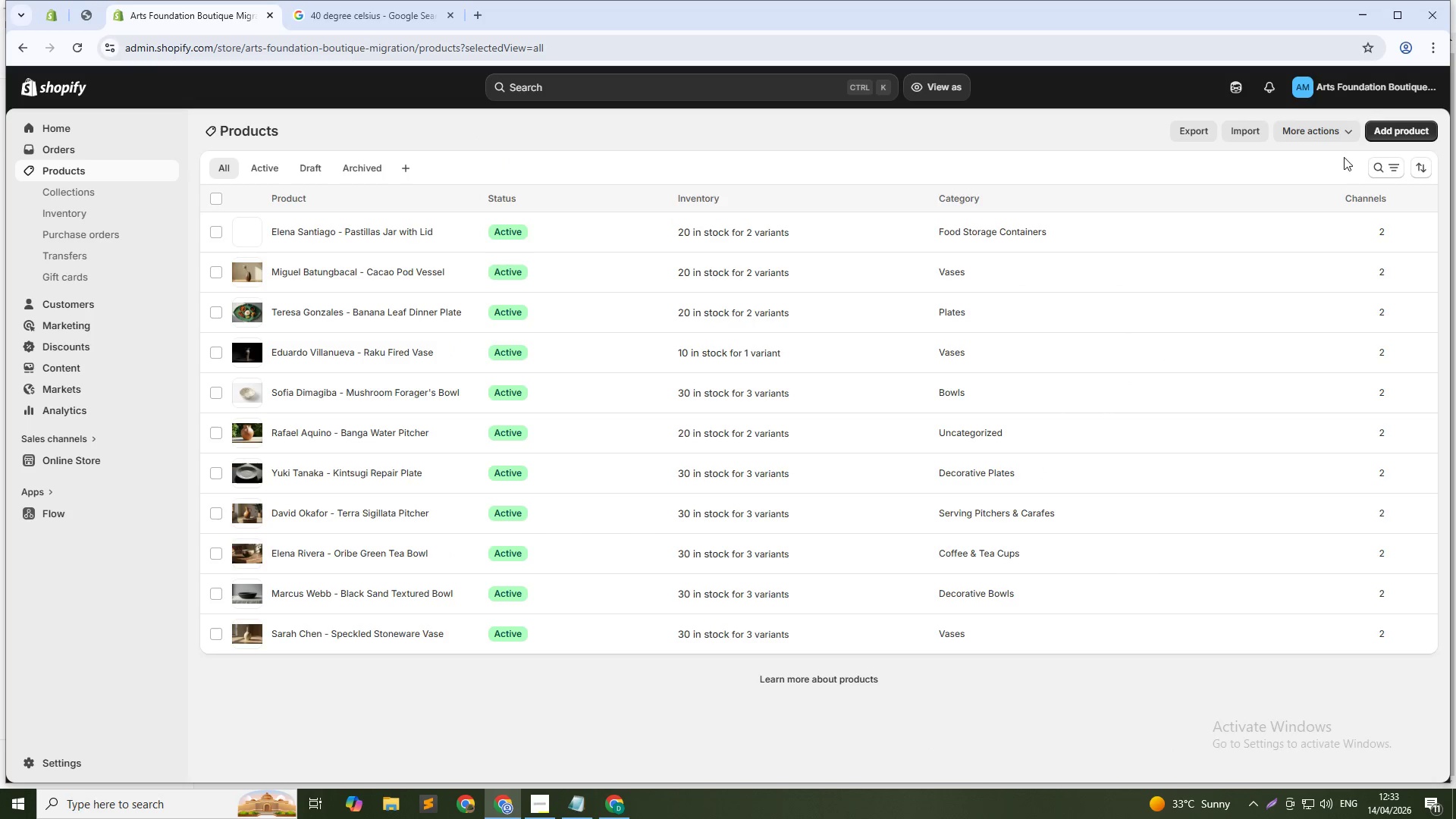 
left_click([1386, 135])
 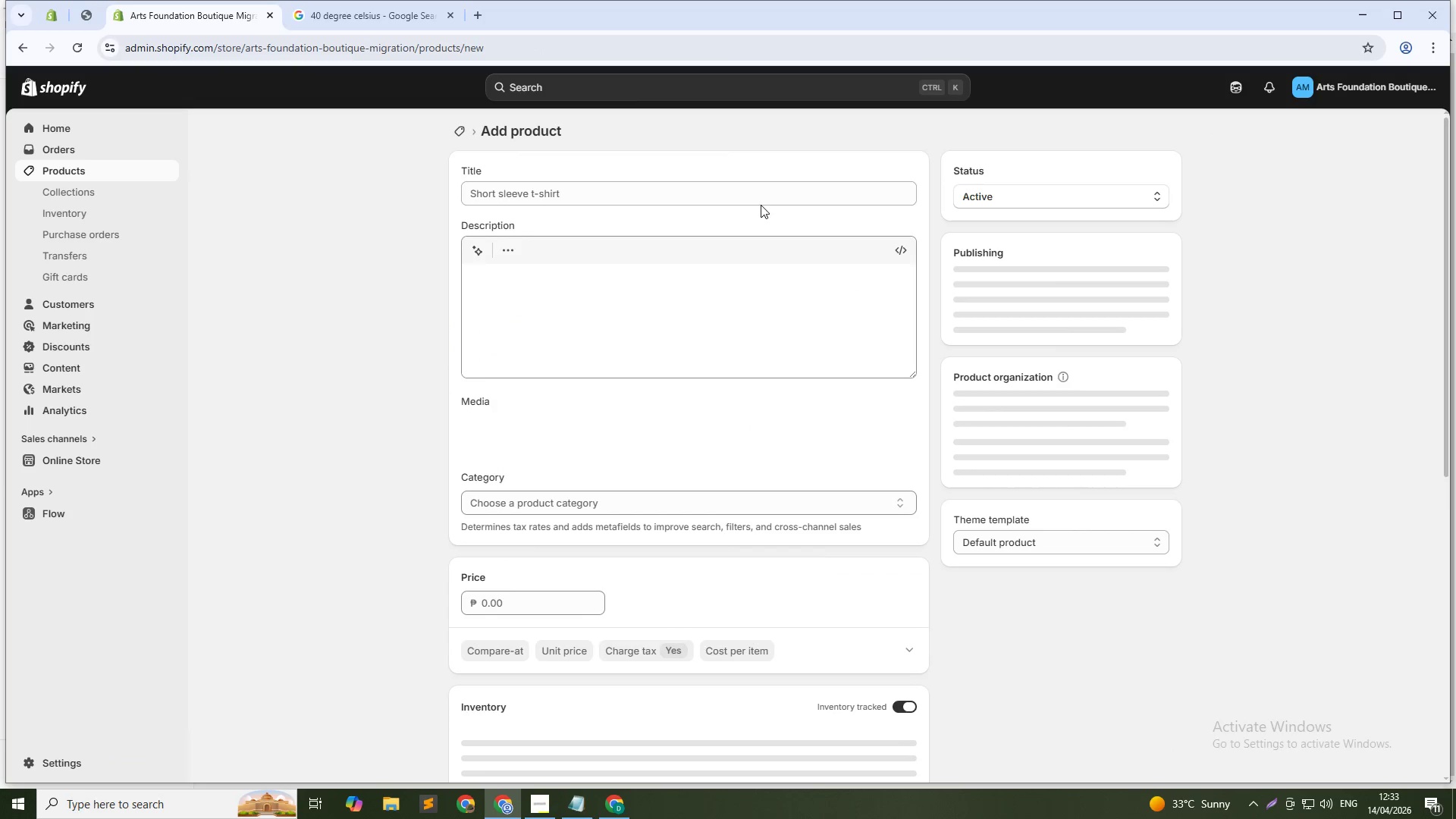 
left_click([749, 190])
 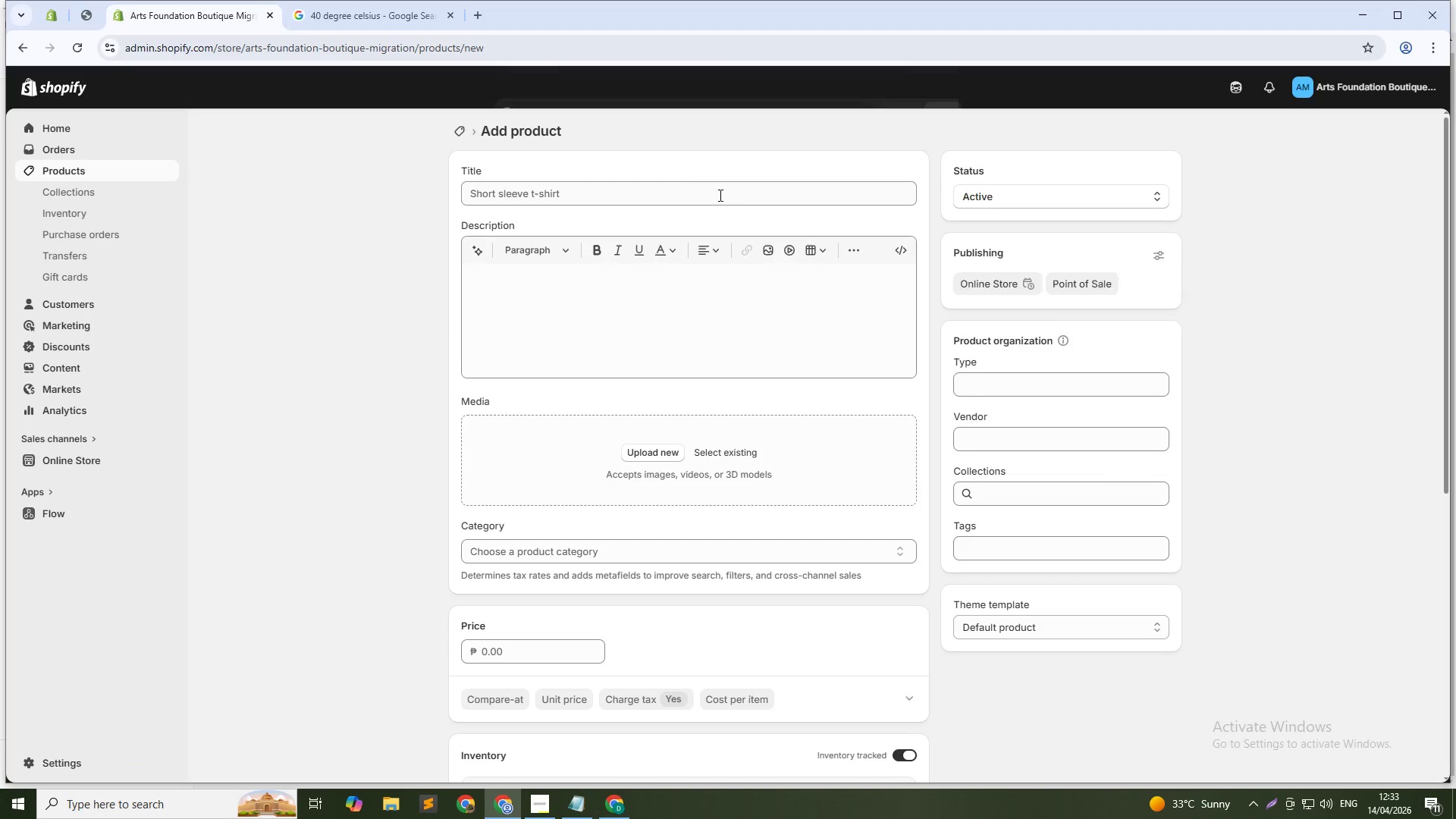 
left_click([719, 195])
 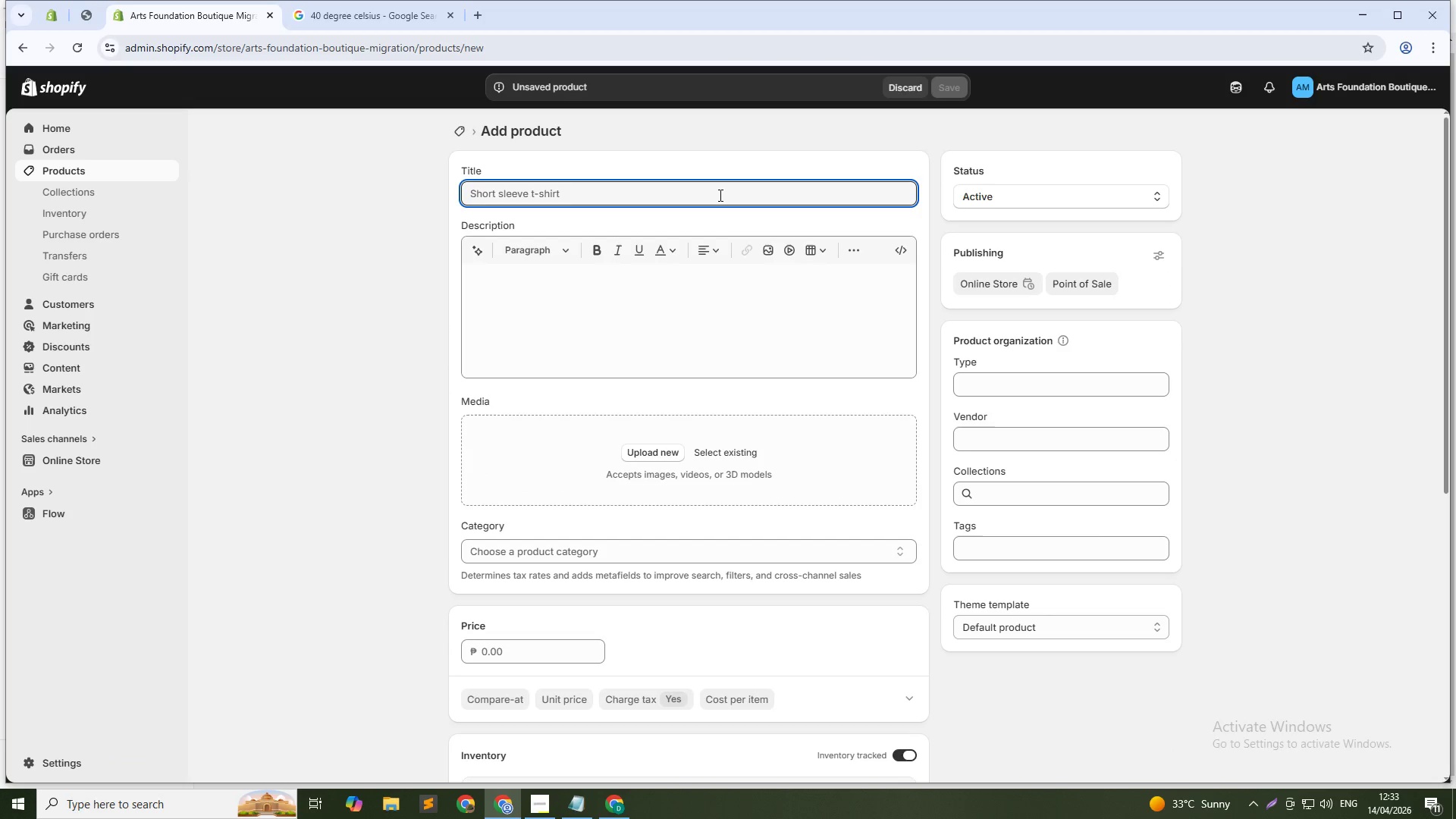 
type(Richardo Guevarra - Jeepney Ashtray)
 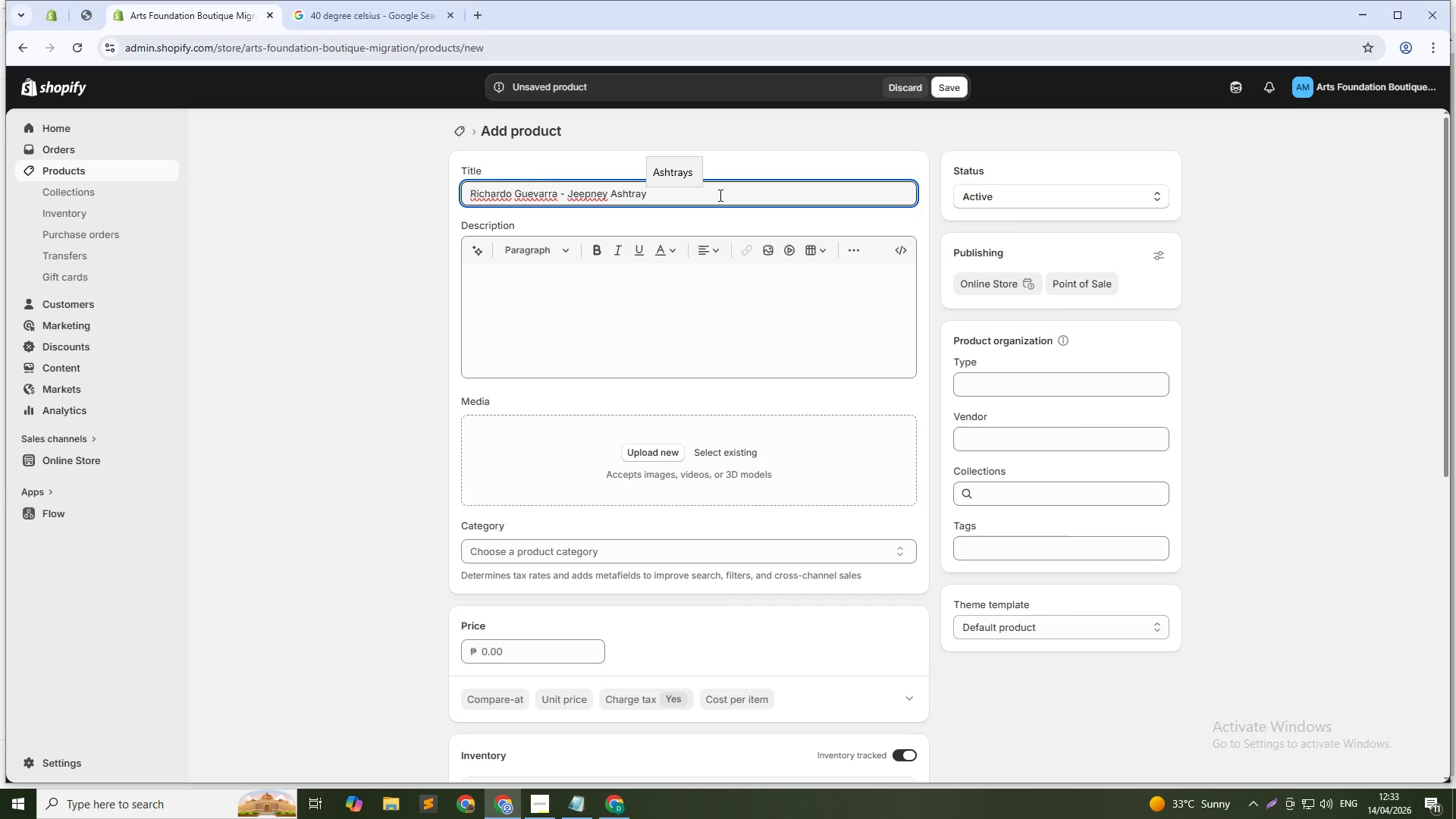 
left_click([497, 192])
 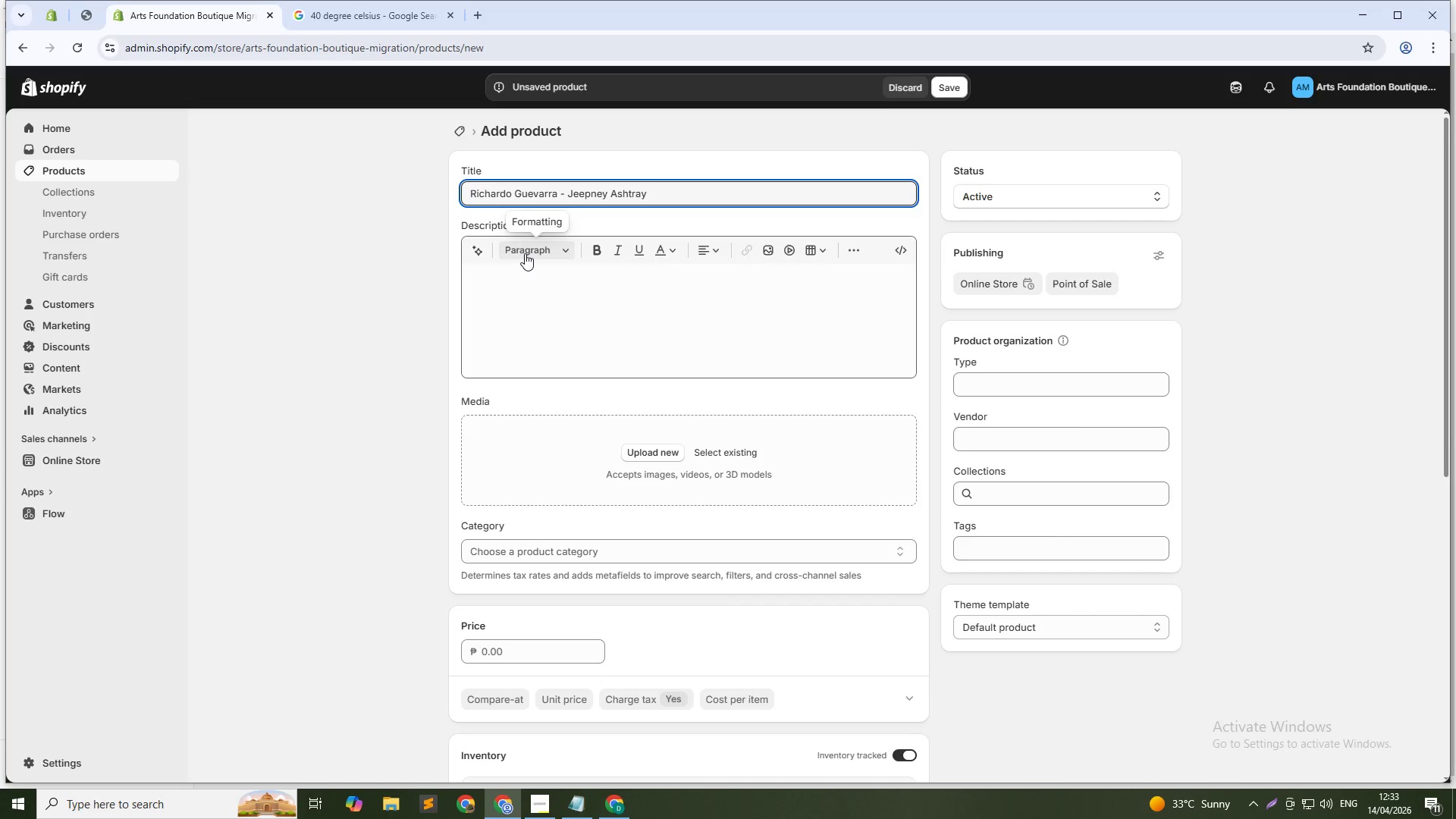 
key(ArrowLeft)
 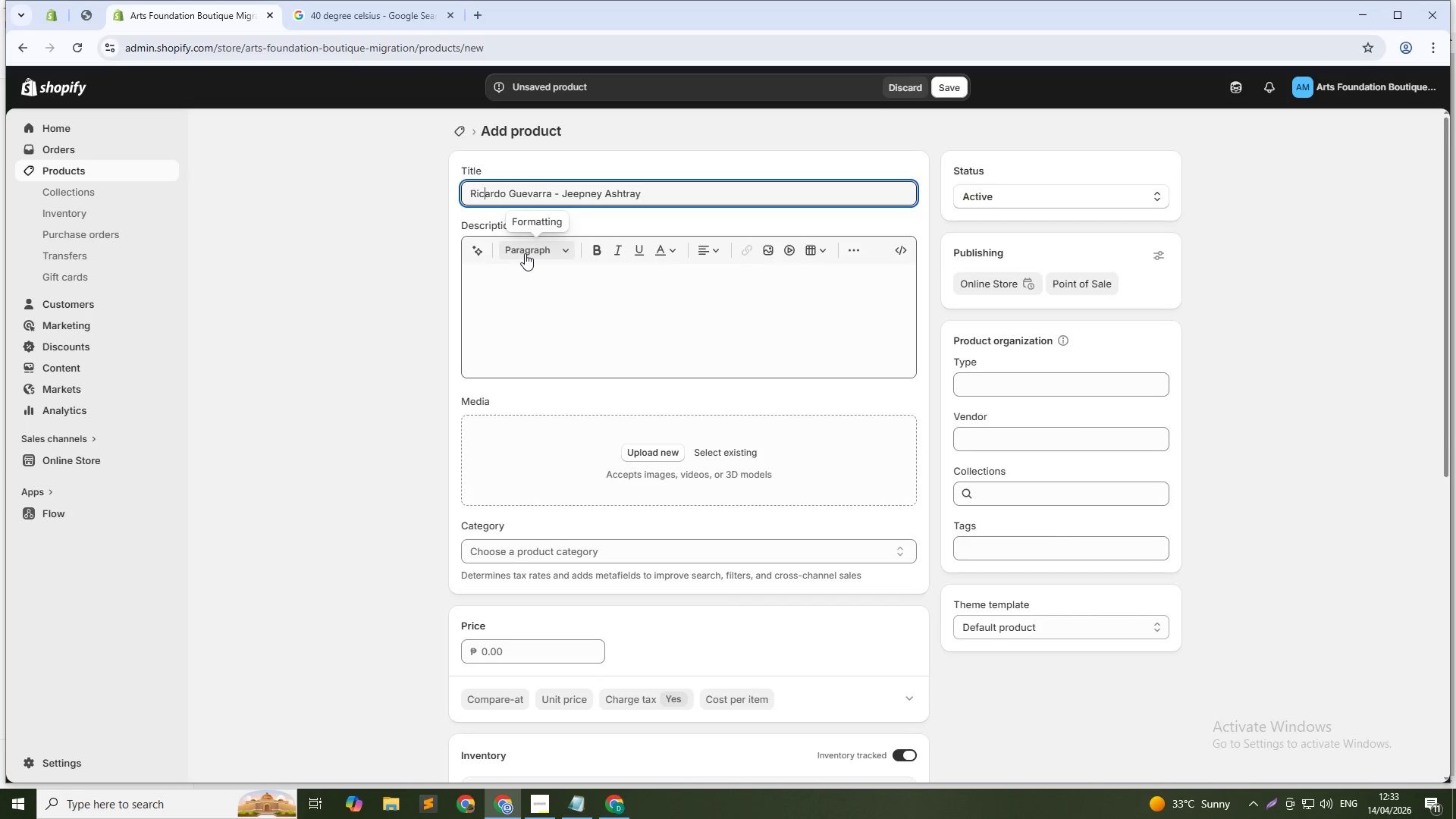 
key(Backspace)
 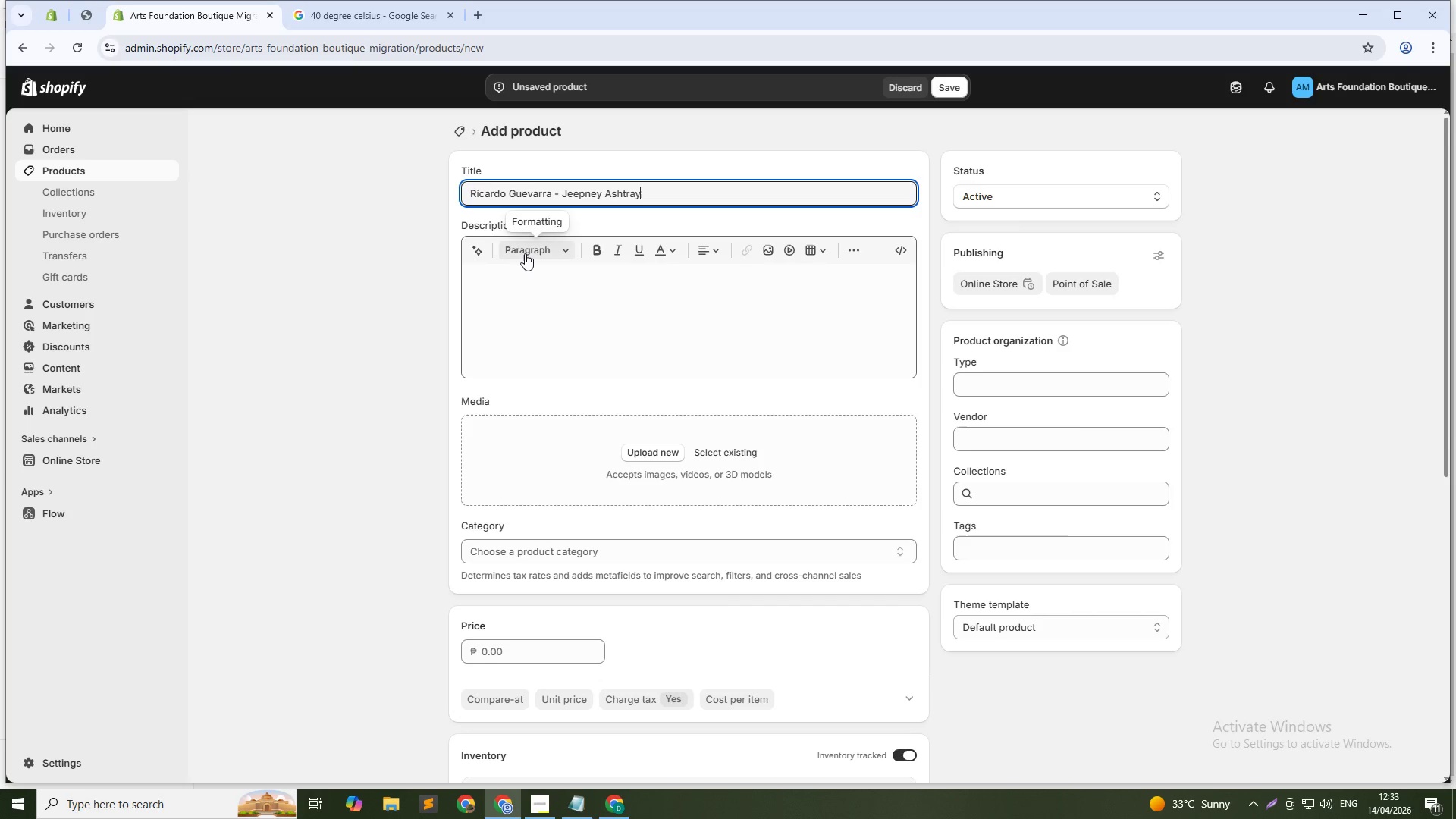 
key(ArrowDown)
 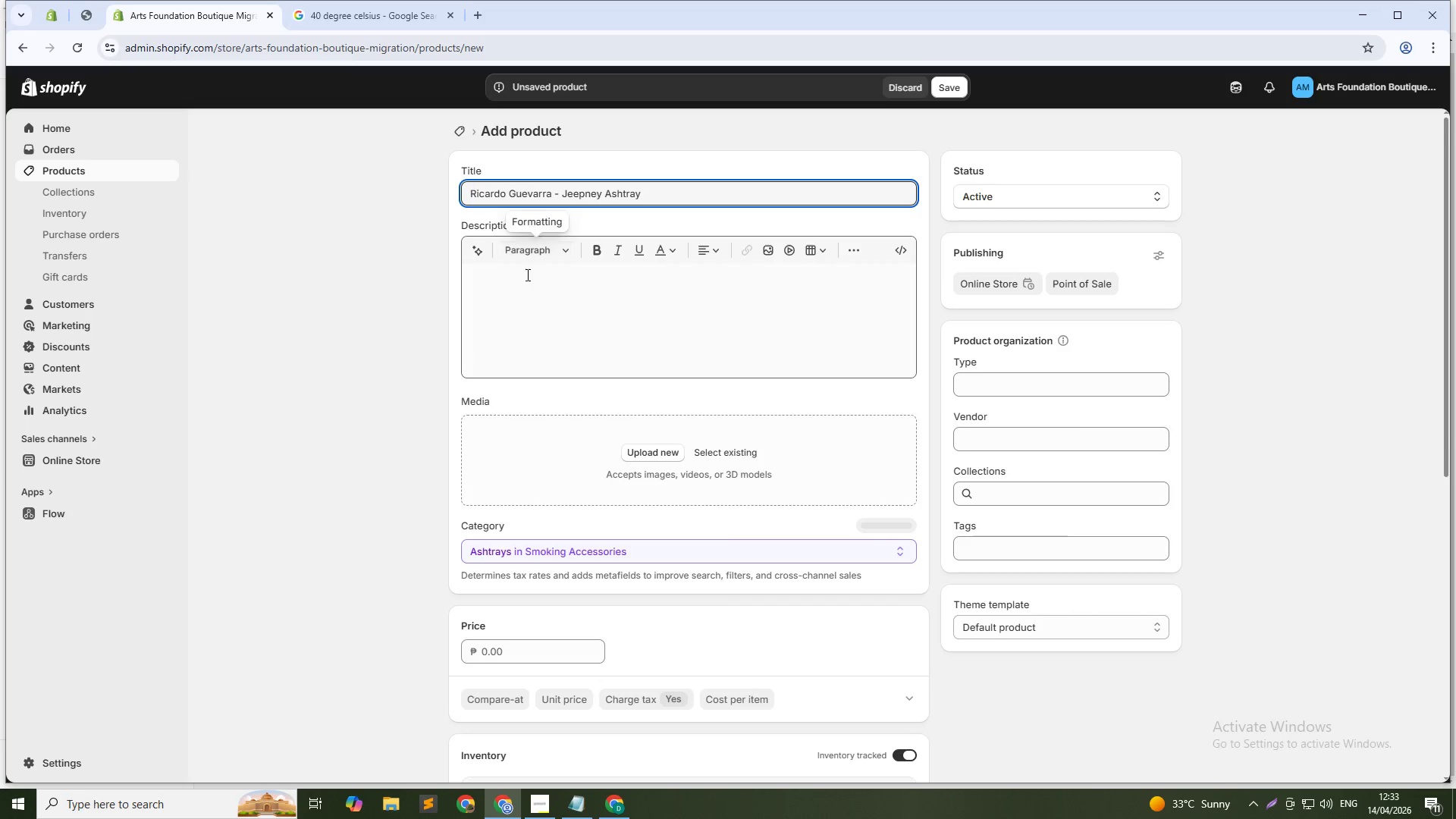 
left_click([526, 279])
 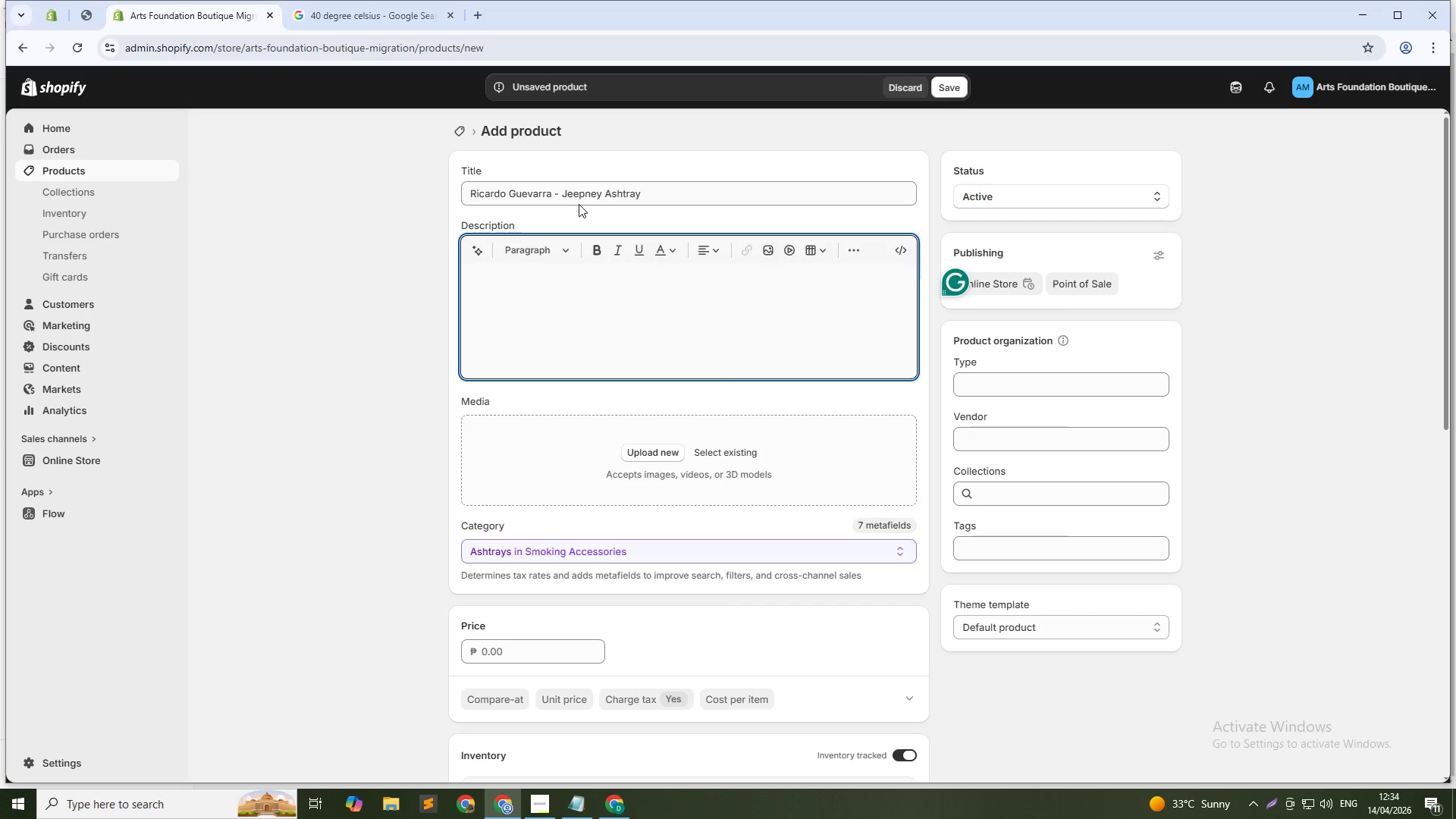 
wait(11.67)
 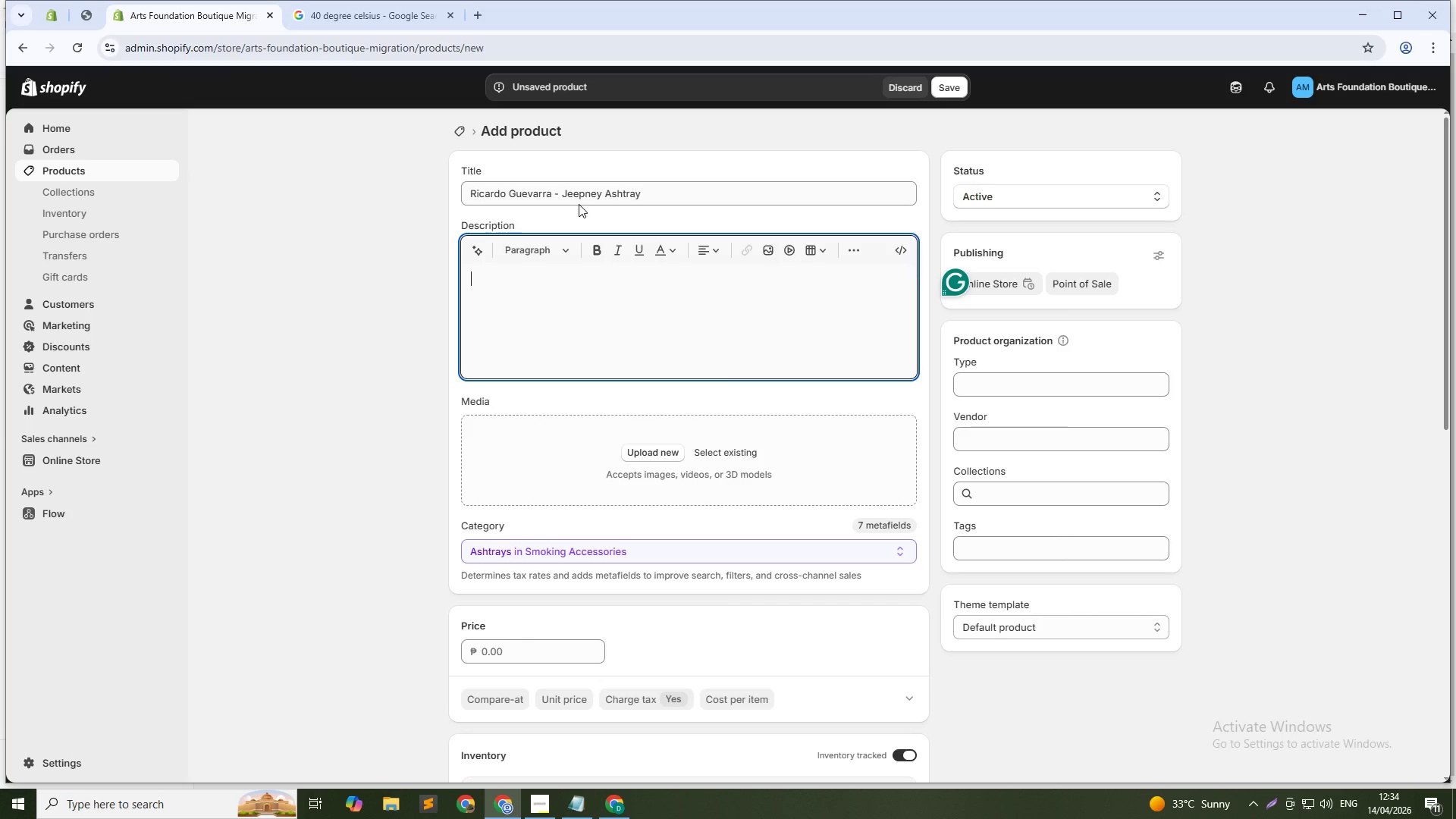 
type(Richardo Gue)
key(Backspace)
key(Backspace)
type(ardo Guevarra )
 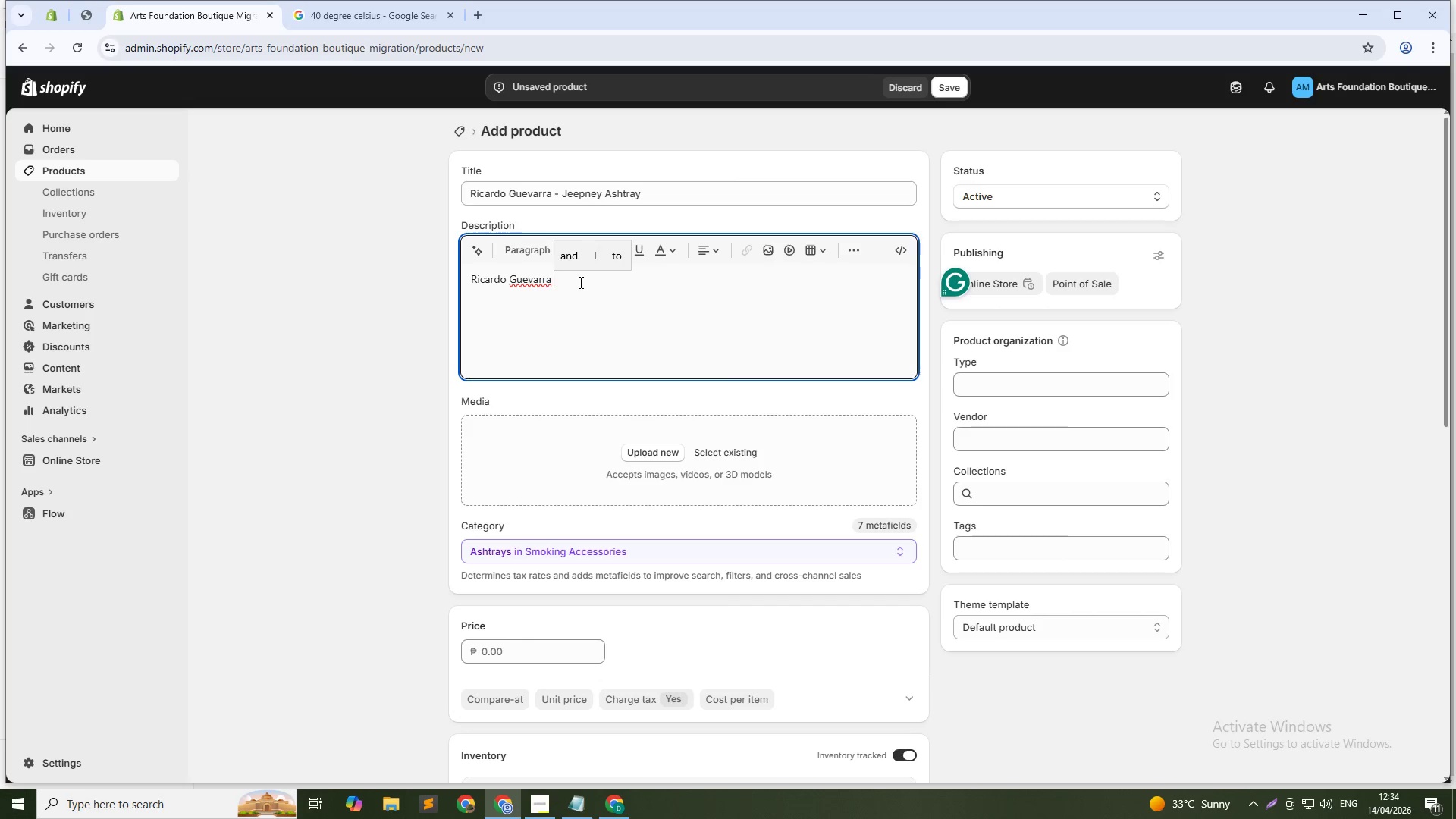 
wait(112.88)
 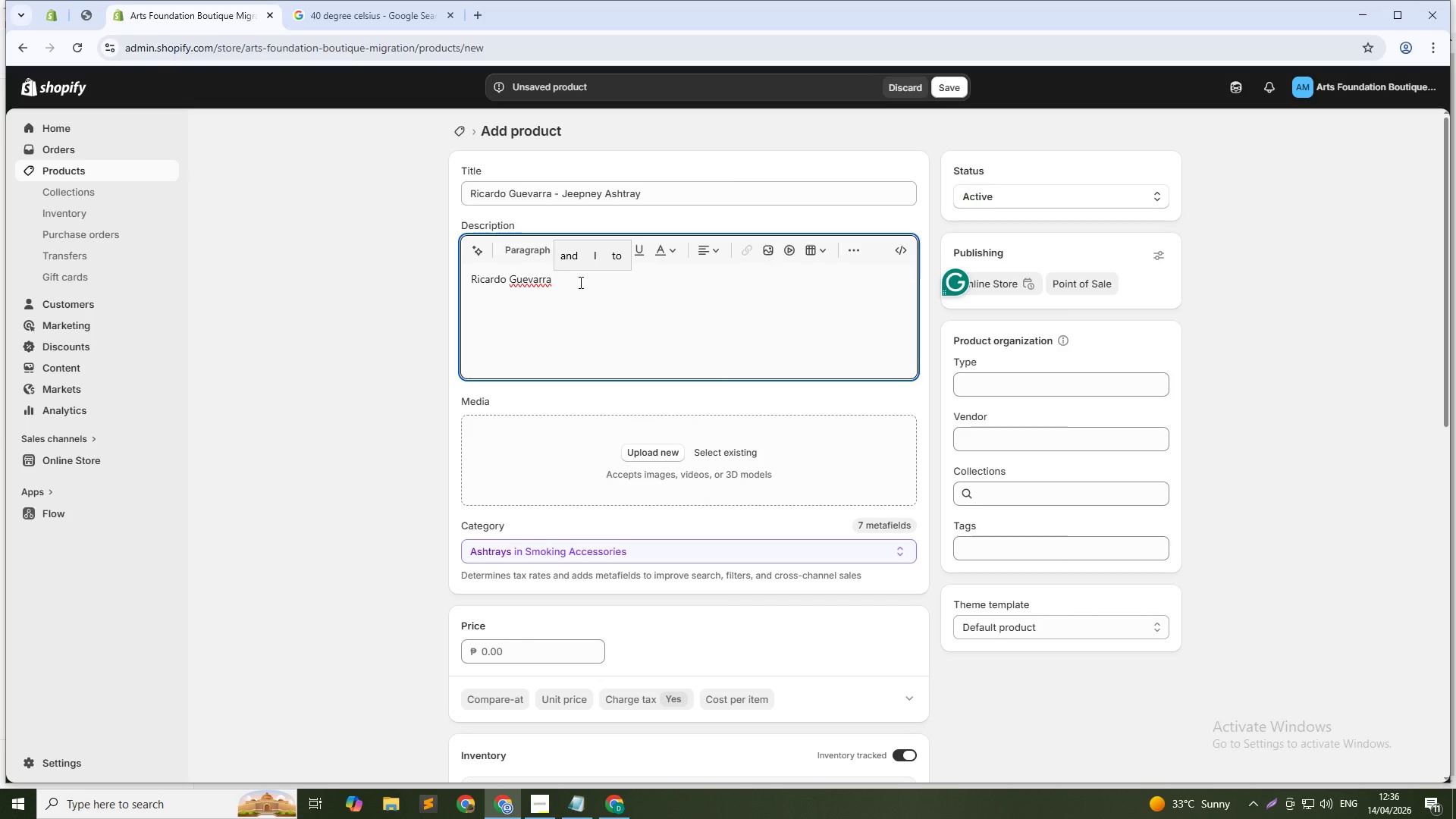 
type(, )
key(Backspace)
key(Backspace)
key(Backspace)
type(, a former jeepney driver turned potter, sculpts these playful ashtrays shaped like icn)
key(Backspace)
type(onic )
 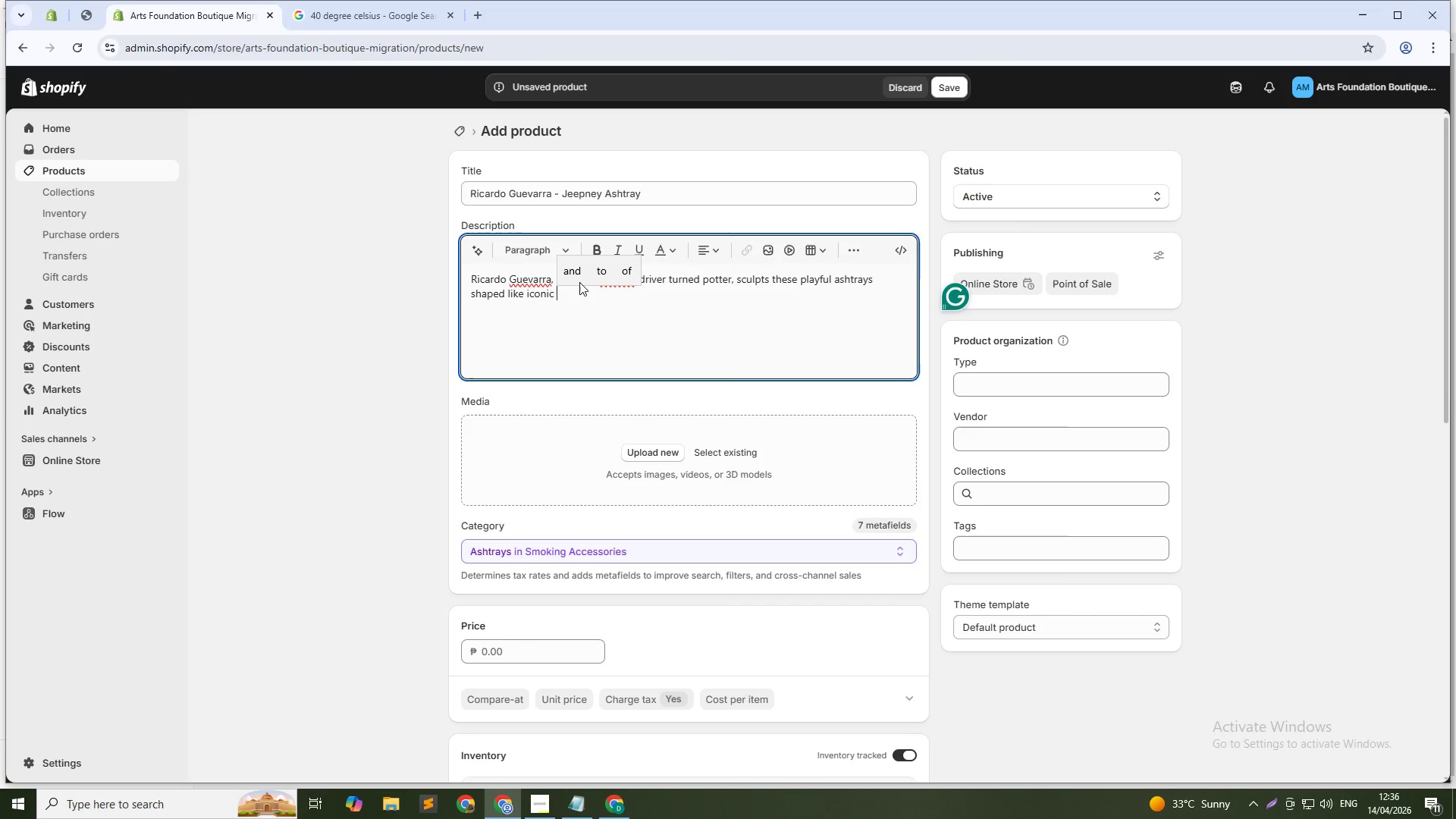 
type(Philipine jeepneys.)
 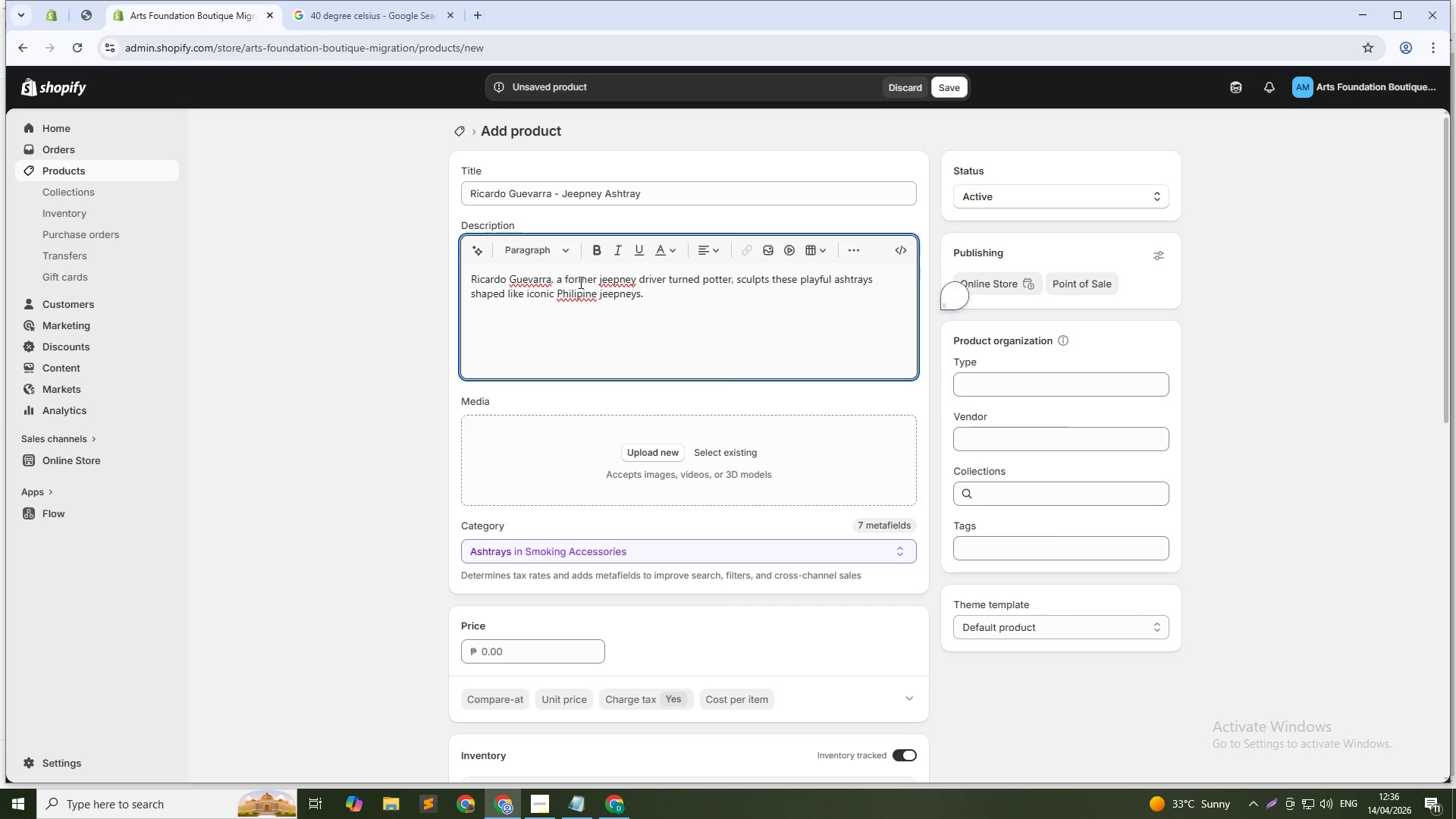 
hold_key(key=ShiftLeft, duration=1.5)
 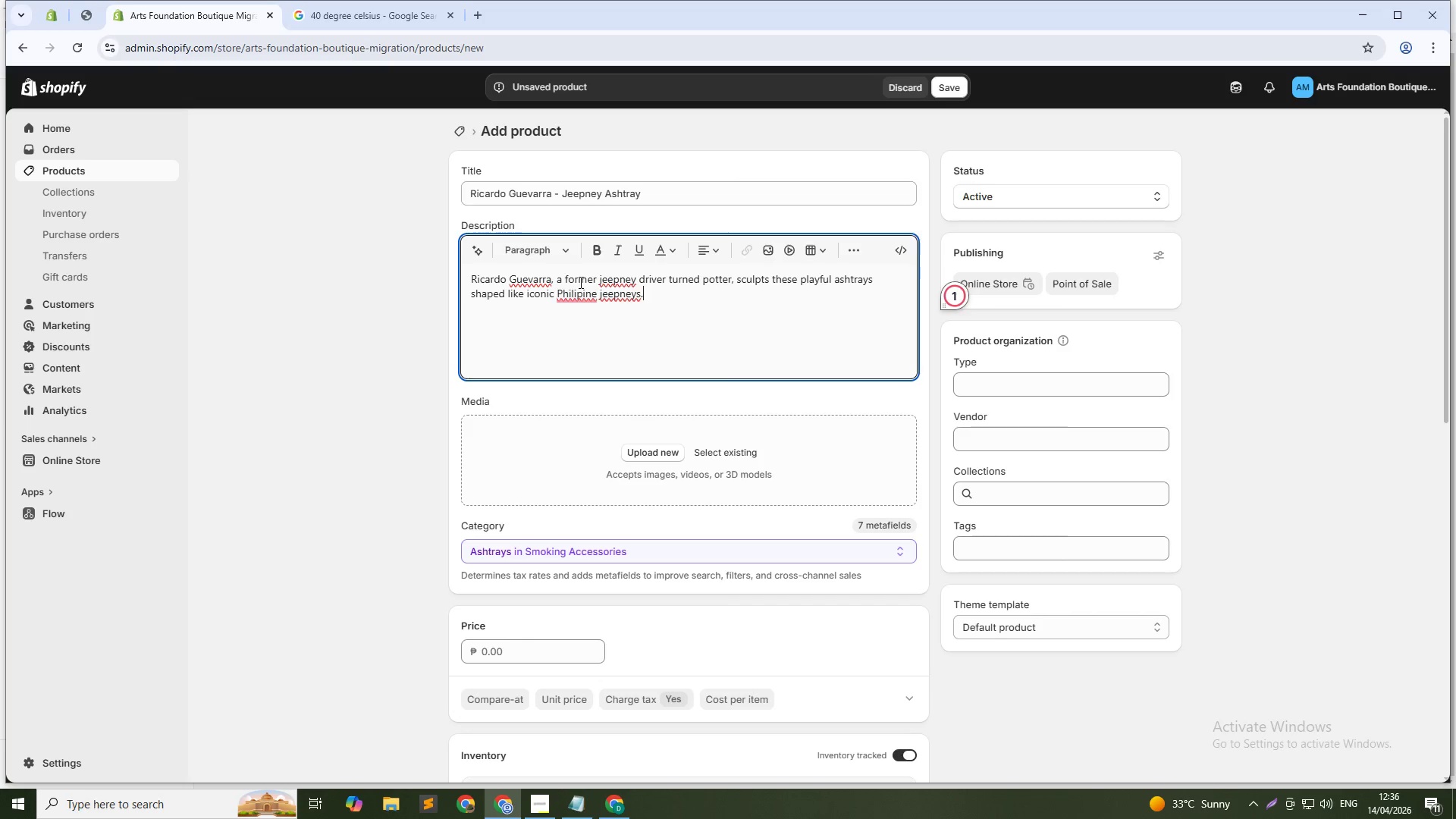 
hold_key(key=ShiftLeft, duration=1.51)
 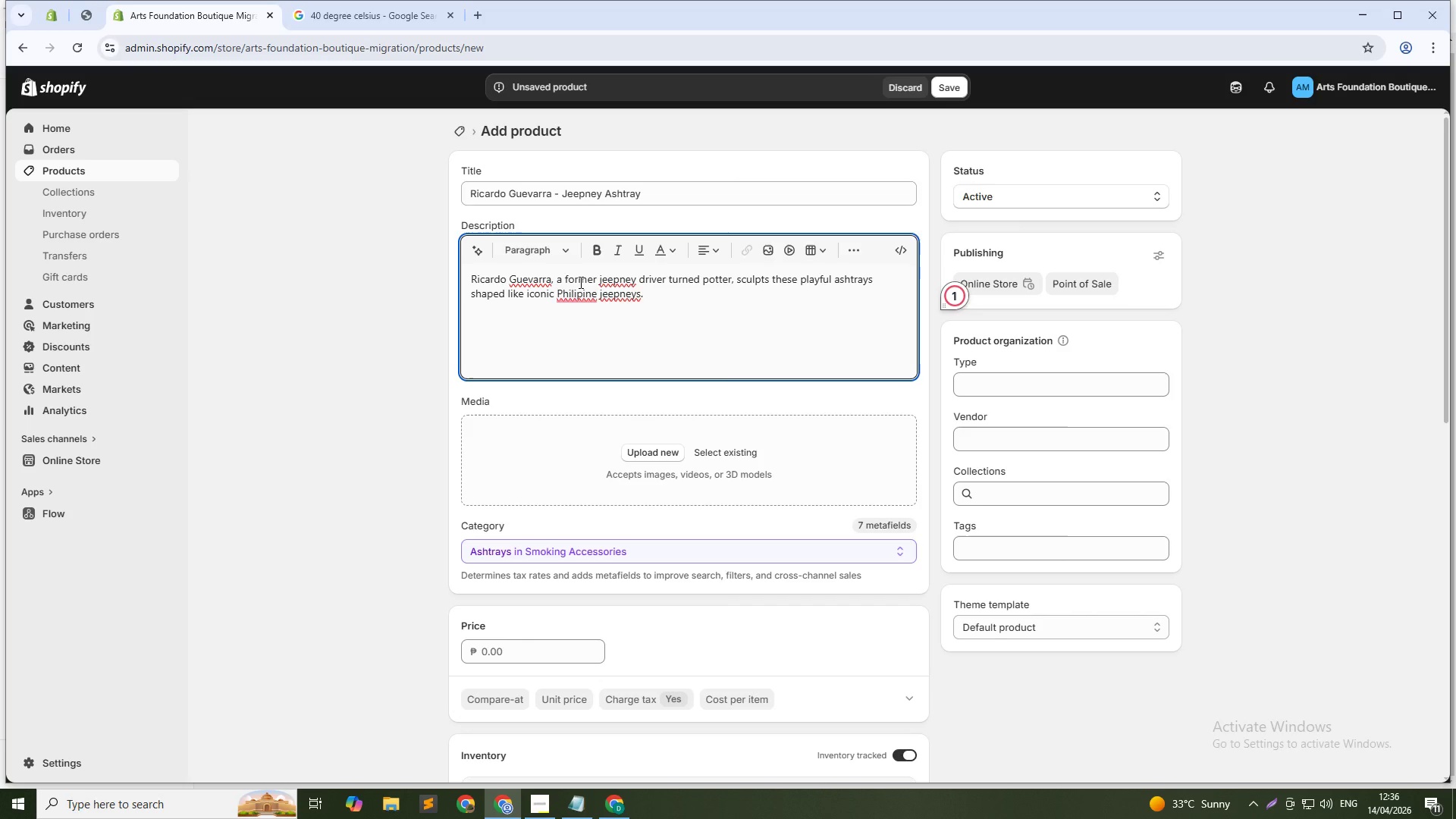 
hold_key(key=ShiftLeft, duration=1.52)
 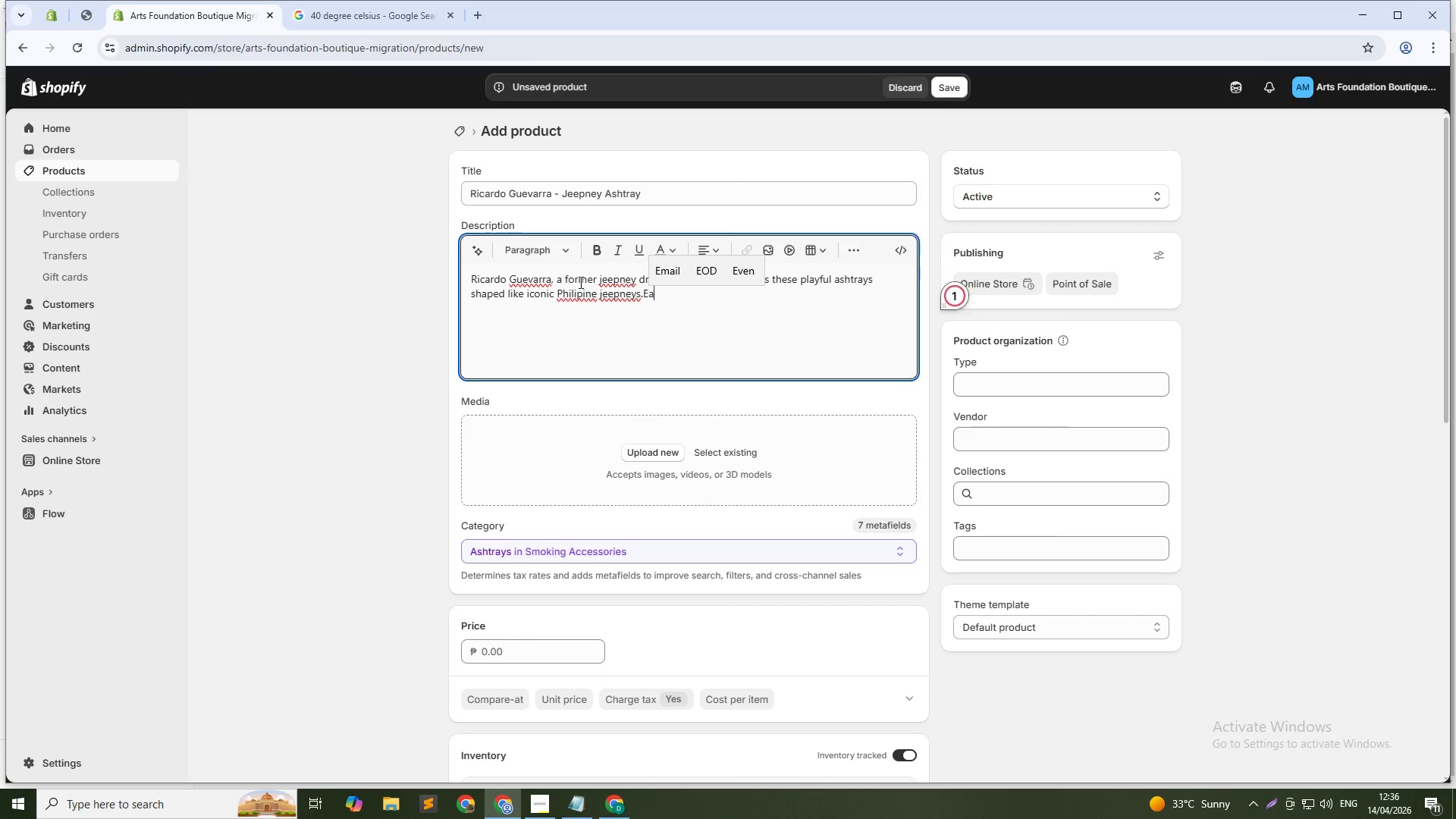 
type(Each 5-inch ashtray features the distinctive forward-leaning hood, side railings, and even tiny painted headlights. The l)
key(Backspace)
type(clay body is terracotta with a cel)
key(Backspace)
type(lea)
key(Backspace)
key(Backspace)
key(Backspace)
key(Backspace)
type(lear glaze over the painted details. USe it s)
key(Backspace)
type(as an ashtray, a )
 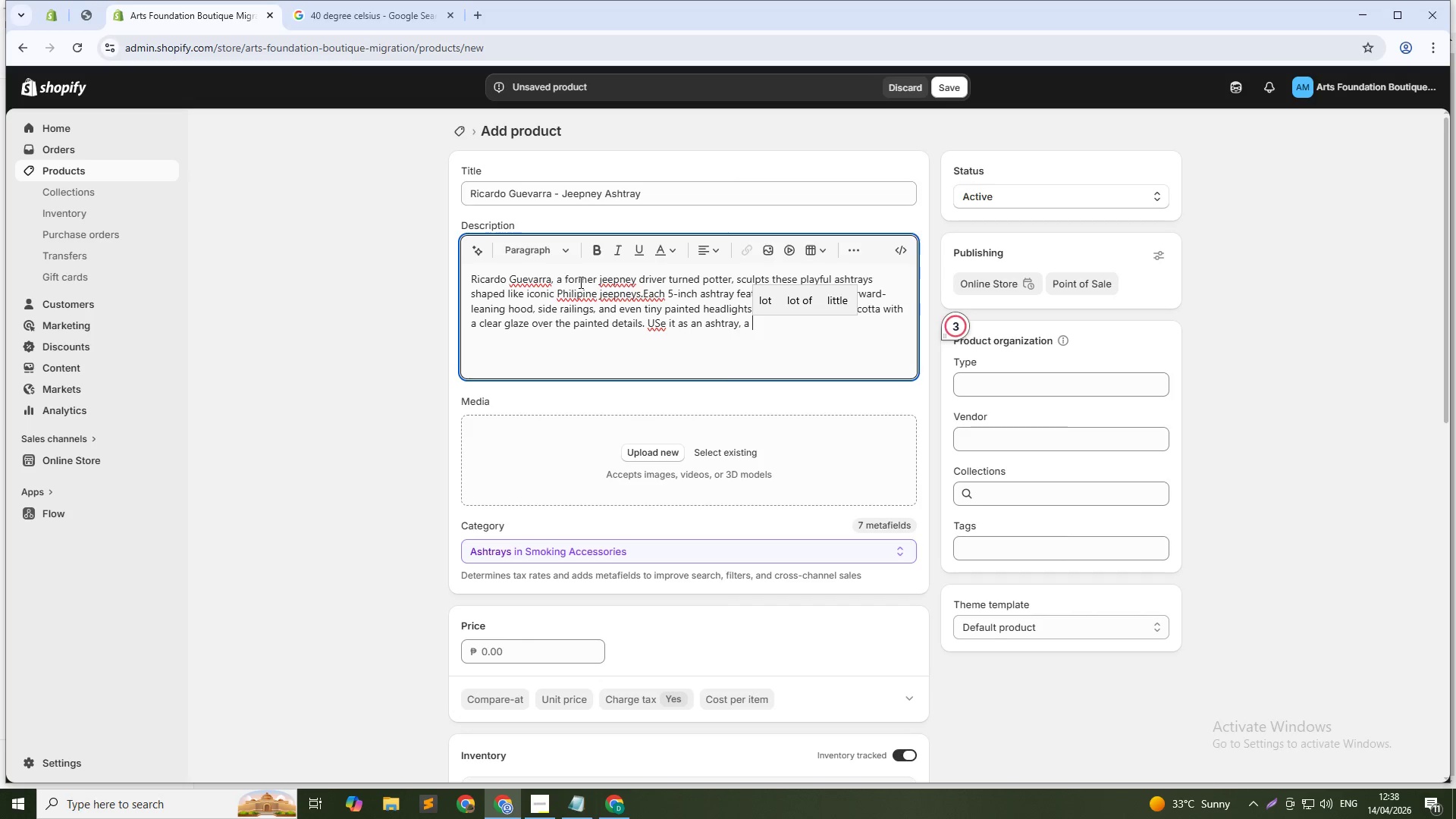 
hold_key(key=ArrowLeft, duration=1.19)
 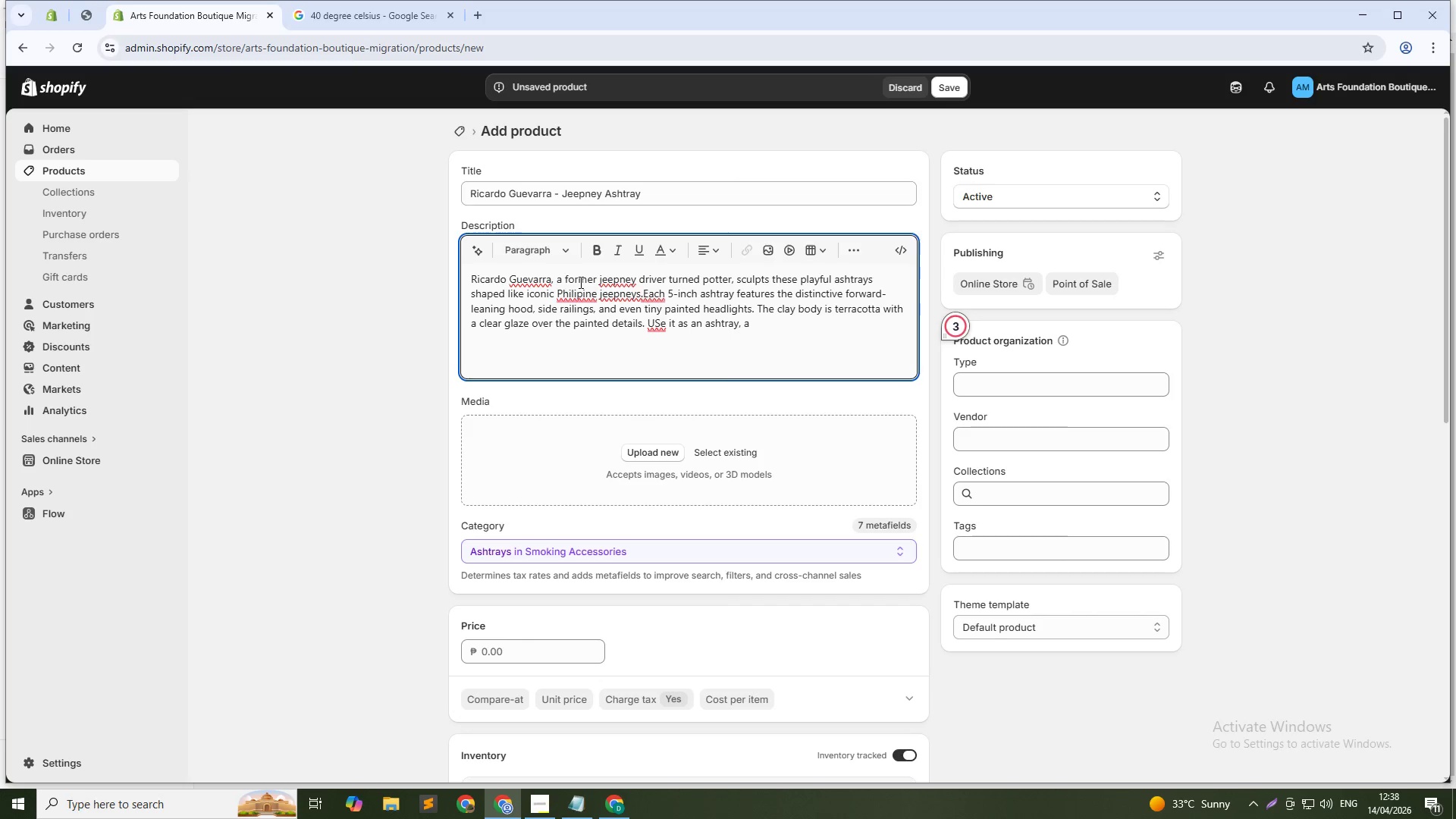 
key(Backspace)
 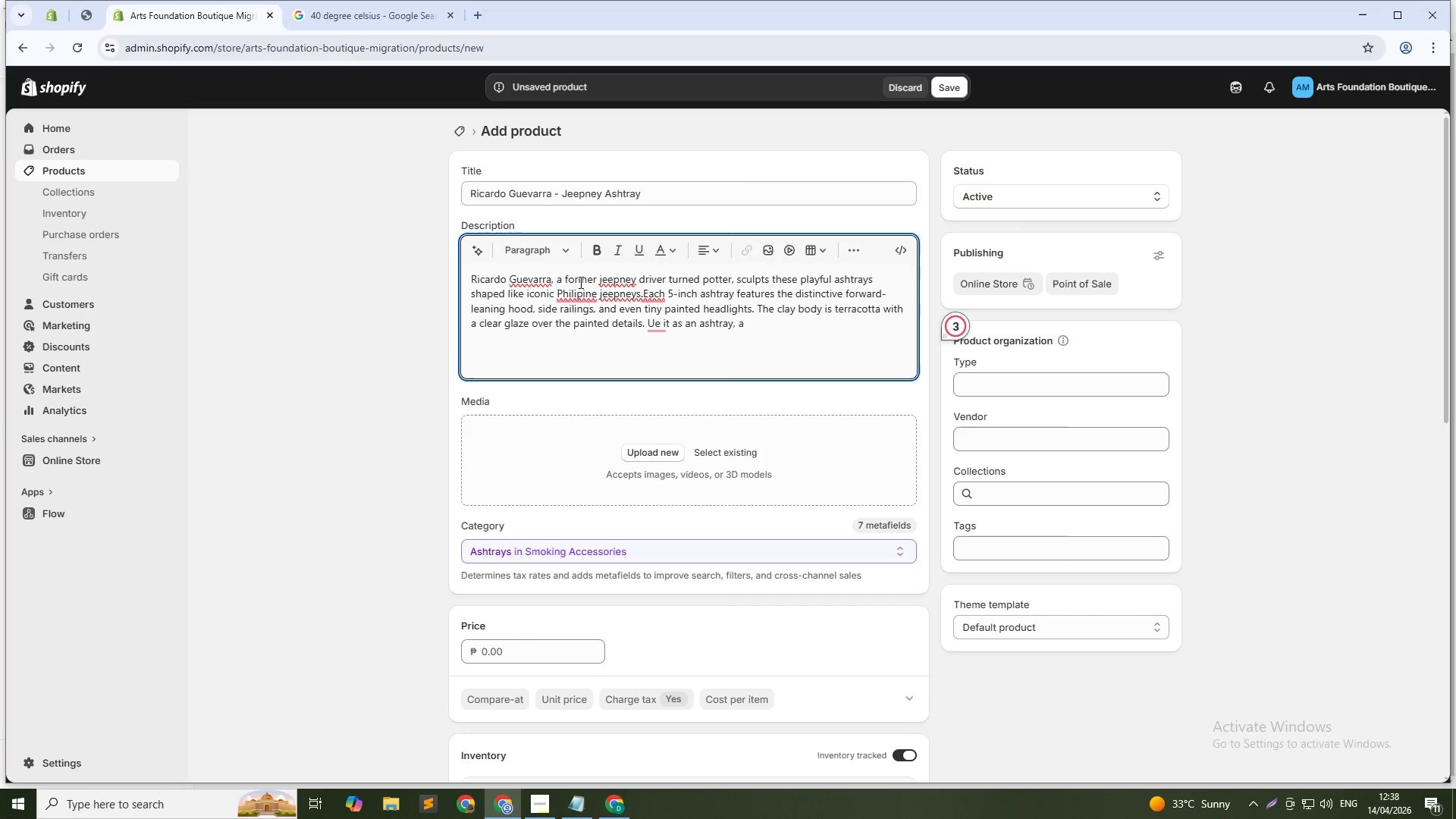 
key(S)
 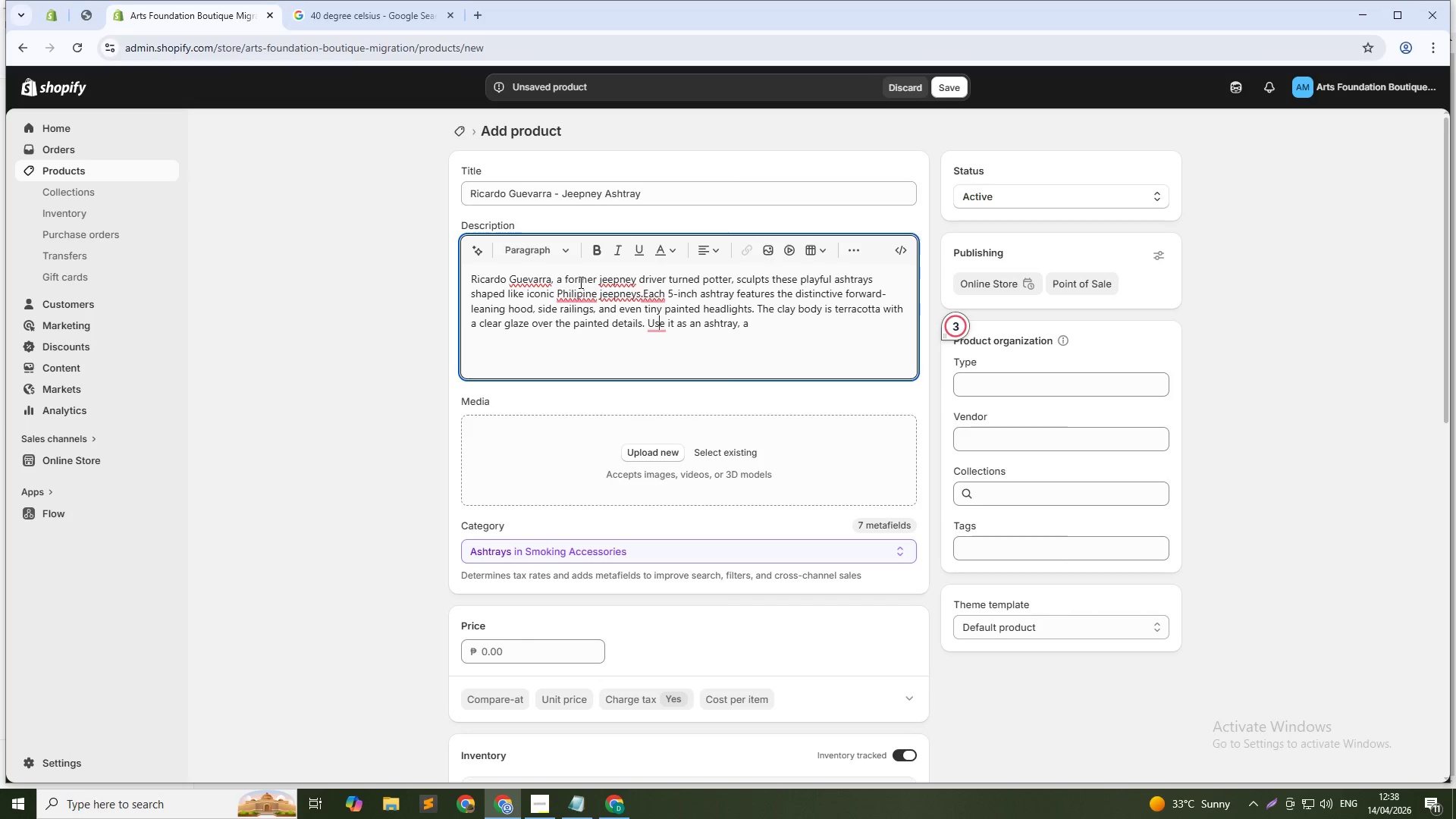 
key(ArrowDown)
 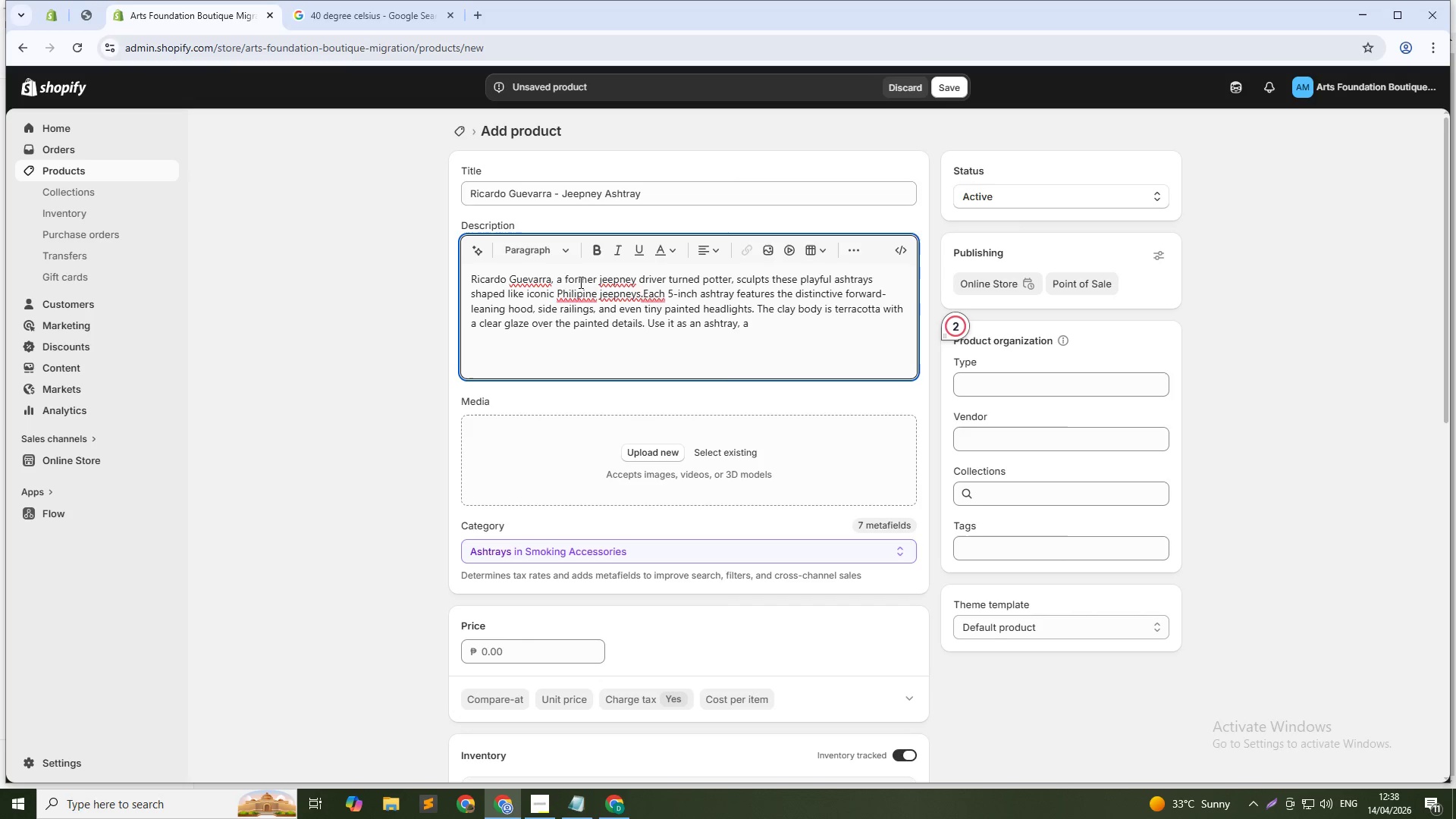 
type(key holder, or a desk catch-all. Ricardo works from his small studion in Pasig, employing two neighborhood teenagers as apprentices. Each ashtray is hand-sculpe)
key(Backspace)
type(ted)
 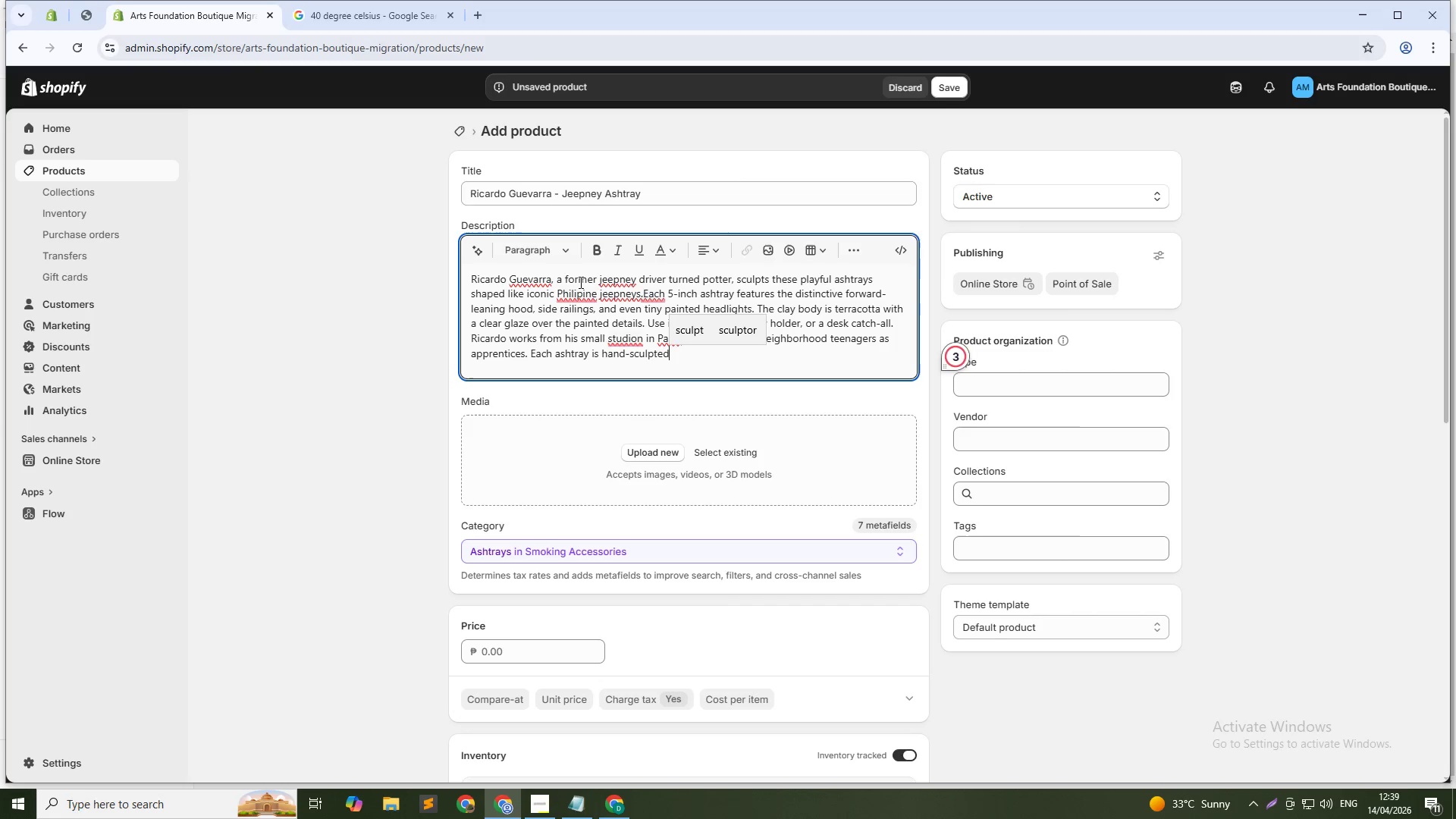 
key(ArrowUp)
 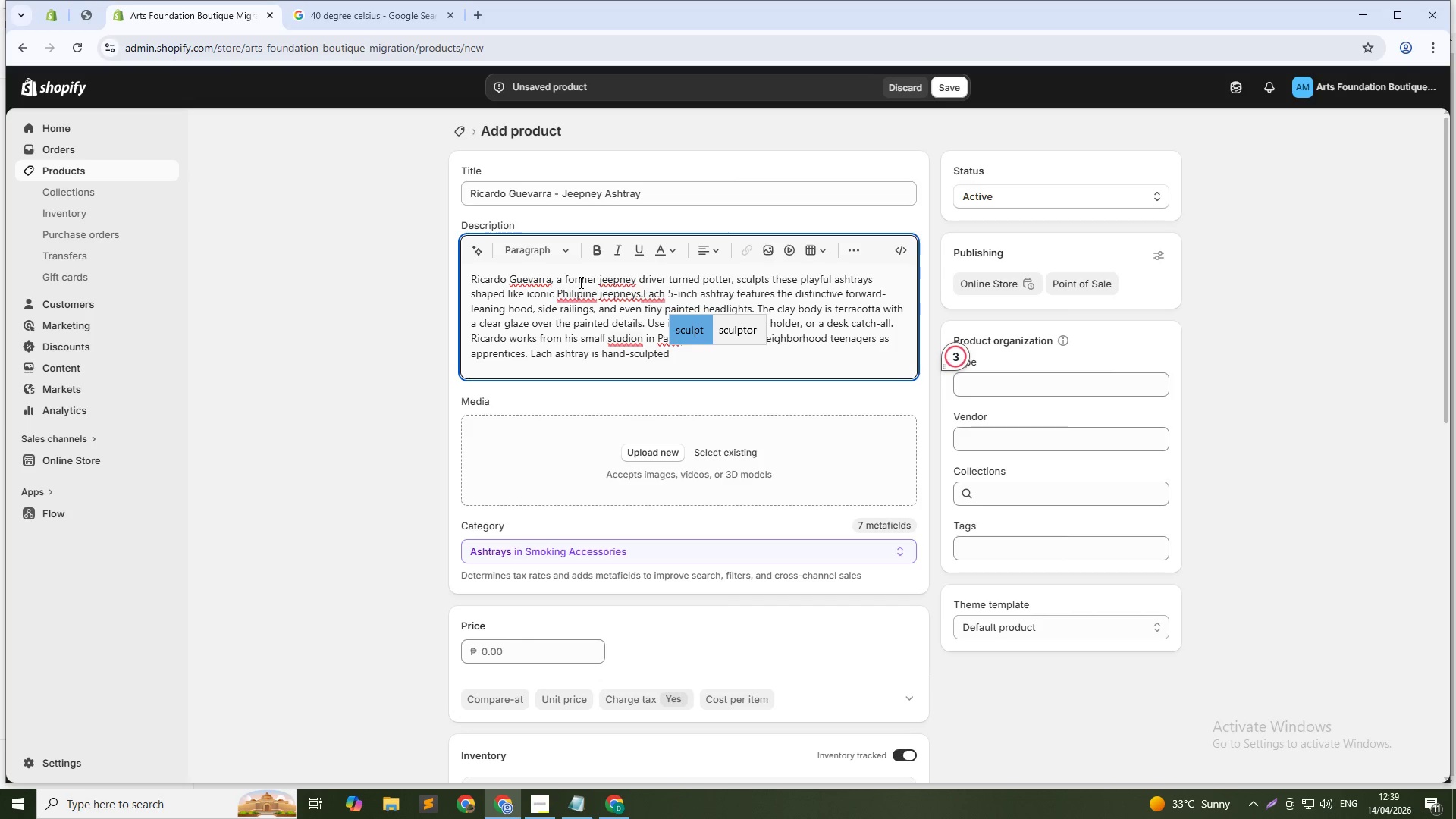 
key(ArrowLeft)
 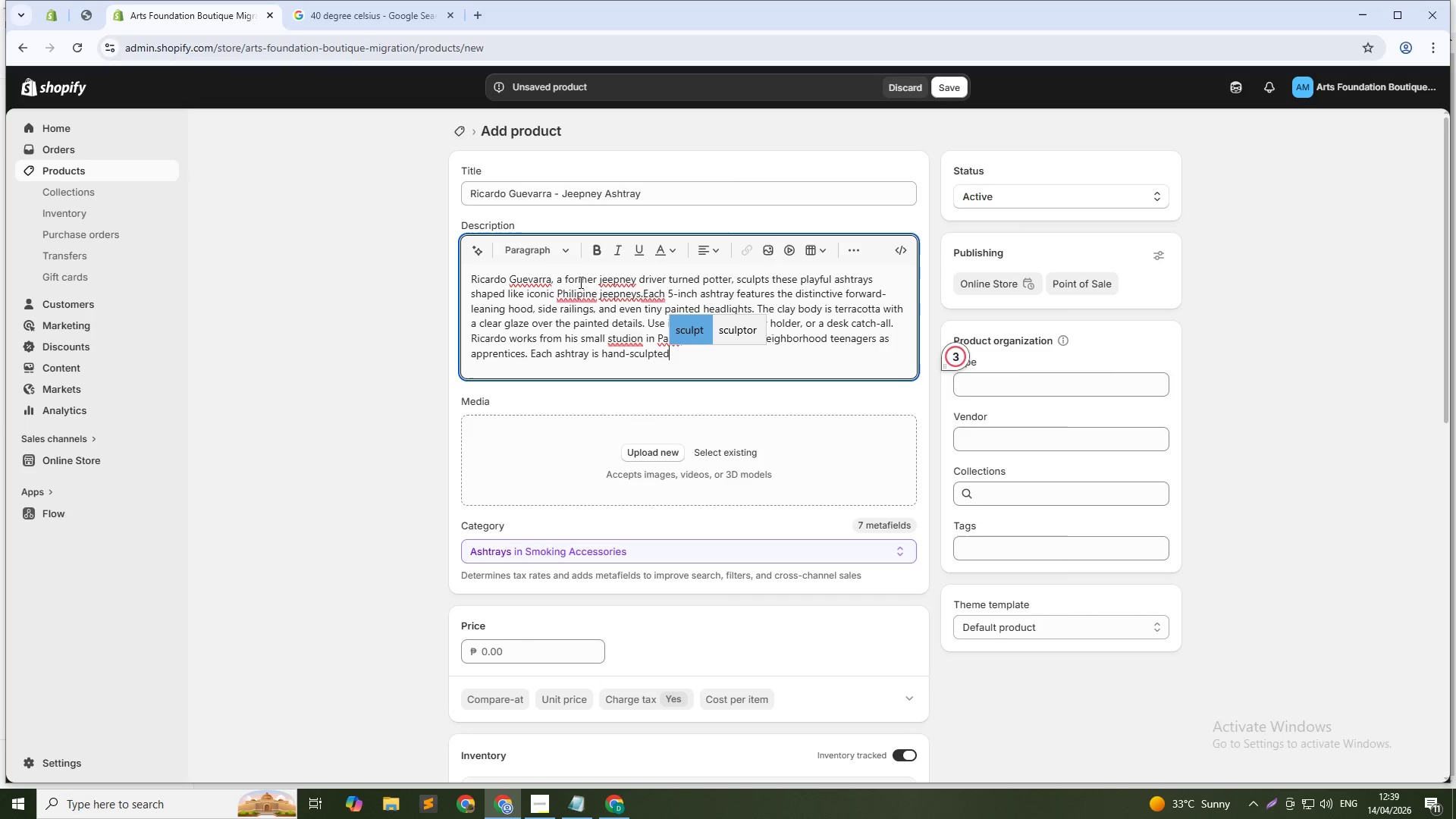 
key(ArrowLeft)
 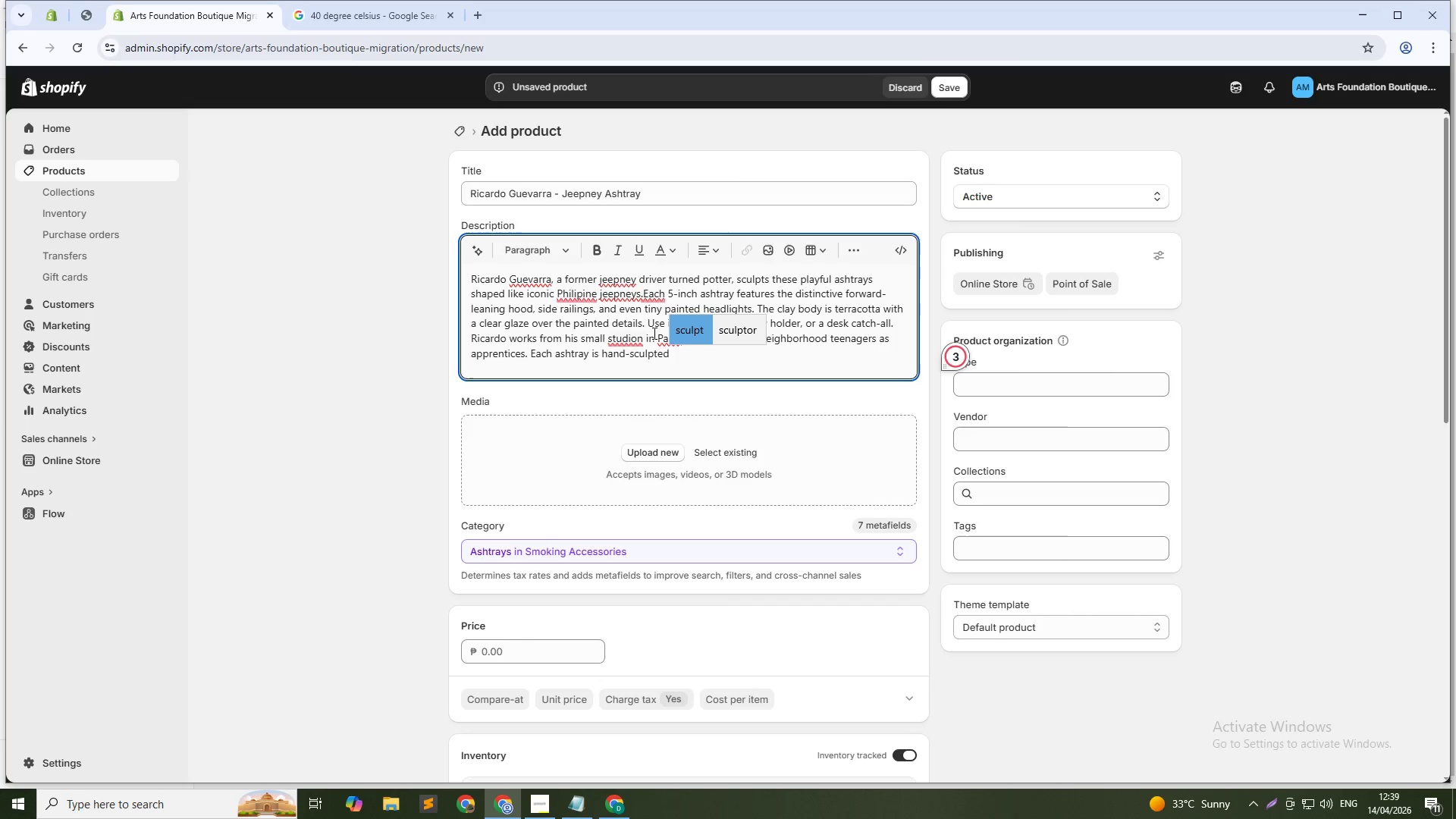 
left_click([639, 342])
 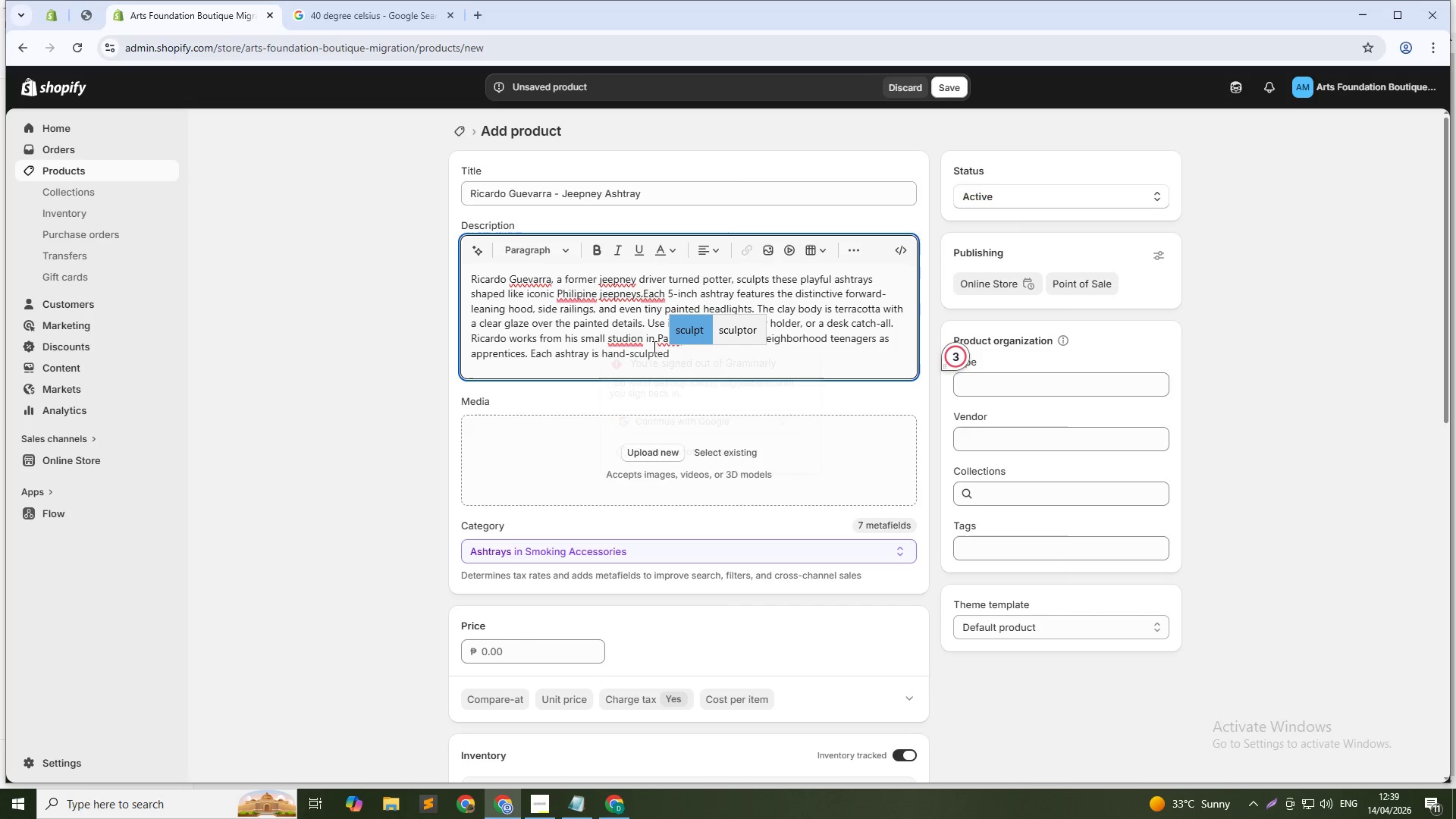 
key(Delete)
 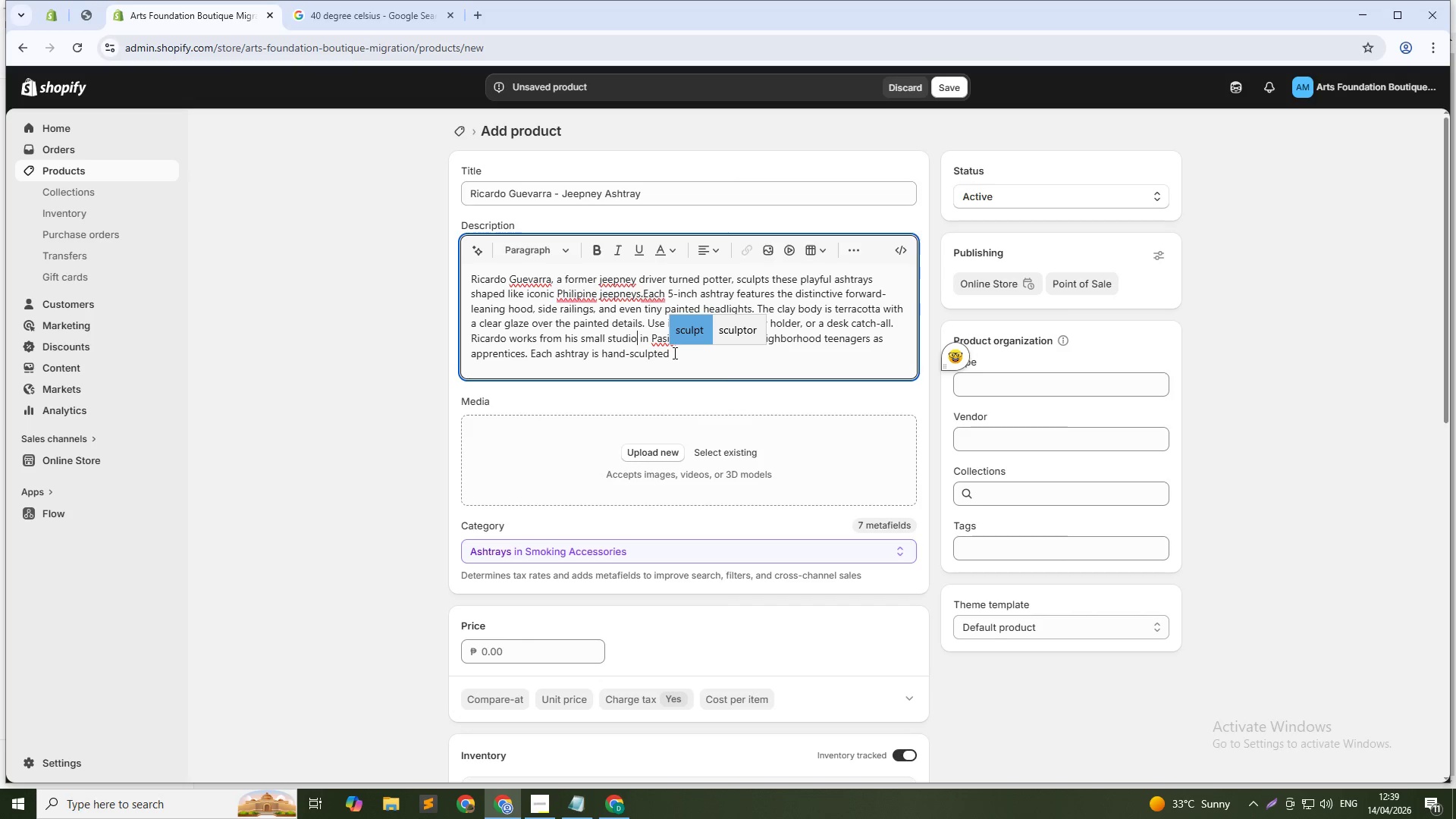 
left_click([676, 355])
 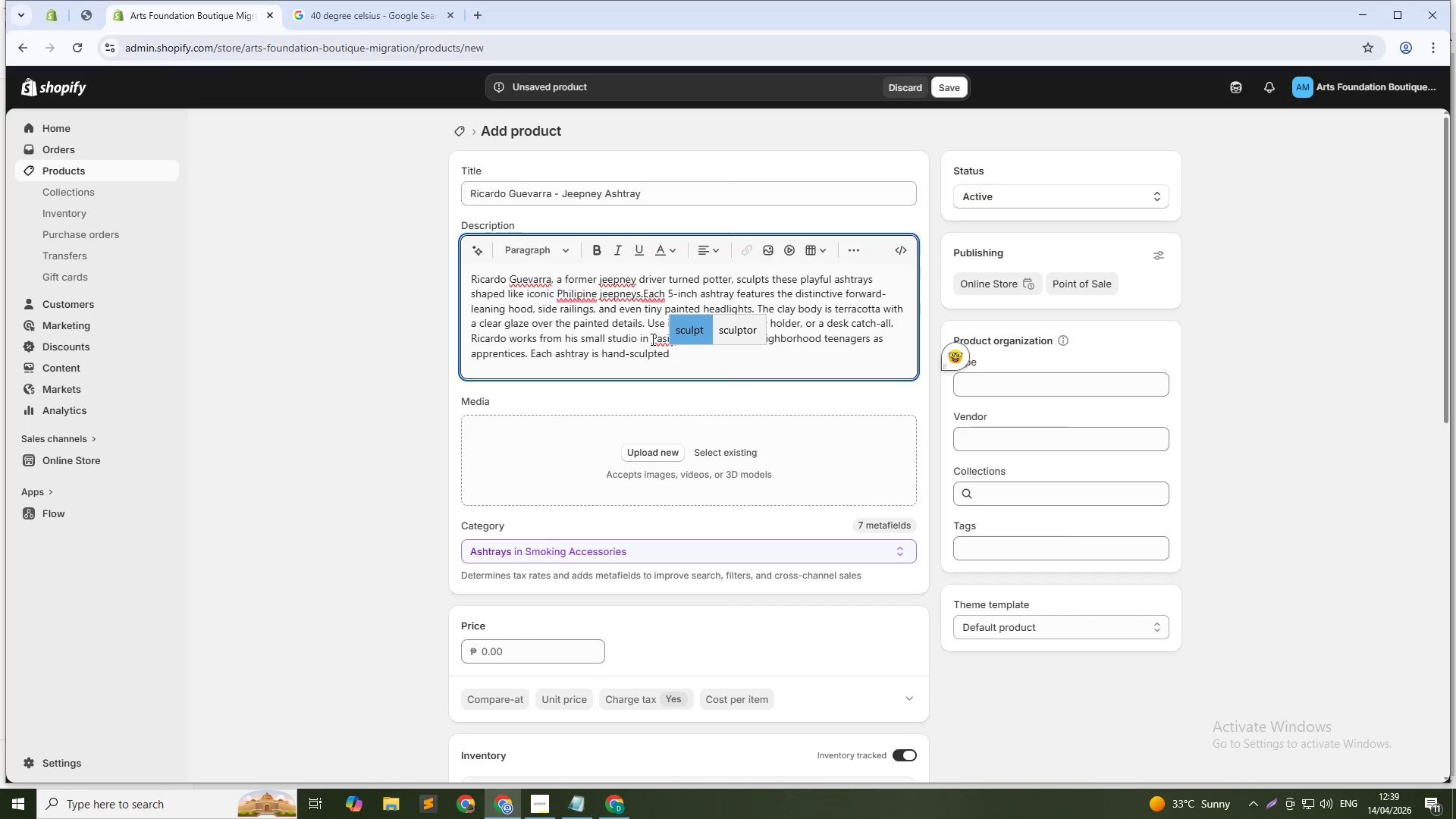 
left_click([654, 339])
 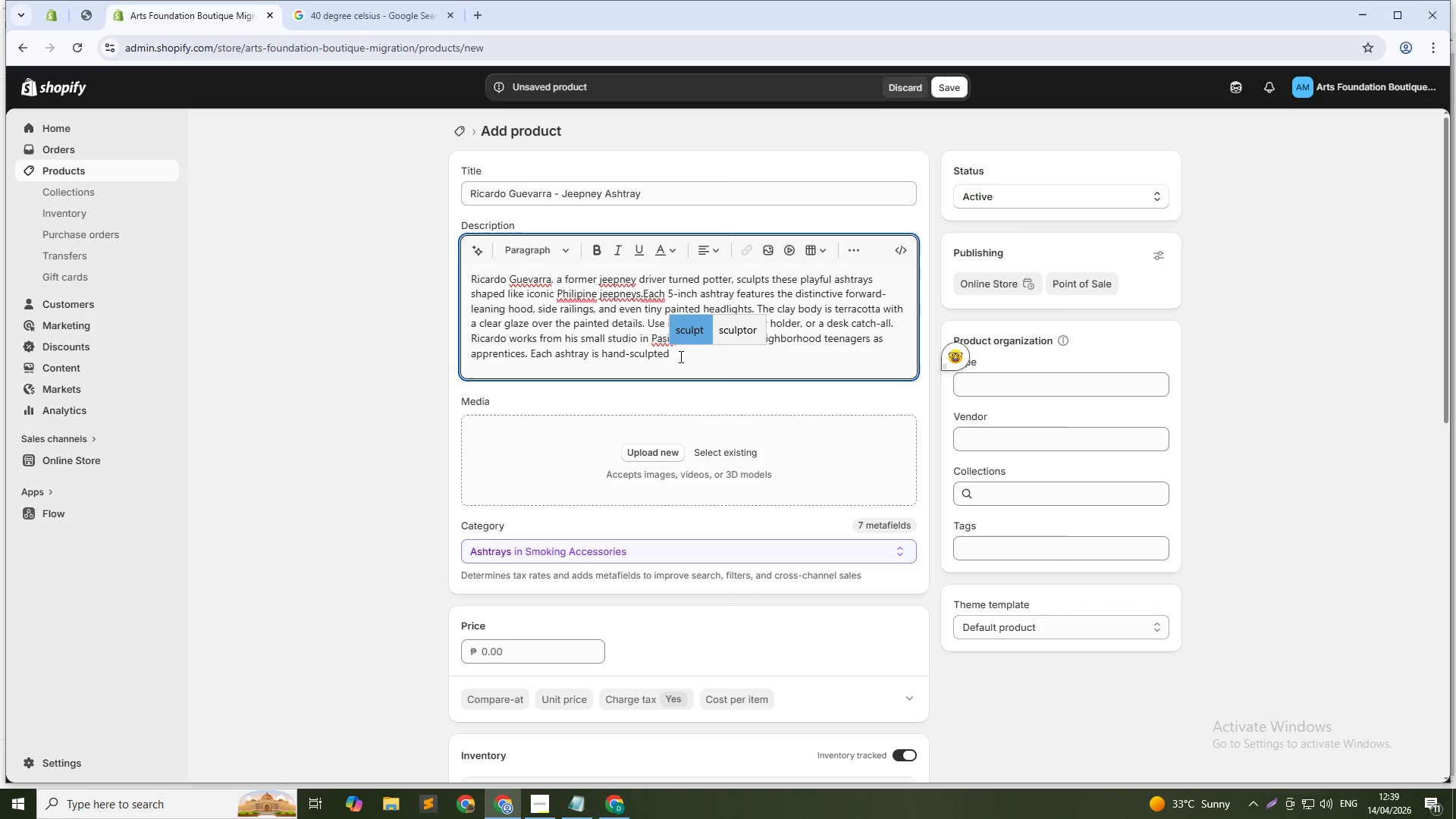 
left_click([680, 357])
 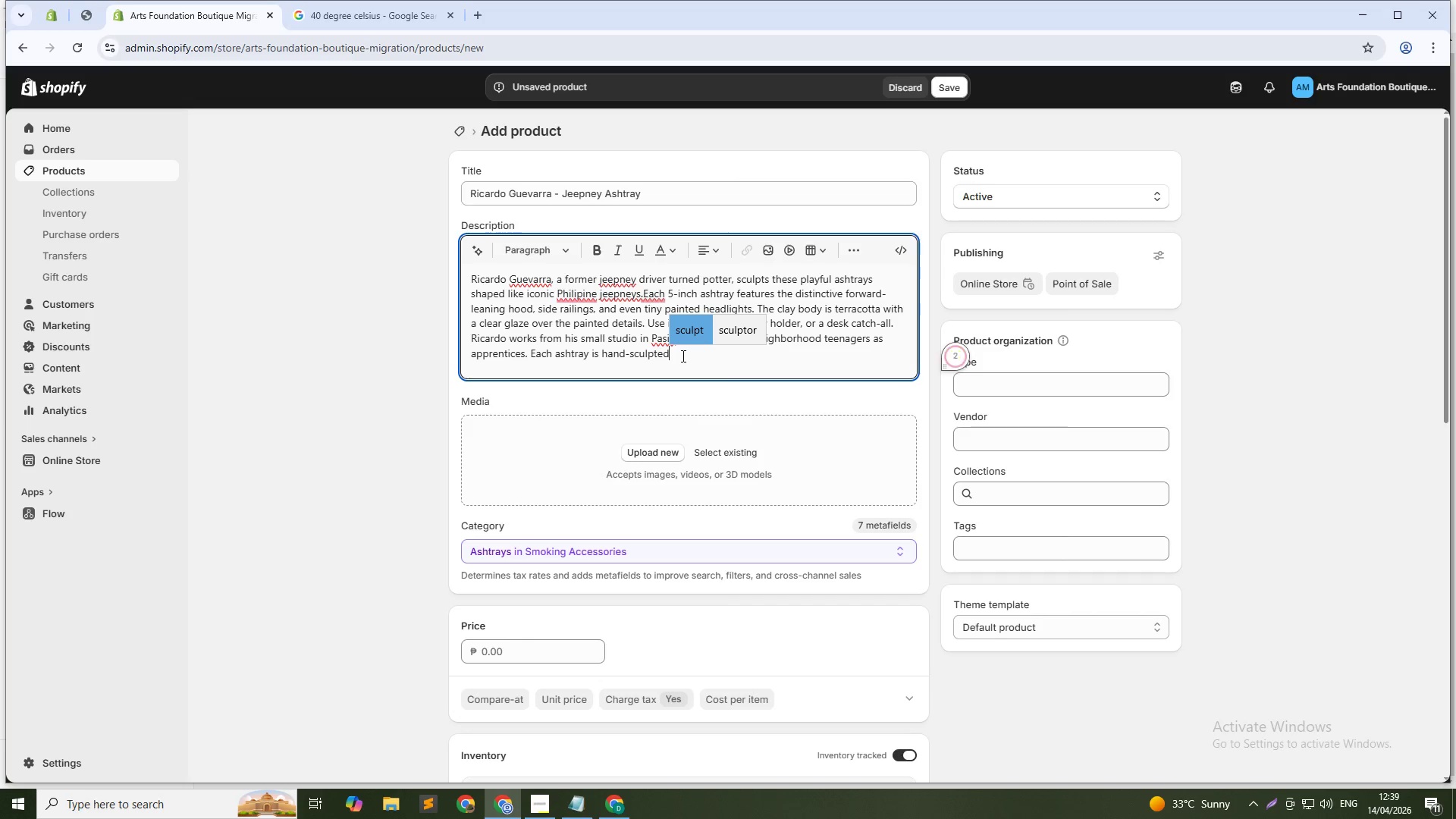 
key(Space)
 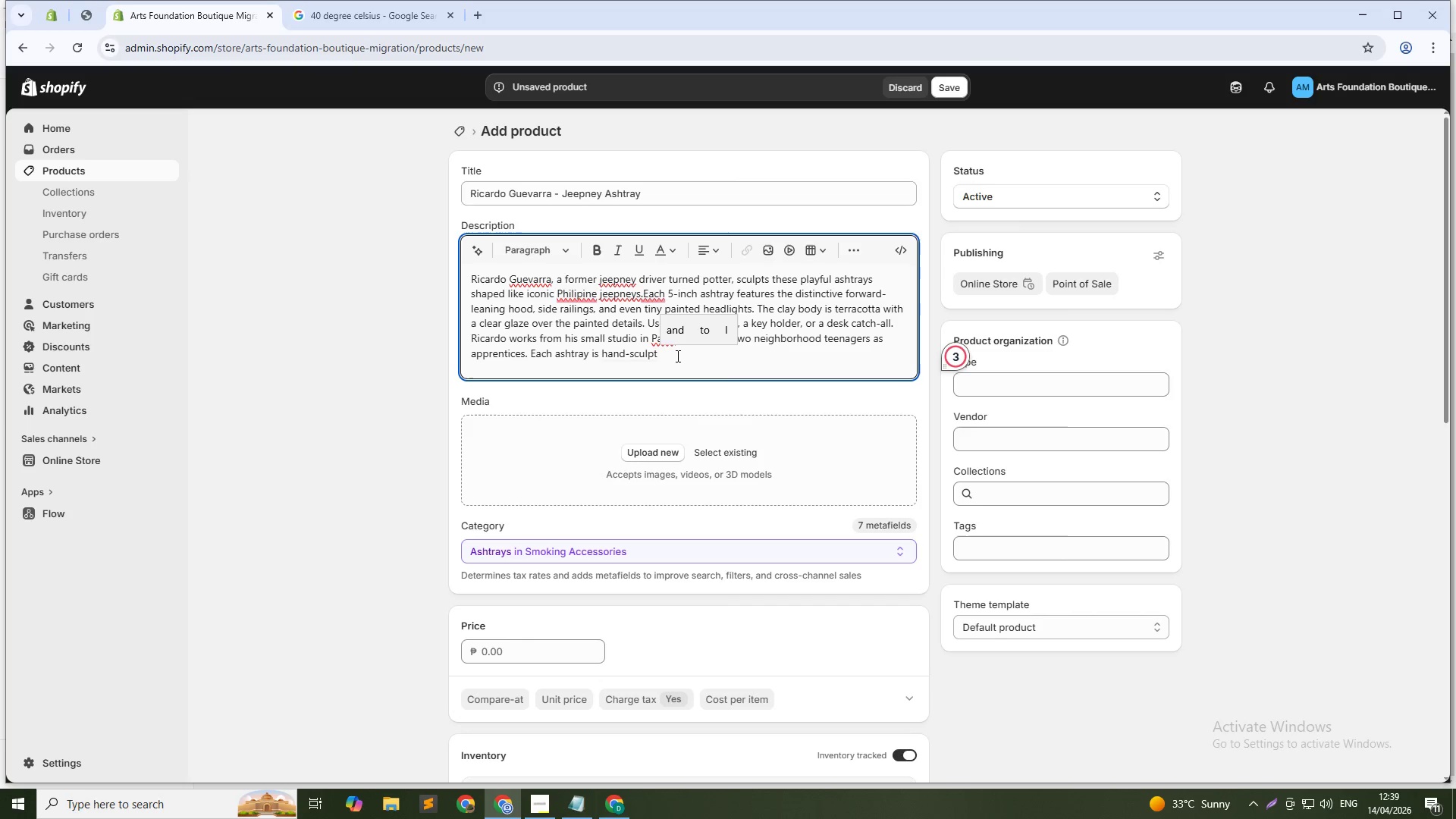 
key(Space)
 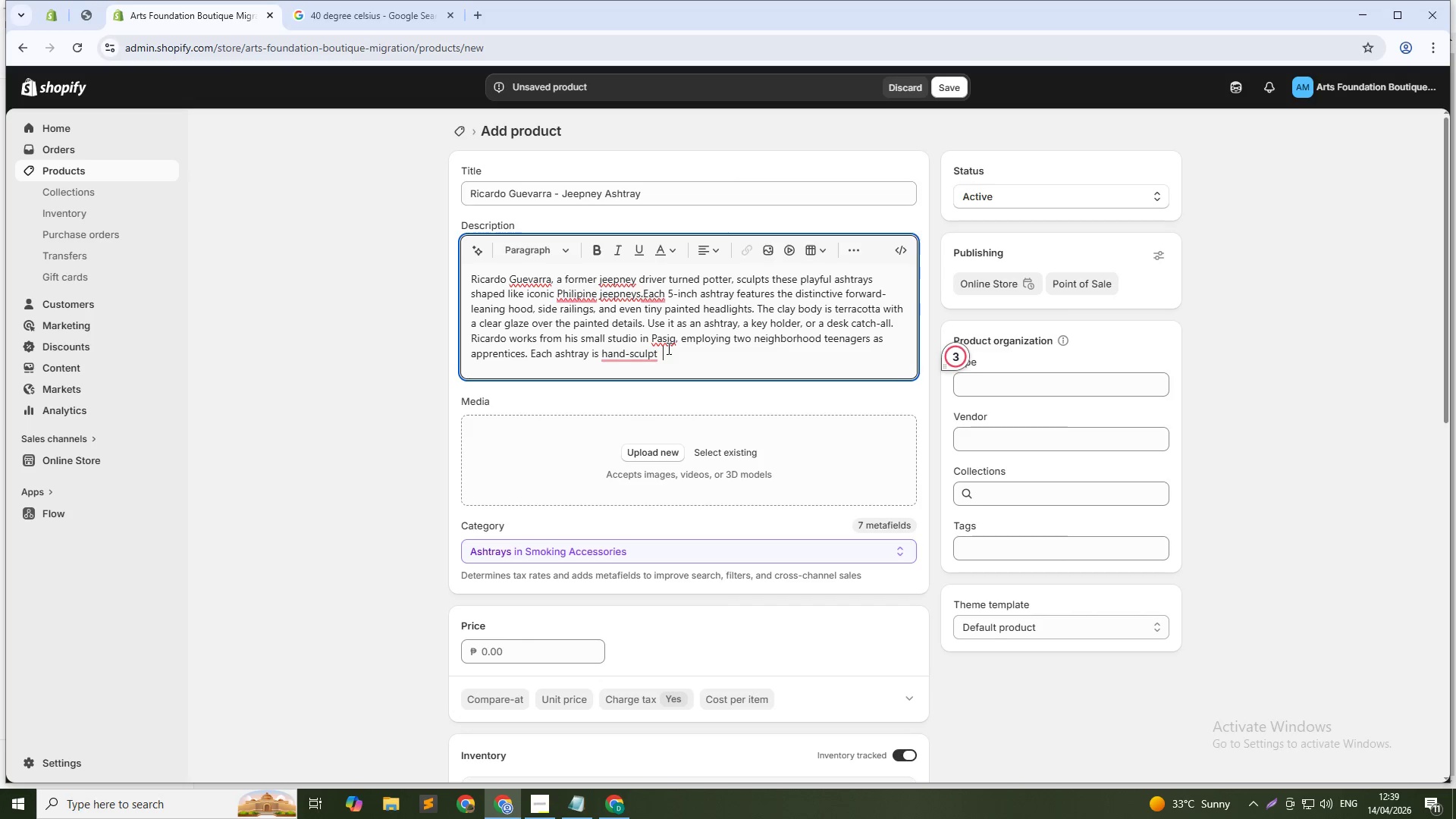 
left_click([667, 356])
 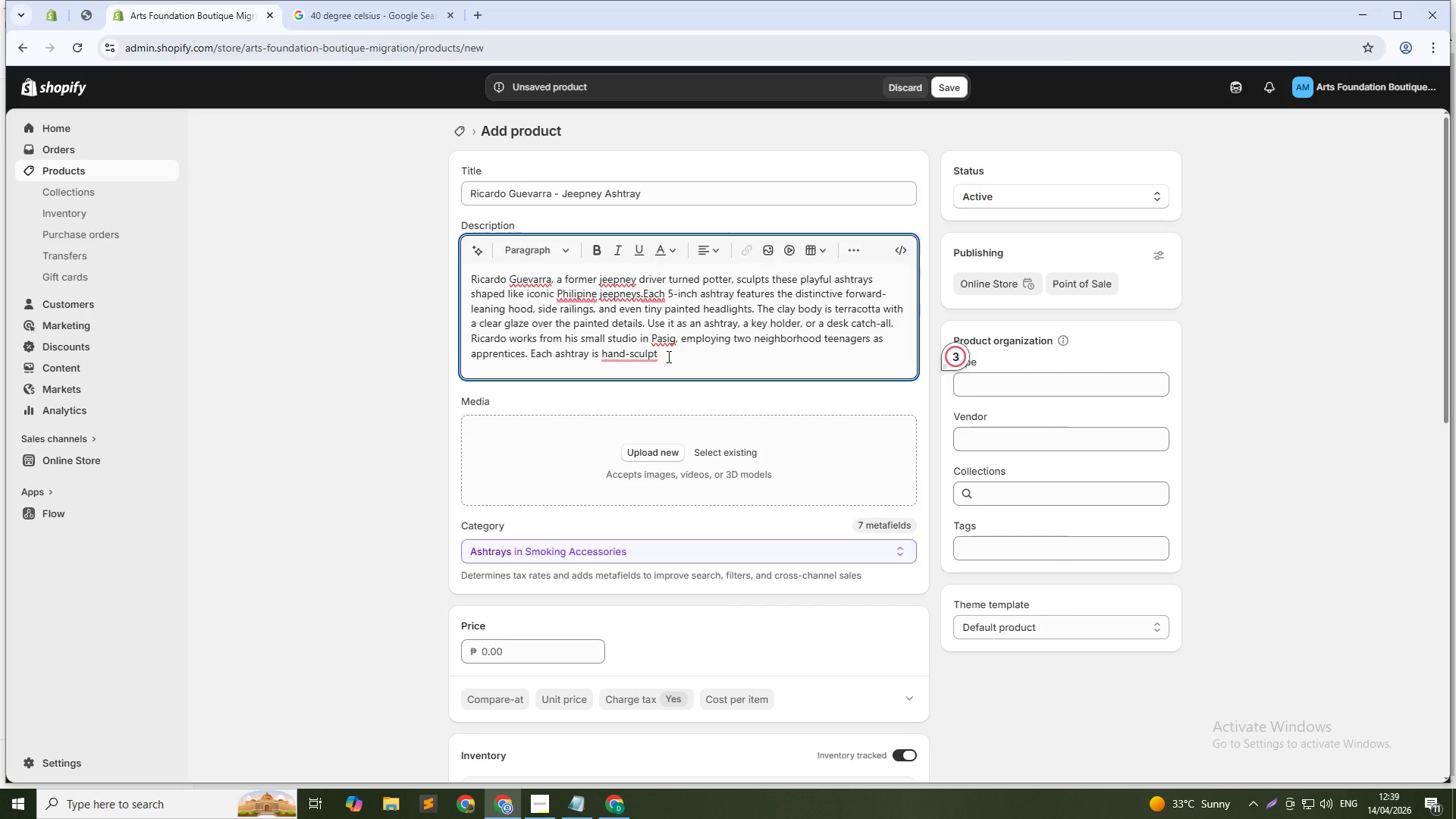 
key(Backspace)
key(Backspace)
type(ed, noy molded, so slight va)
 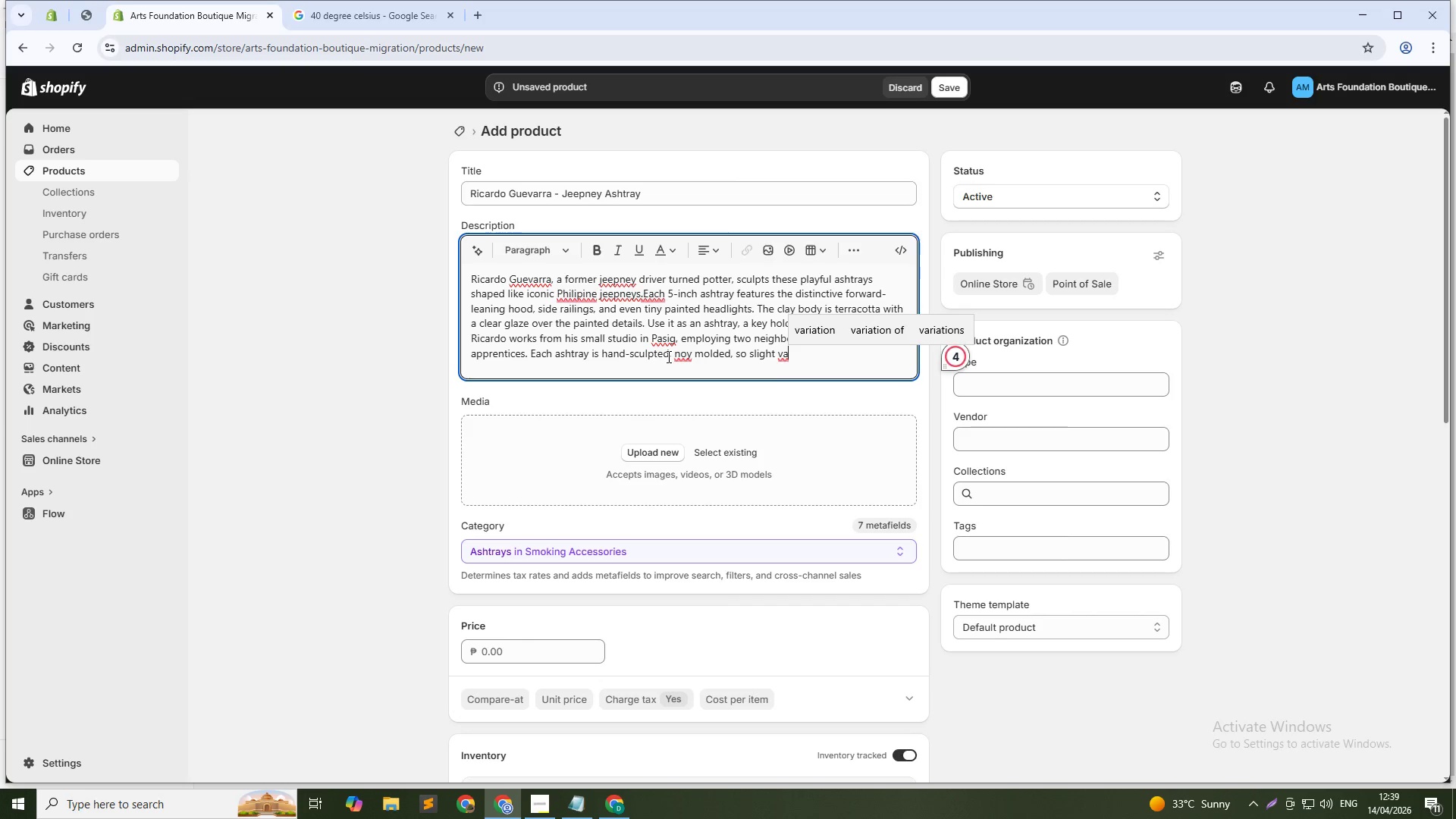 
type(riations are prt of the charm)
 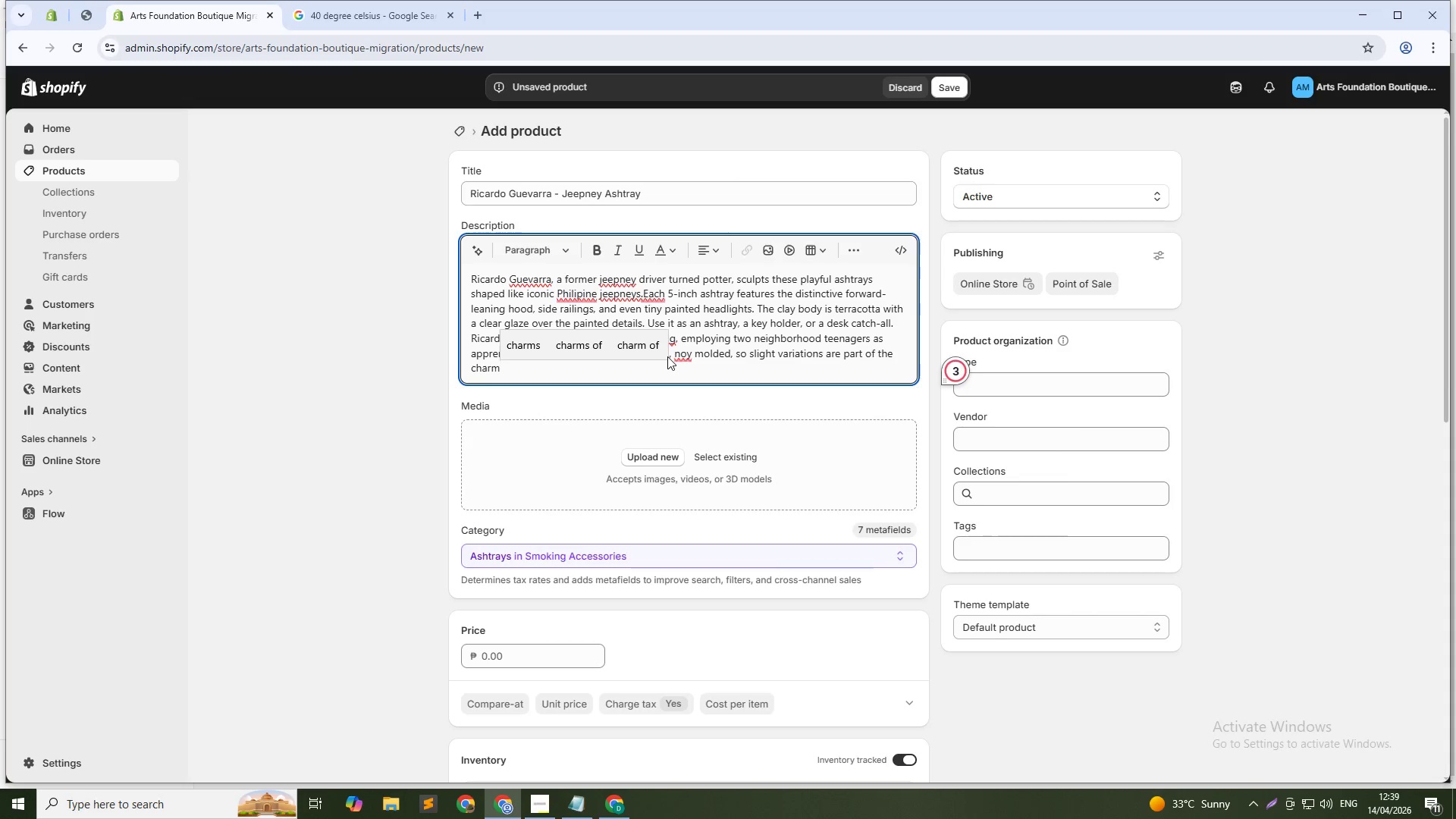 
key(ArrowLeft)
 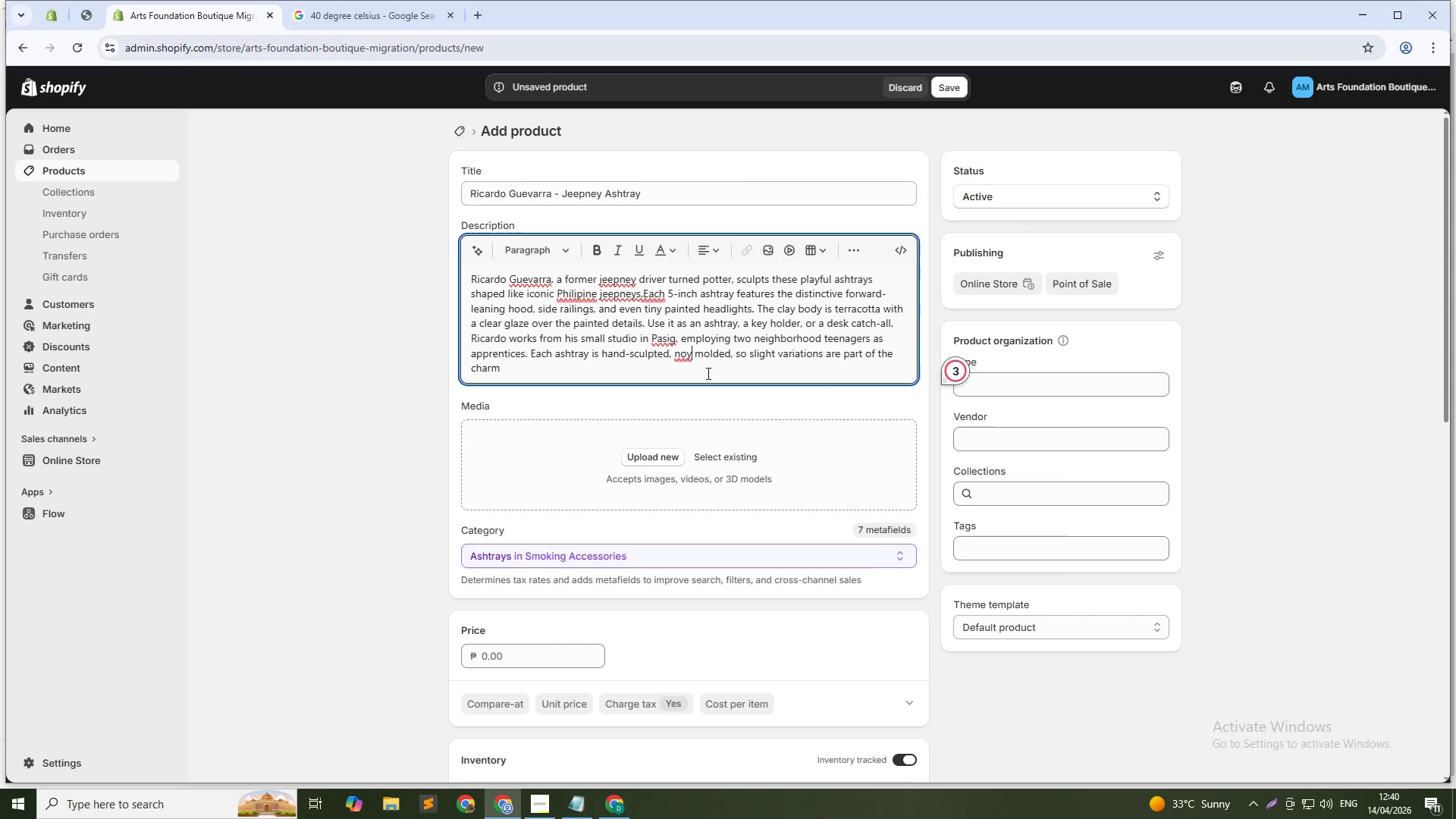 
key(Backspace)
 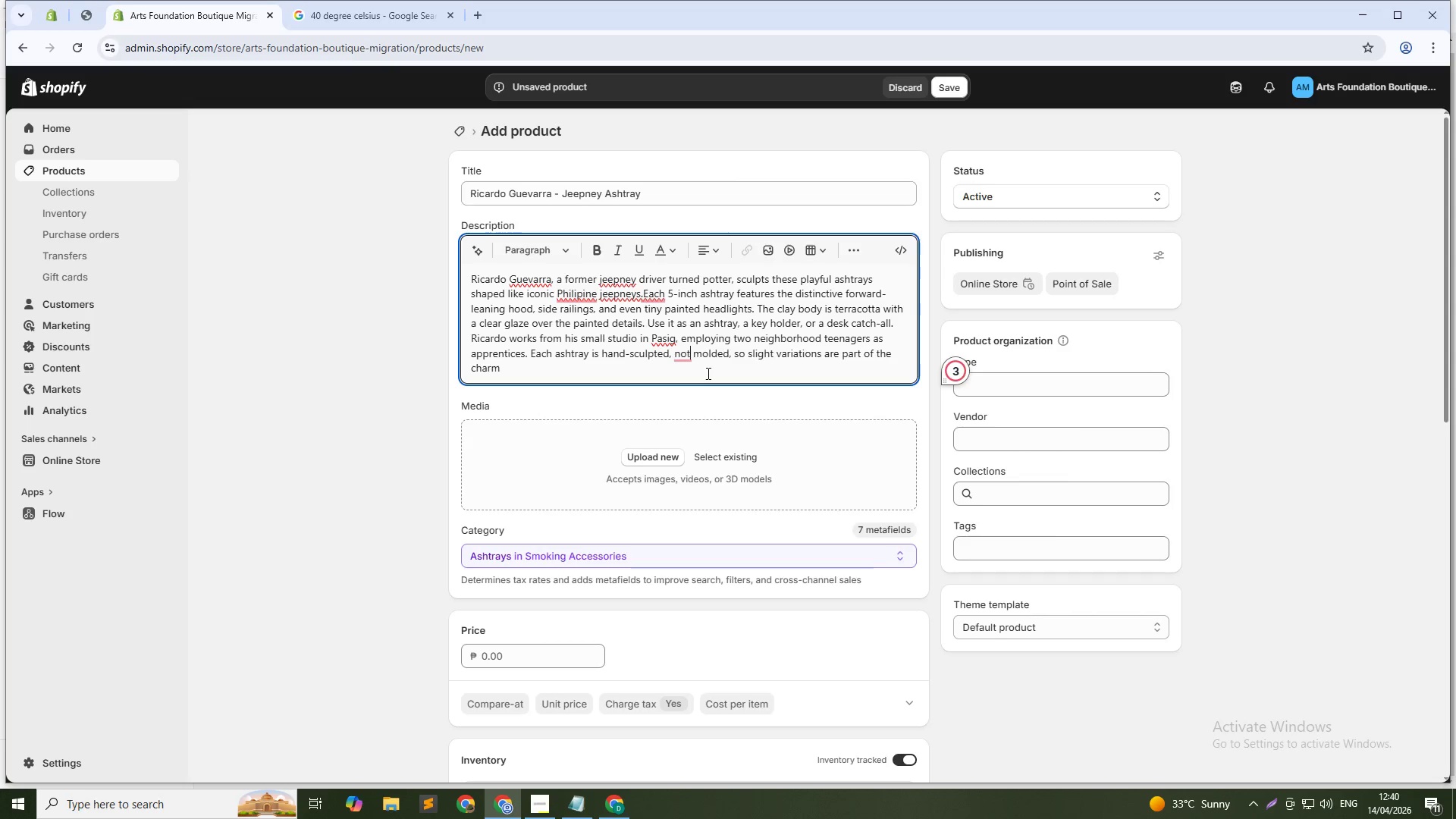 
key(T)
 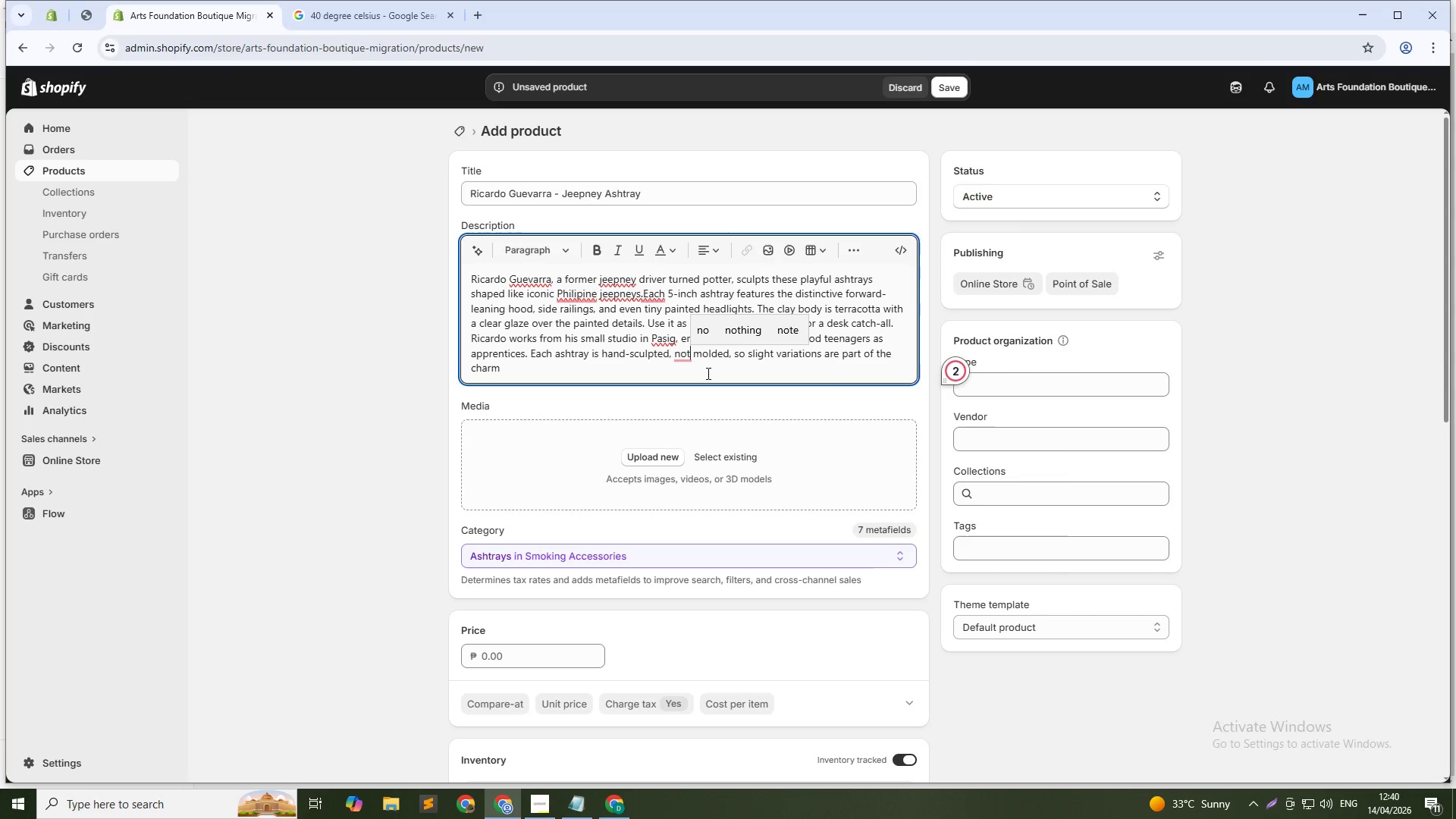 
key(ArrowDown)
 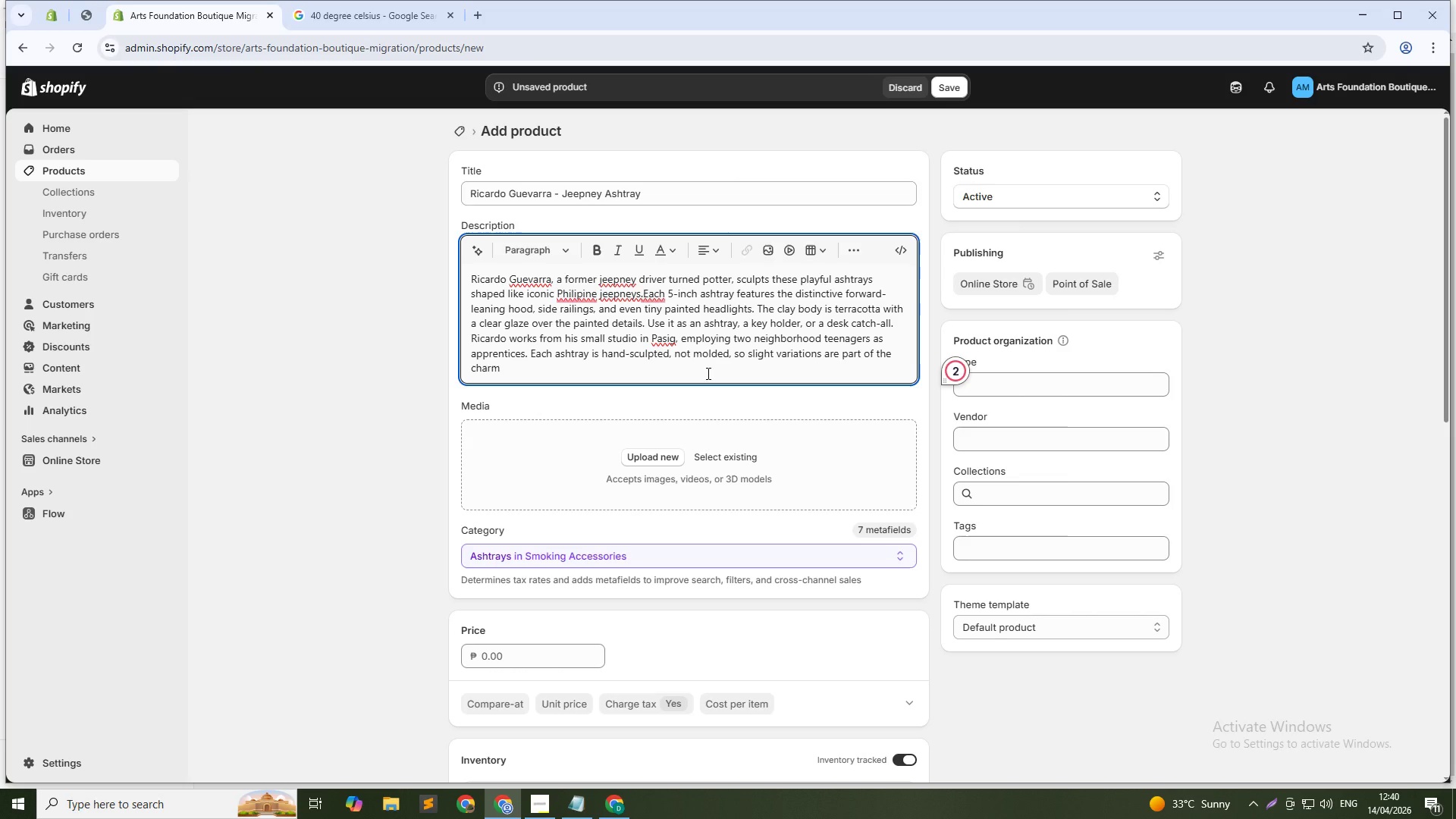 
wait(6.48)
 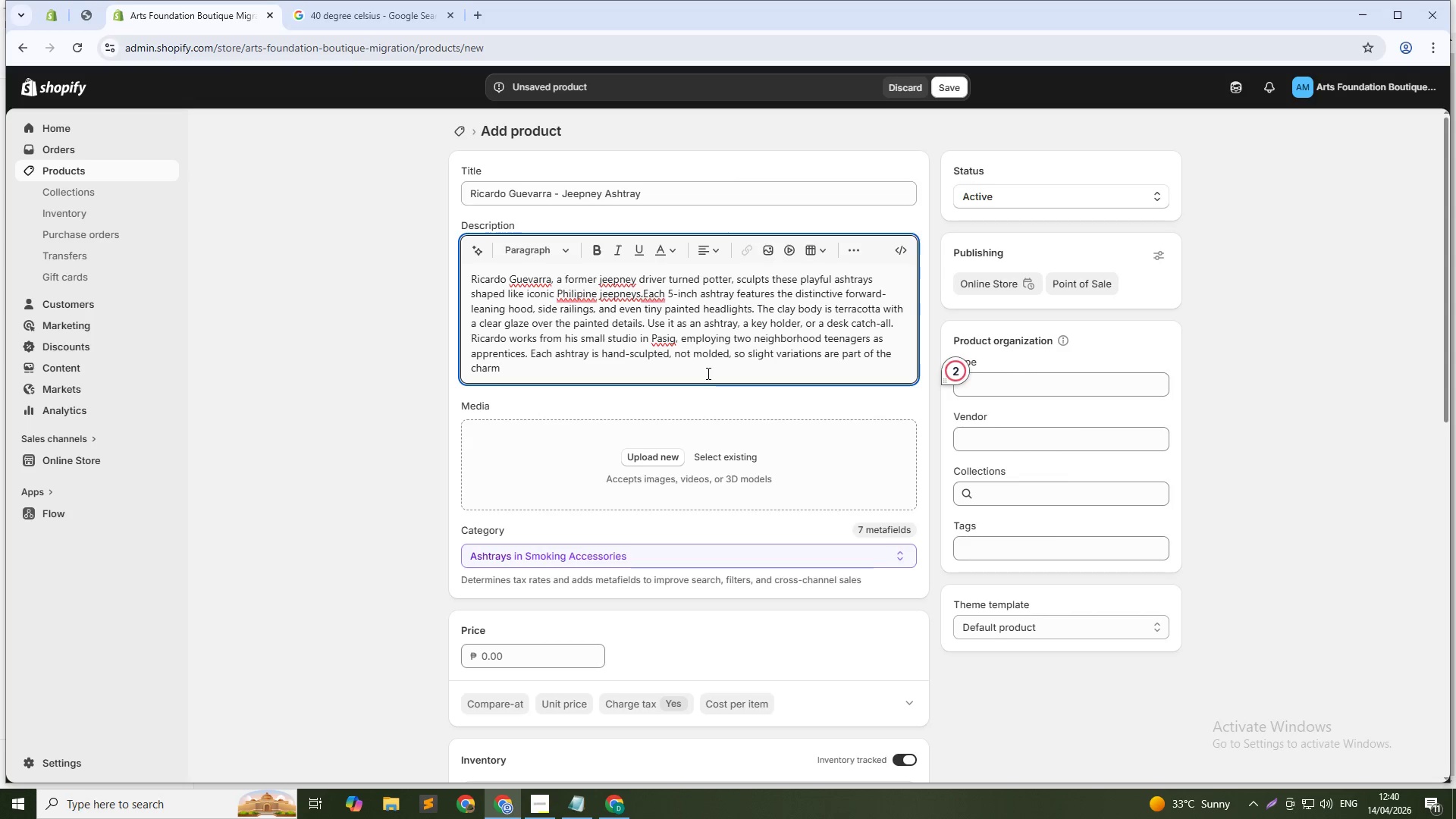 
type(. Makes a great gift for jeepney lovers, collectors of Filipino Kitsch, or anyone who misses Manila streets.)
 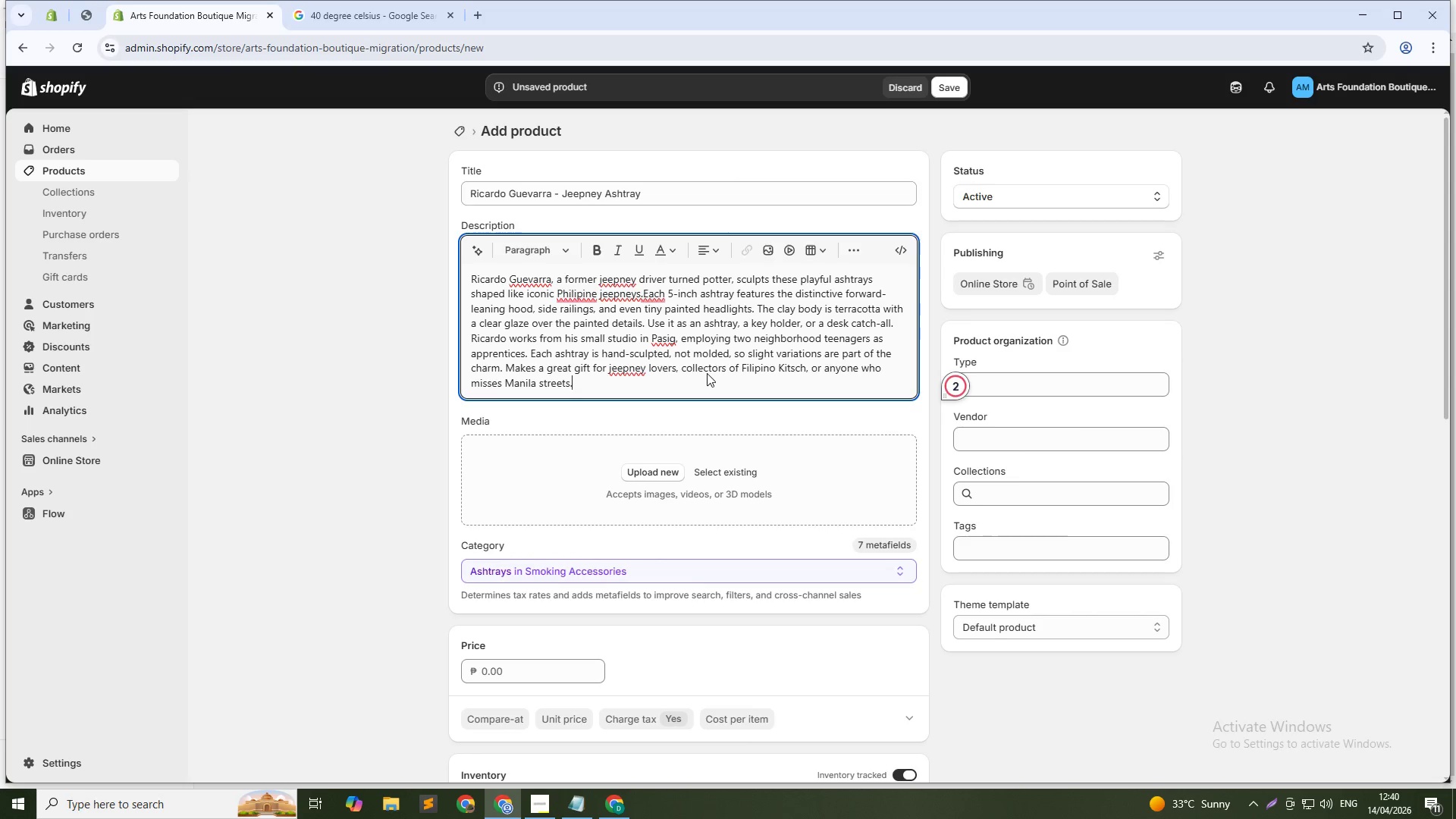 
wait(8.55)
 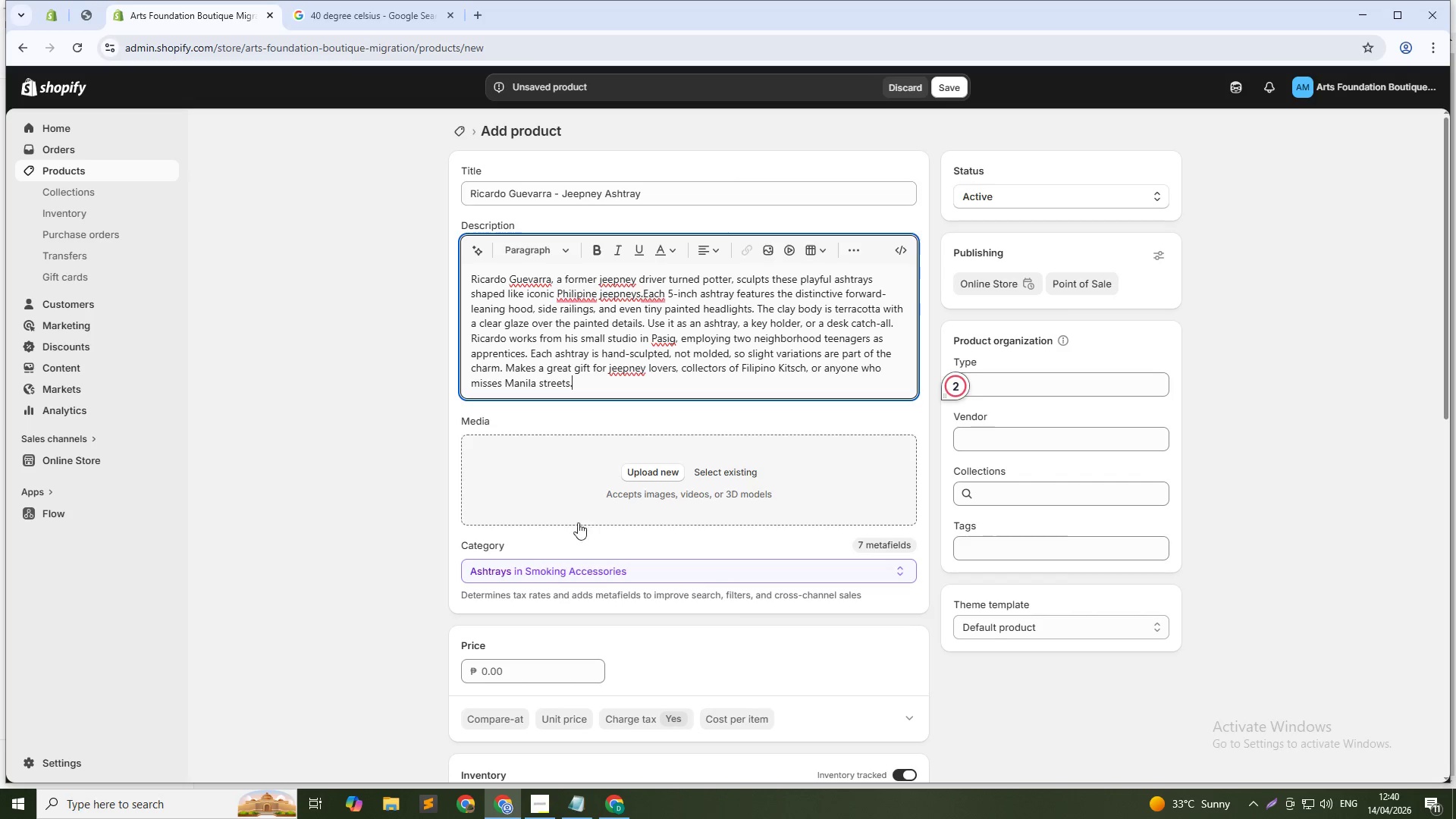 
left_click([509, 671])
 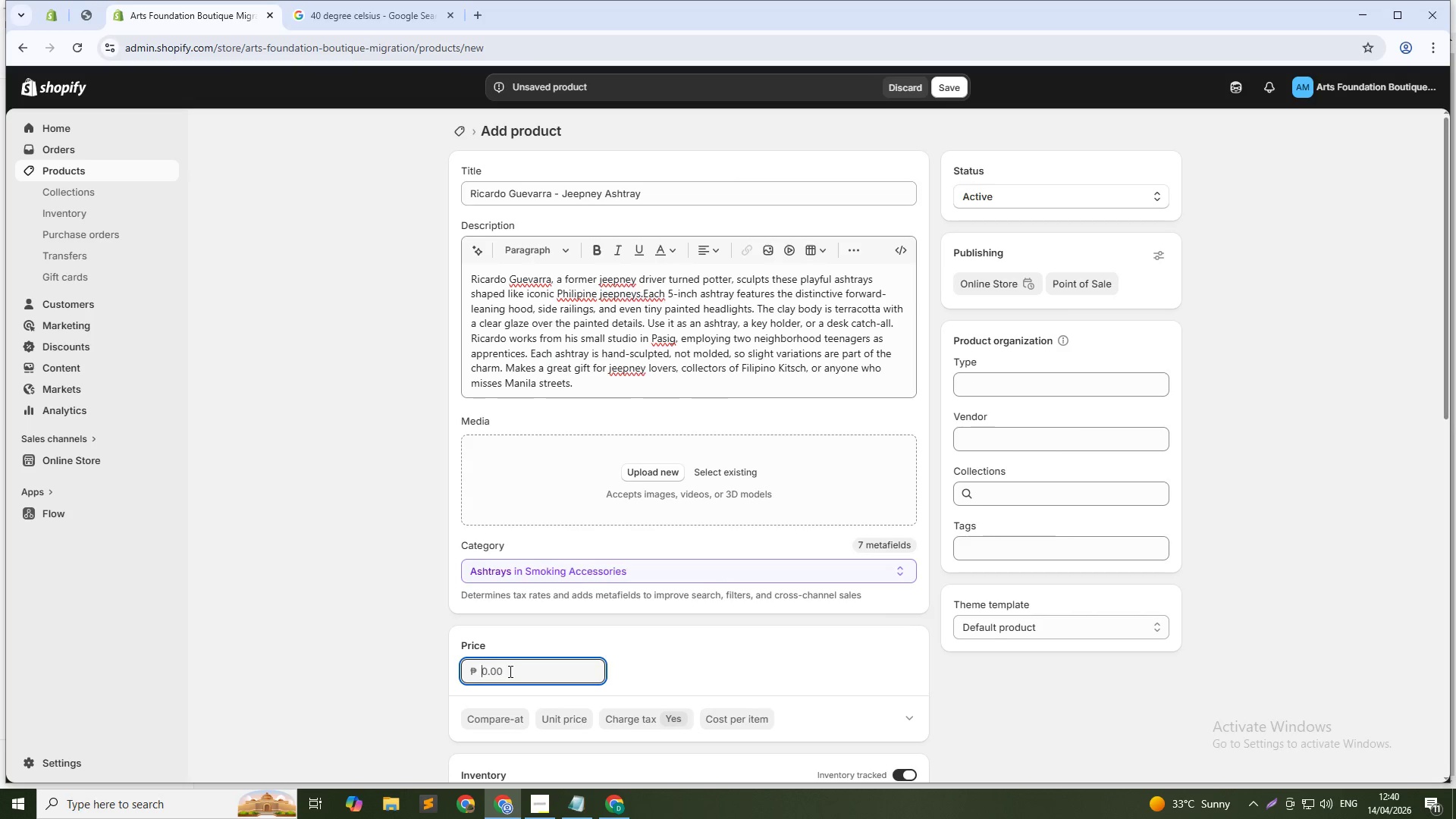 
key(Numpad4)
 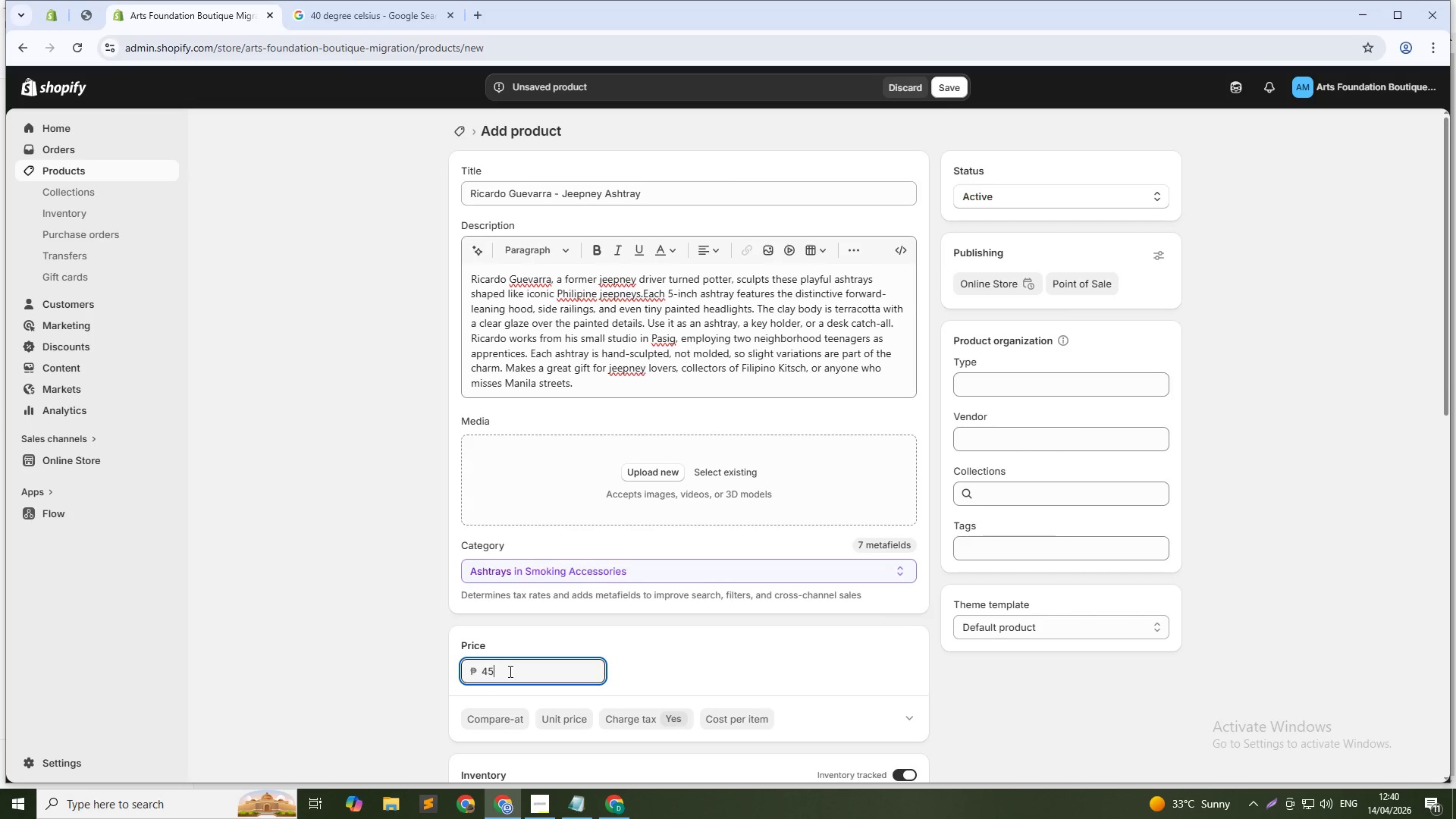 
key(Numpad5)
 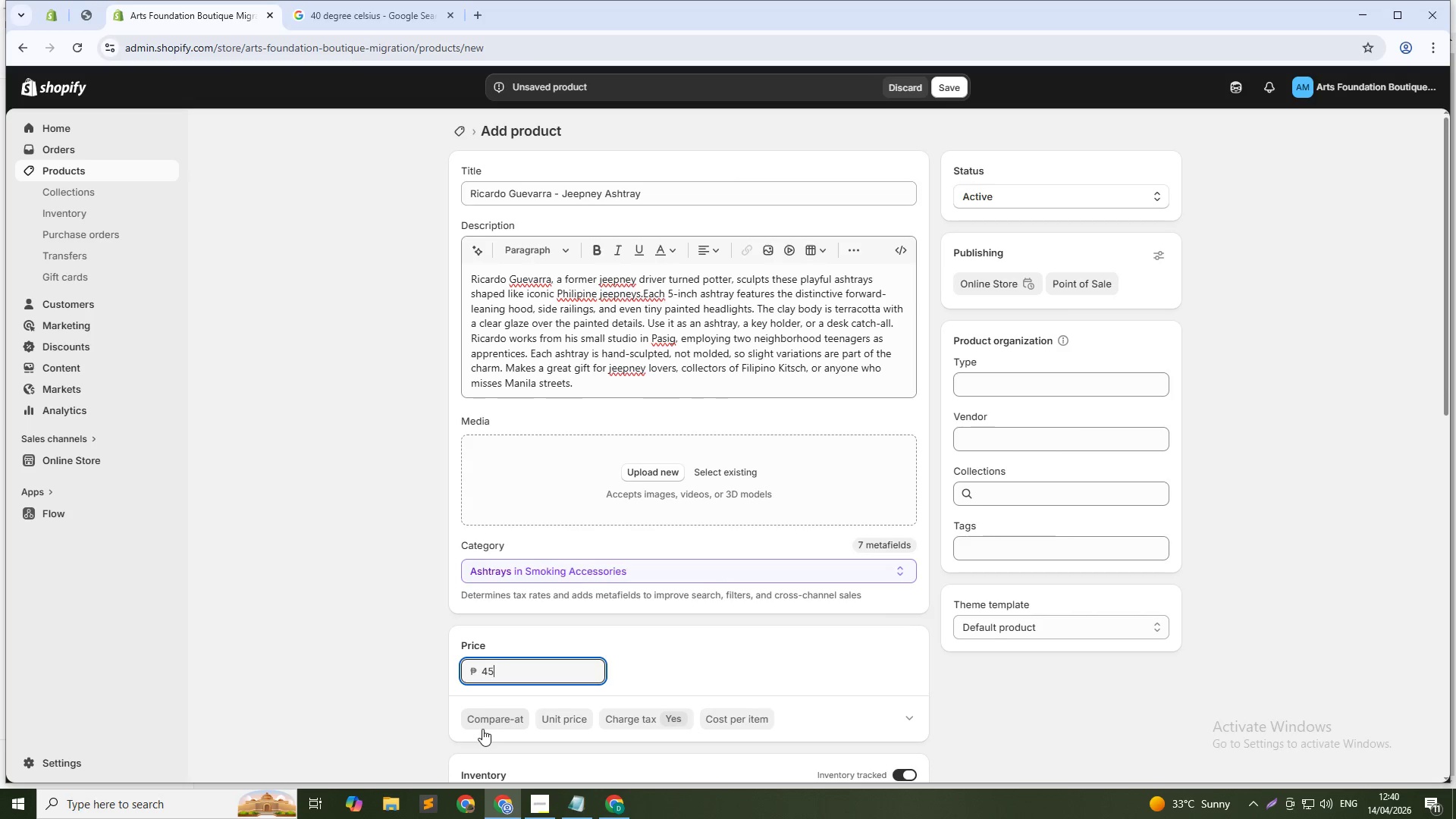 
left_click([487, 723])
 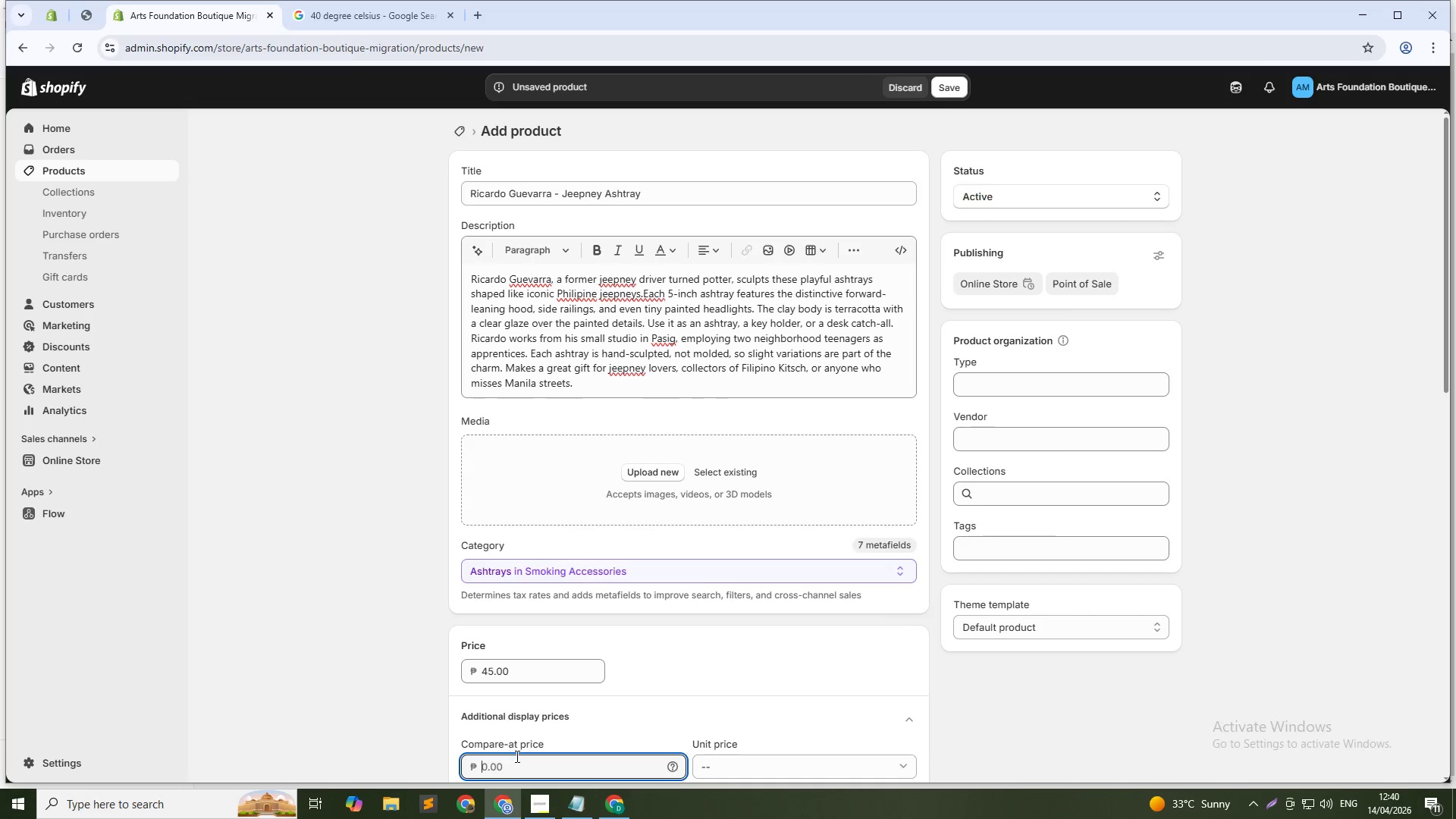 
key(Numpad0)
 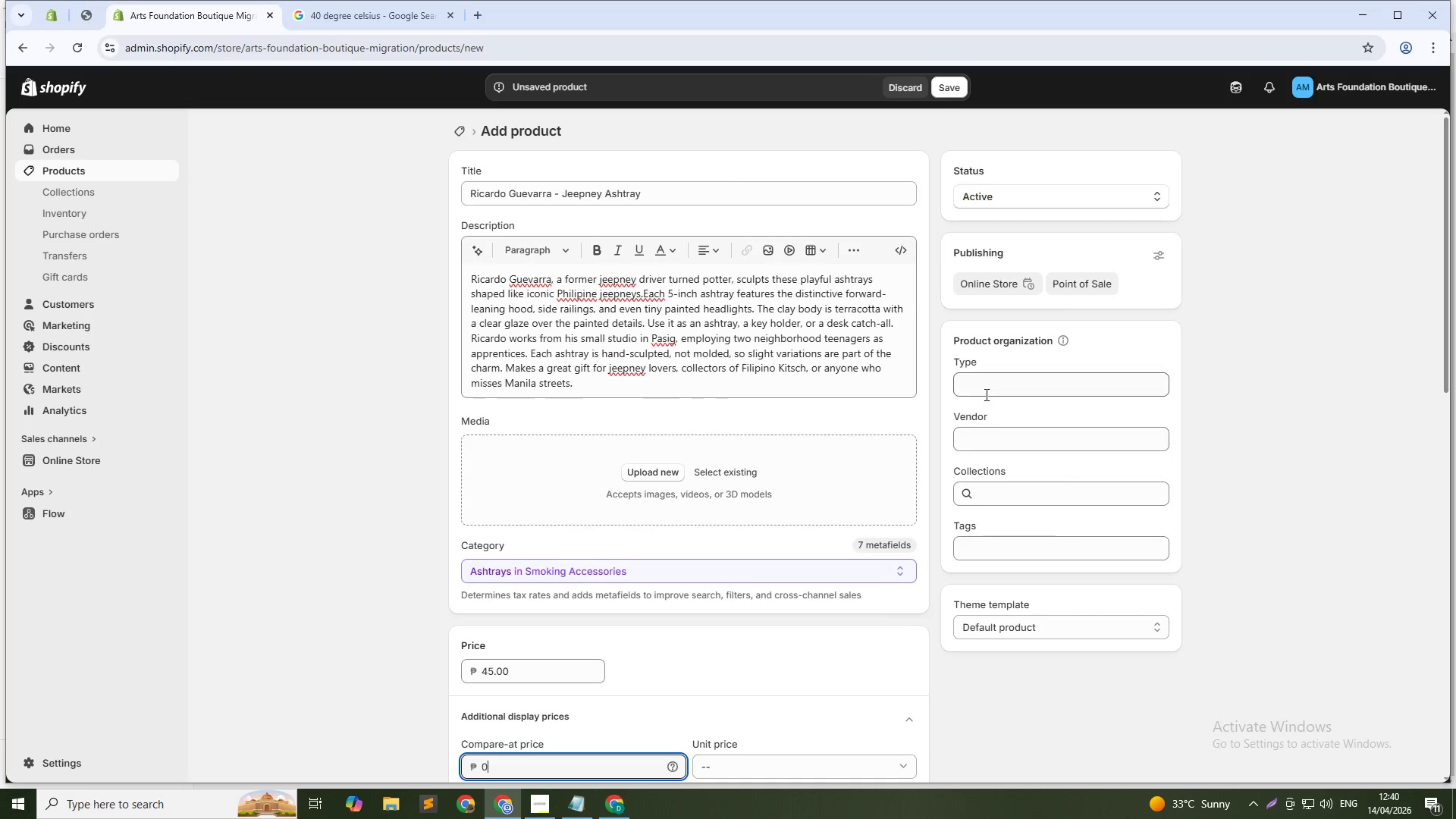 
left_click([985, 394])
 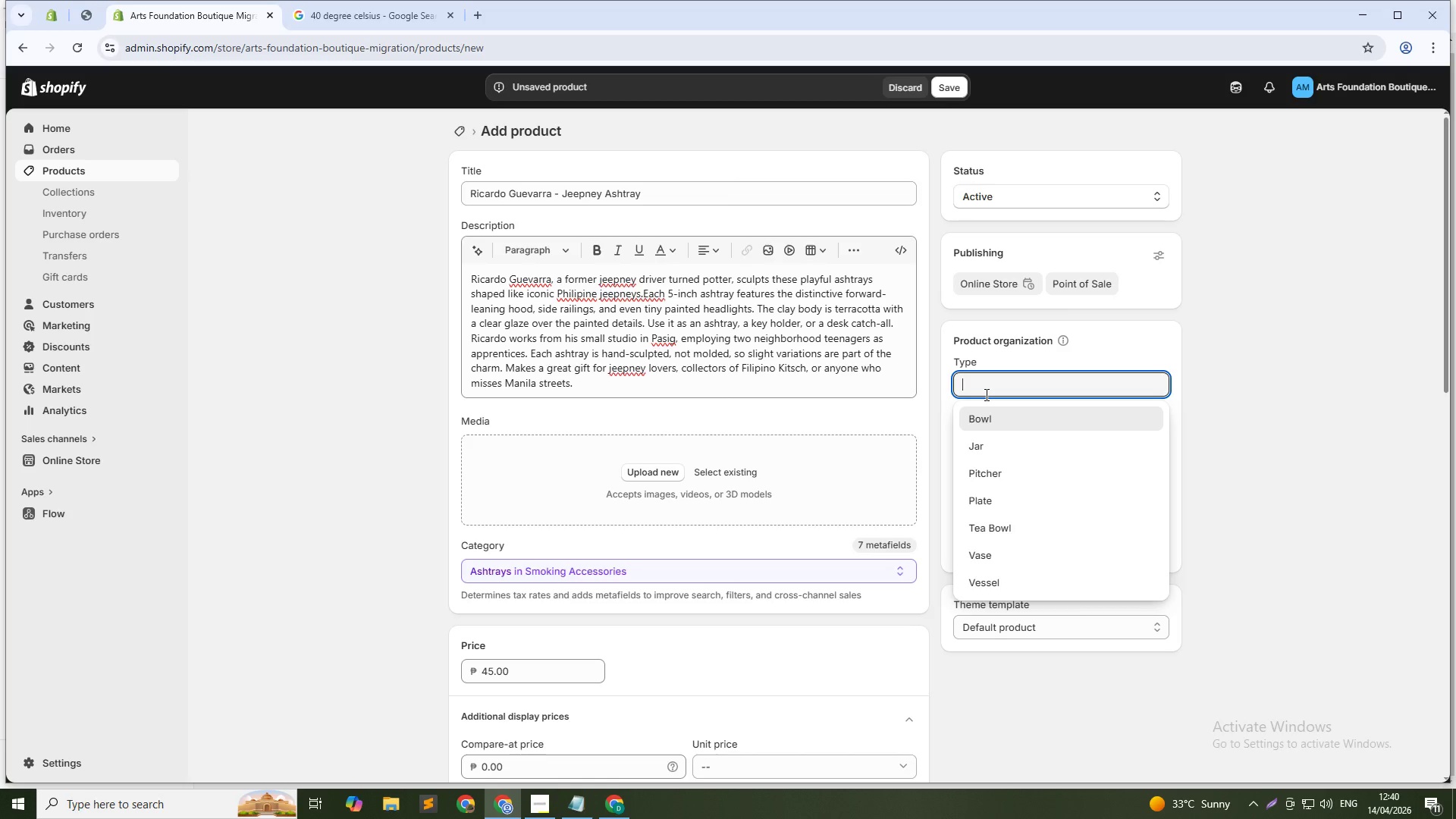 
type(Ashtray)
 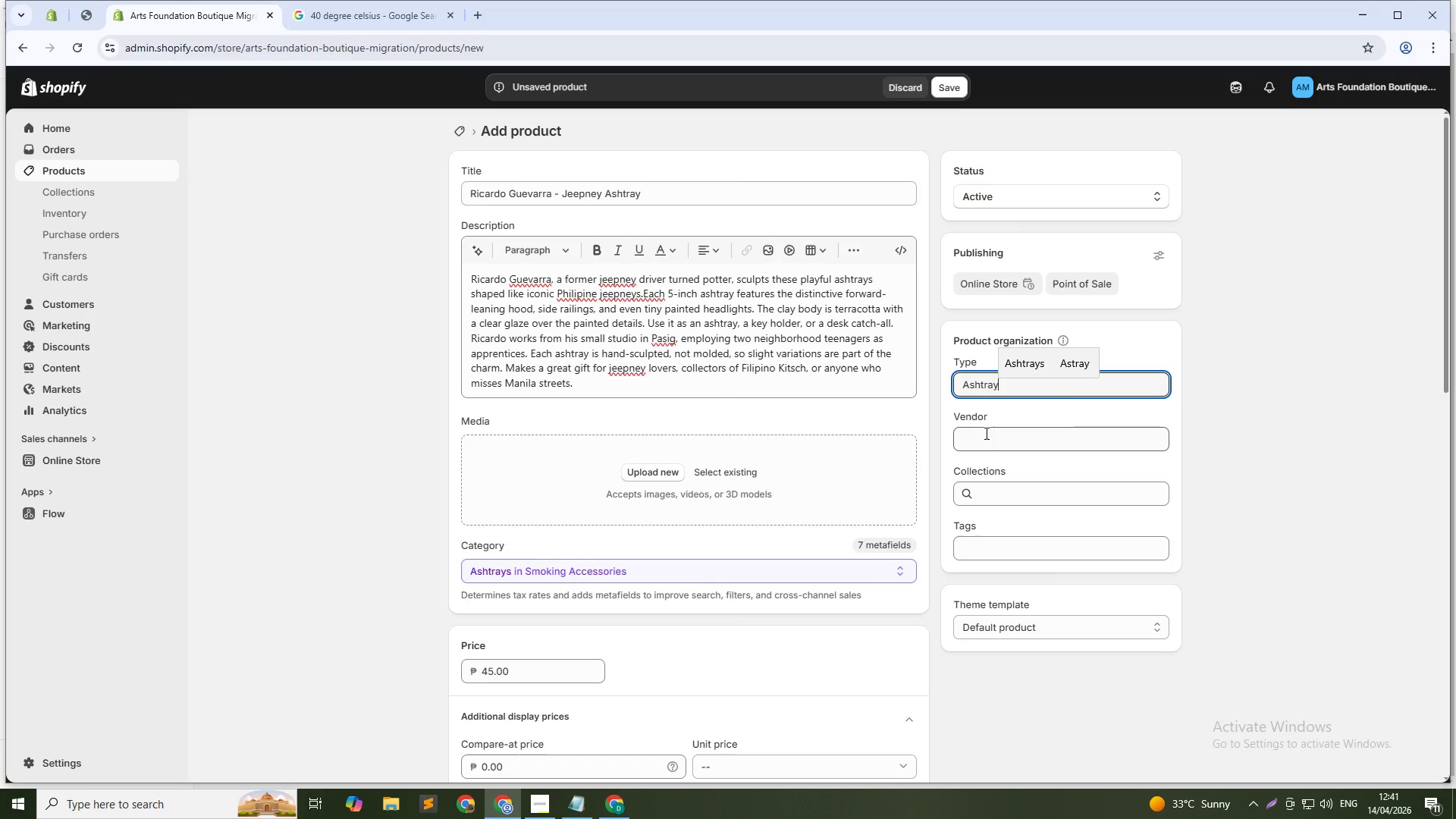 
left_click([986, 431])
 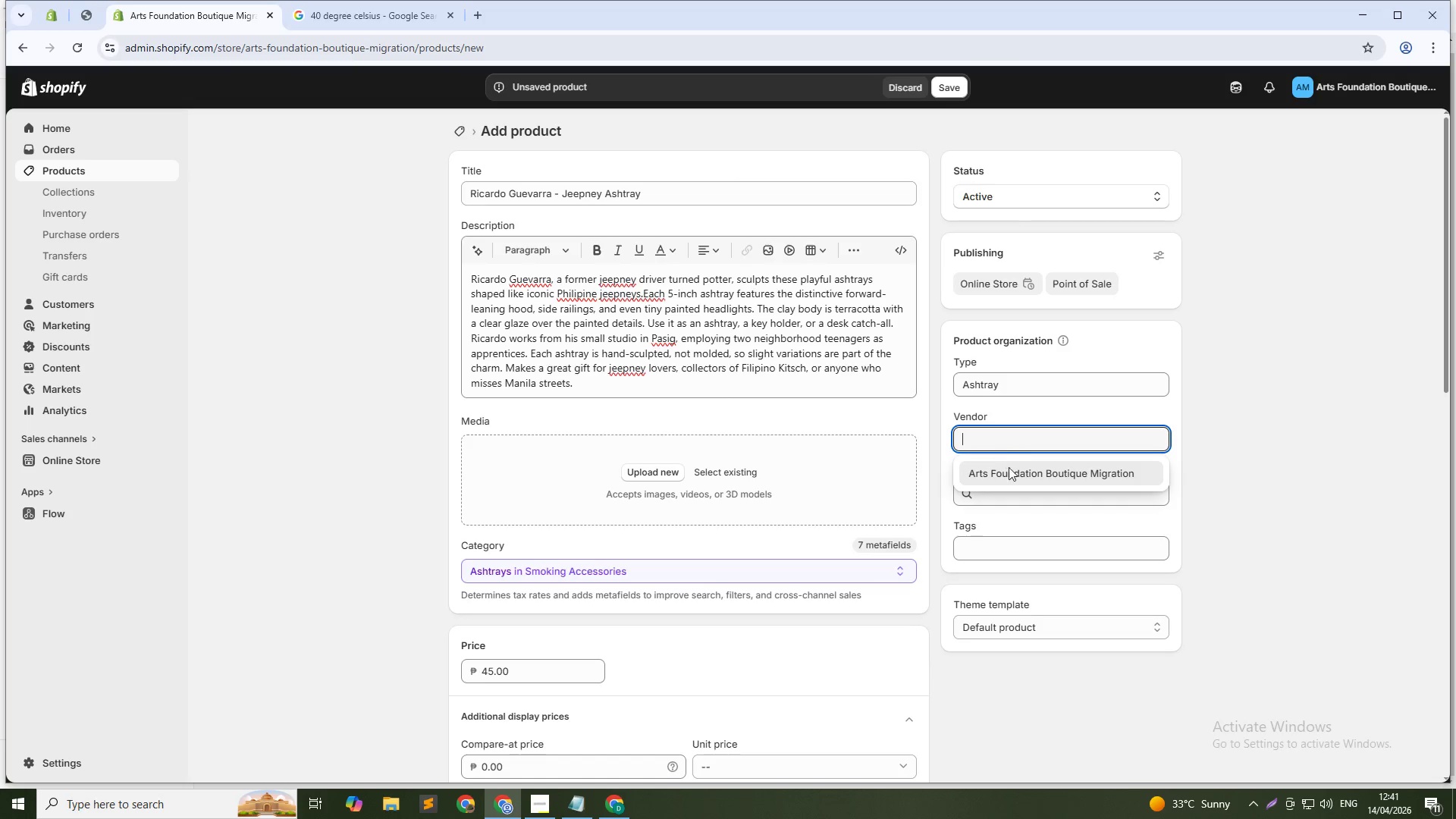 
left_click([1009, 469])
 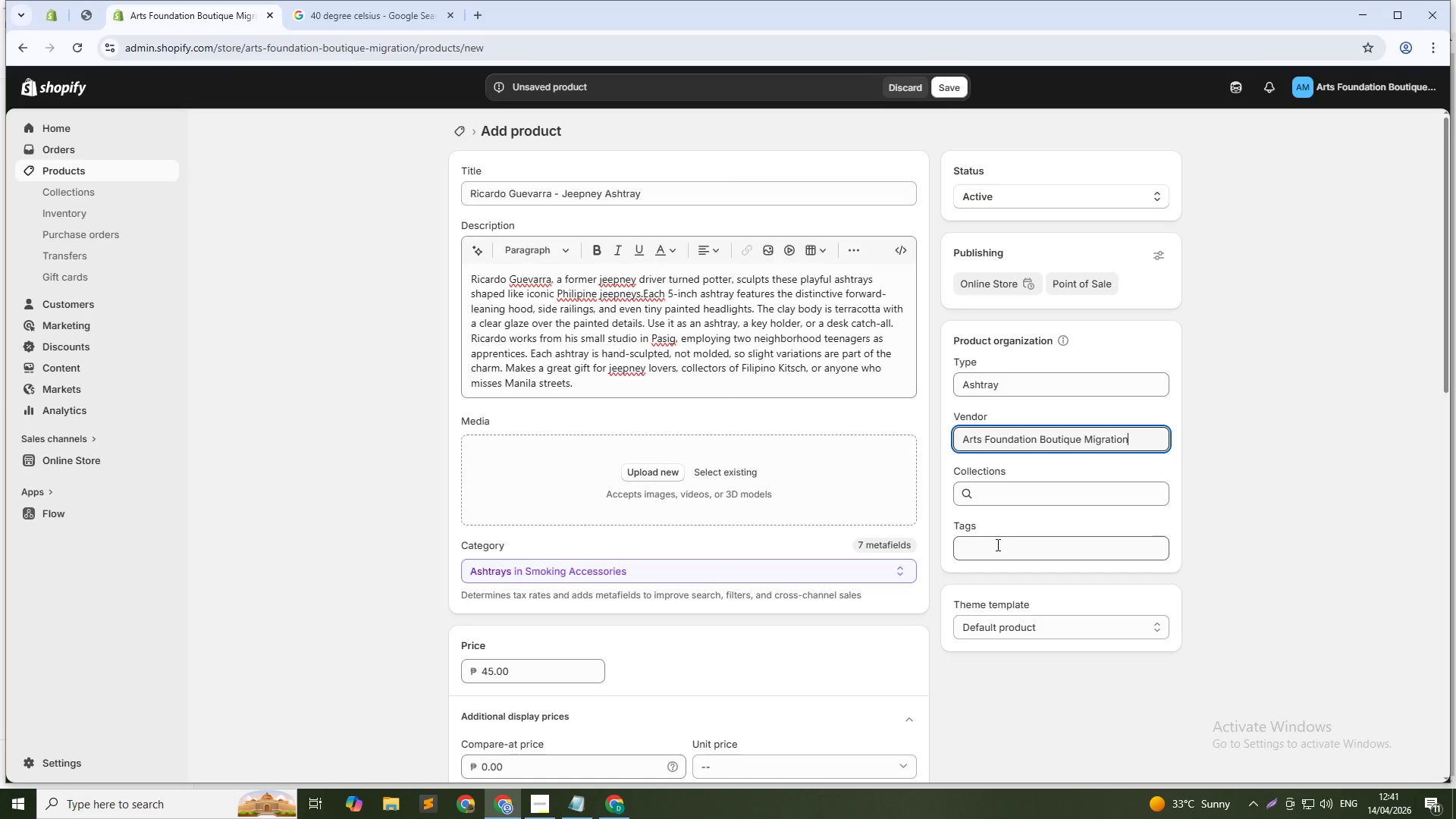 
left_click([996, 544])
 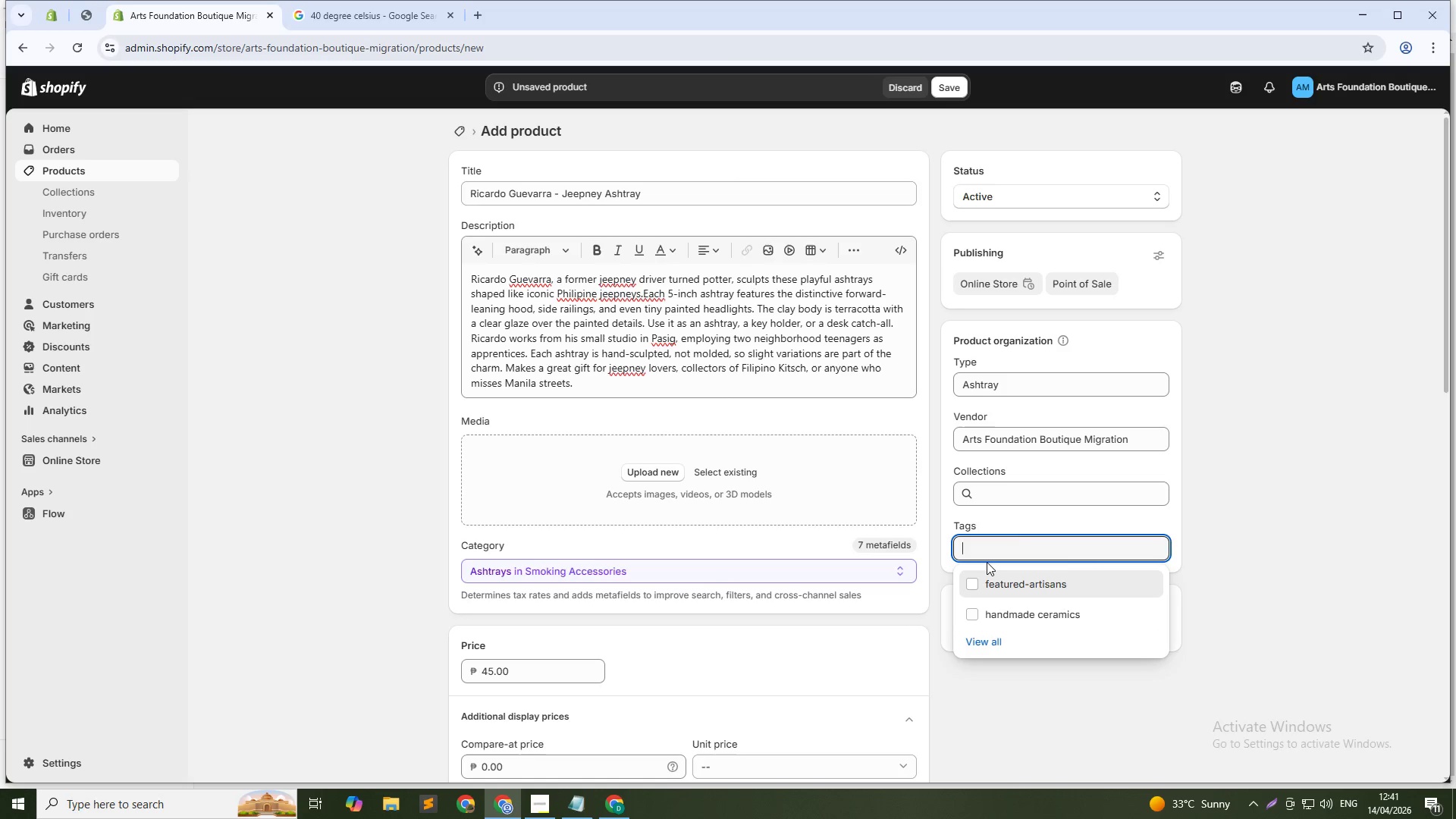 
left_click([991, 610])
 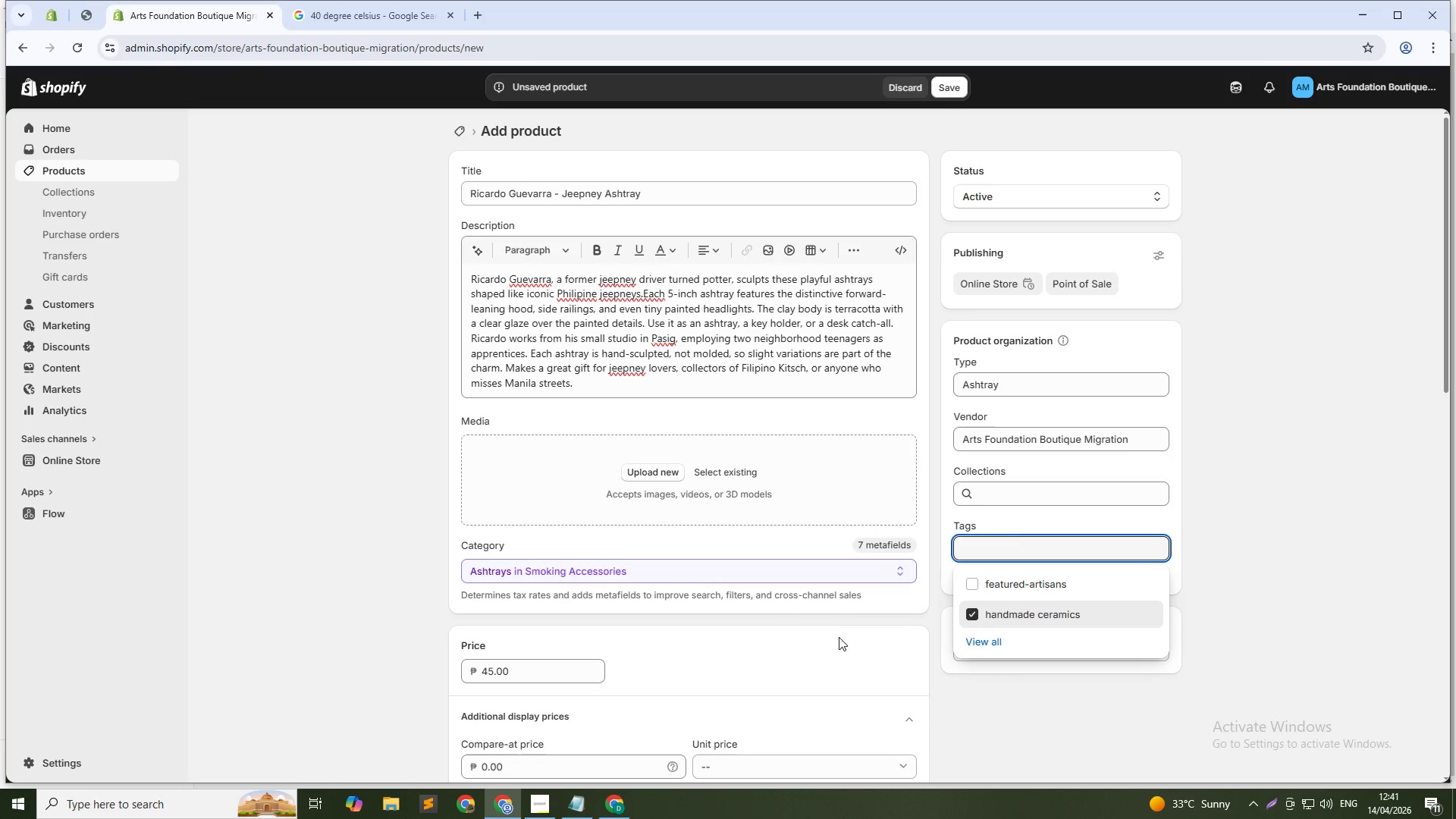 
left_click_drag(start_coordinate=[1090, 698], to_coordinate=[1089, 707])
 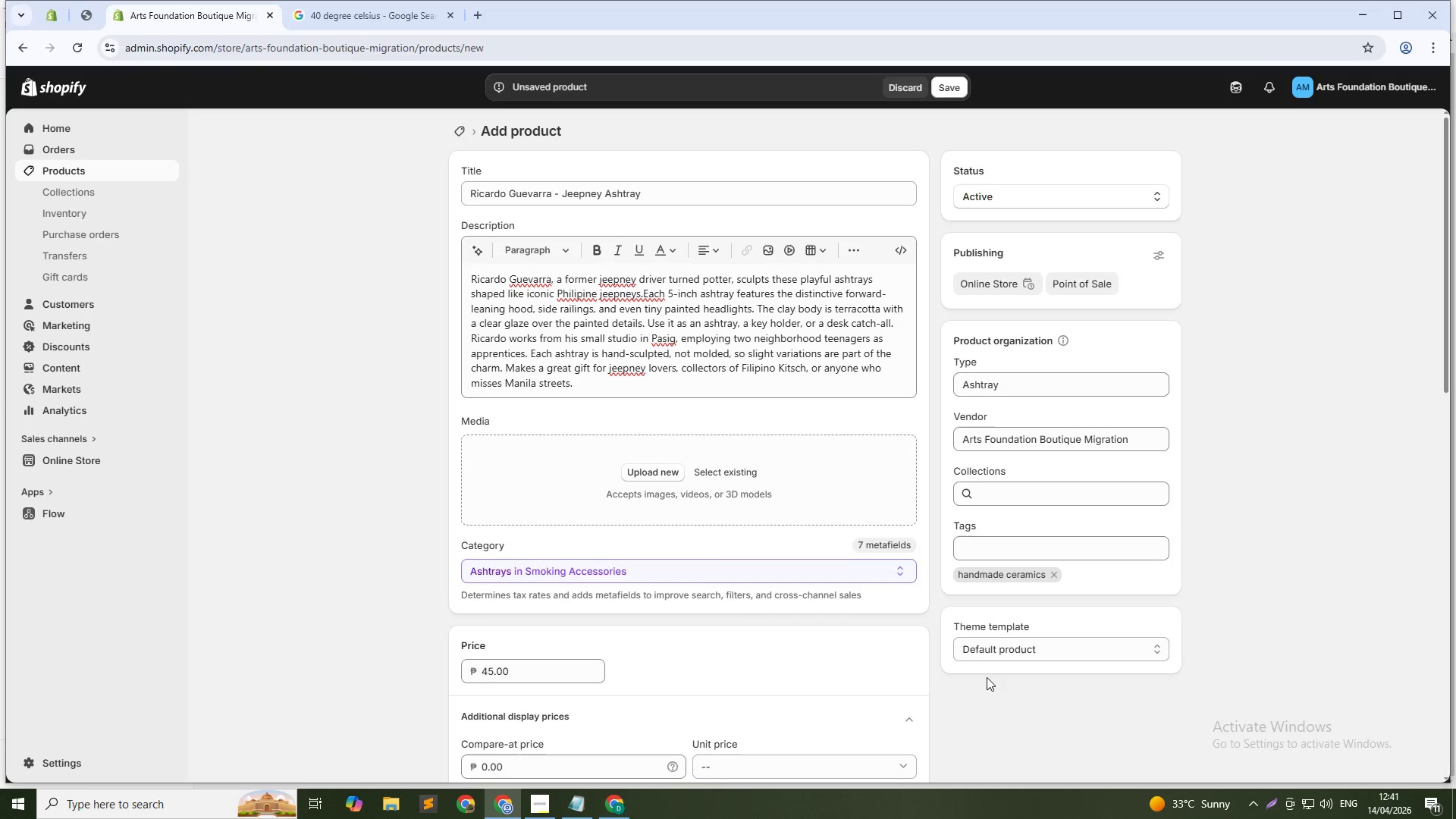 
scroll: coordinate [749, 673], scroll_direction: down, amount: 7.0
 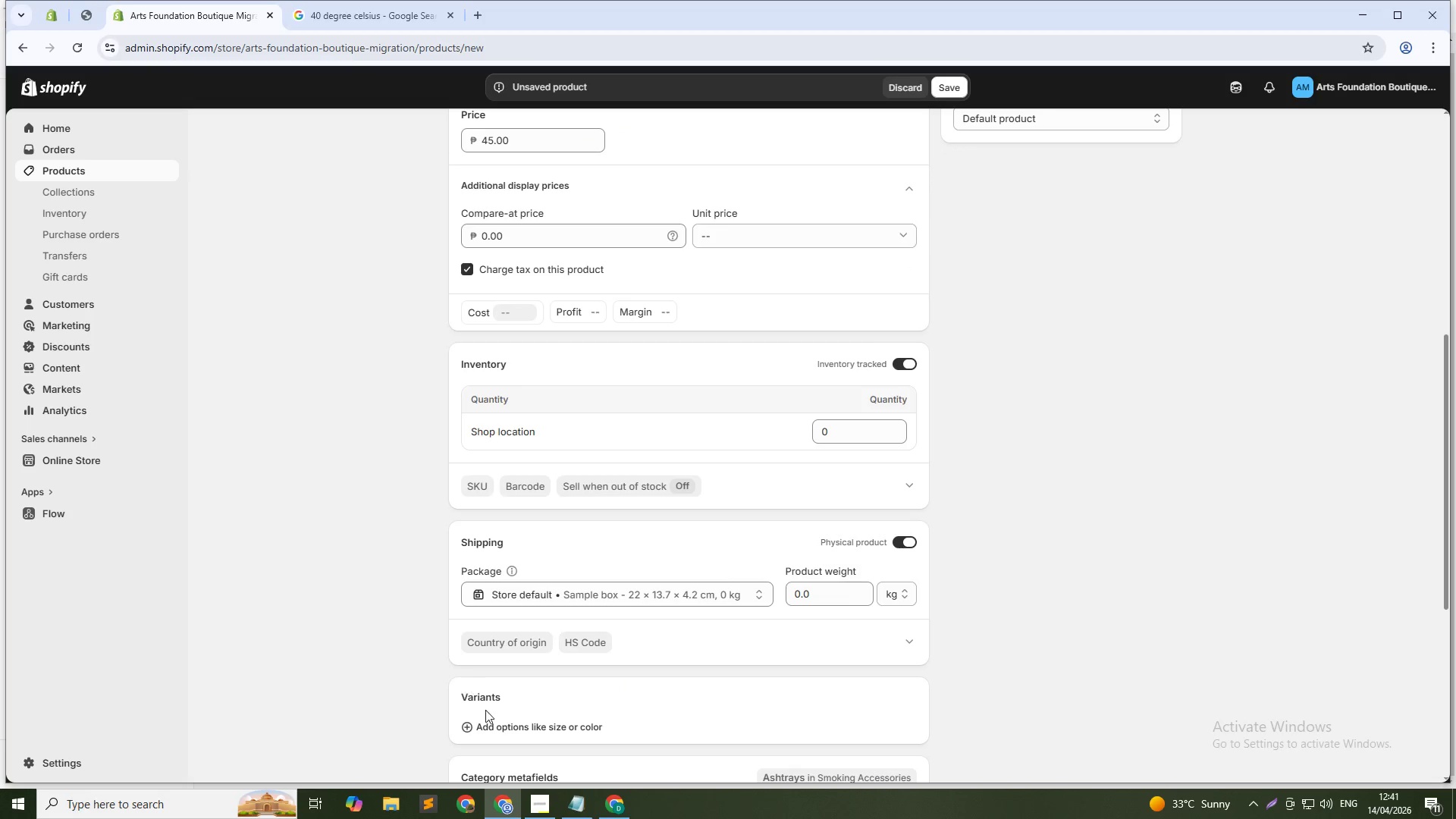 
left_click([516, 728])
 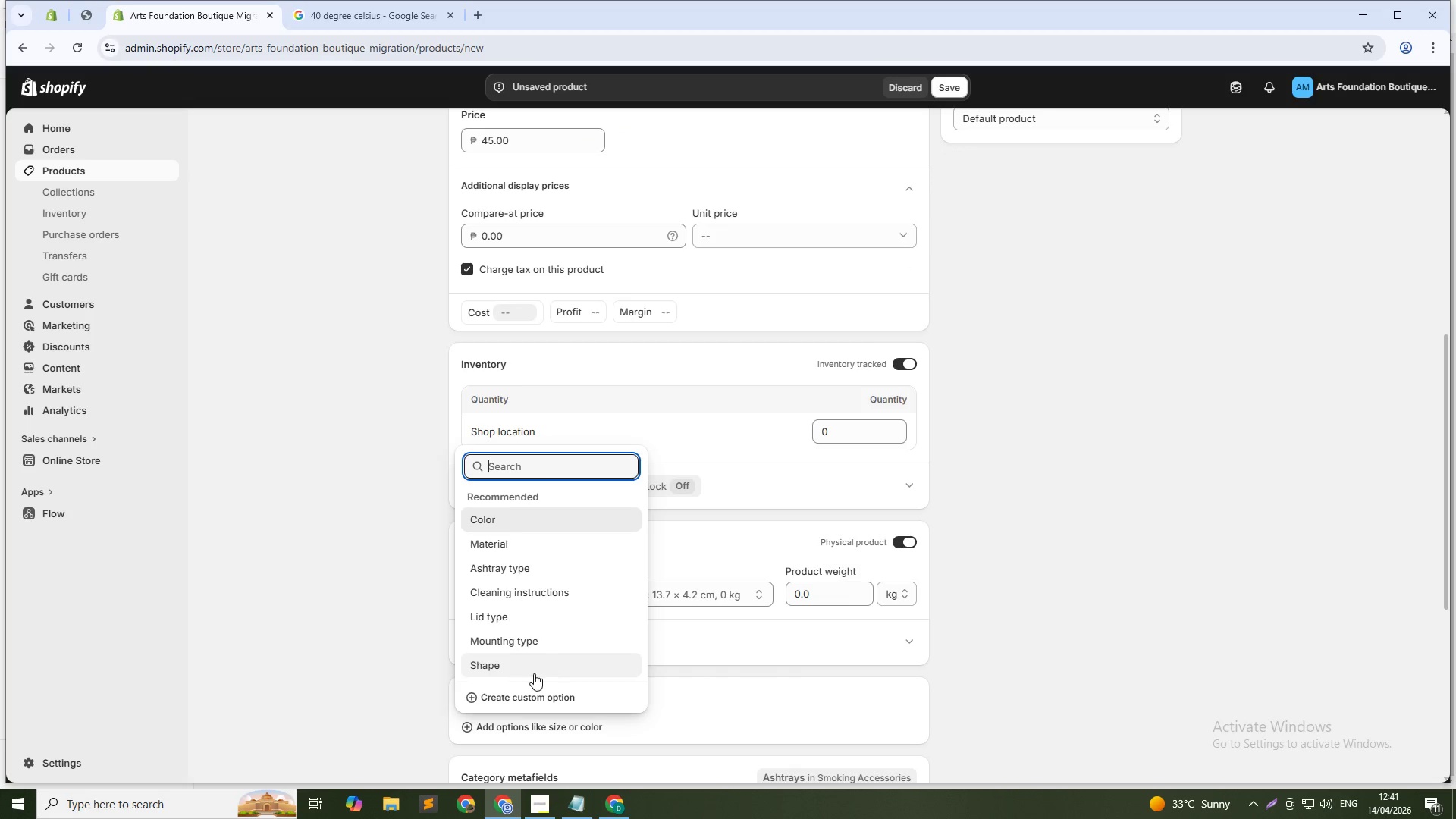 
left_click([526, 698])
 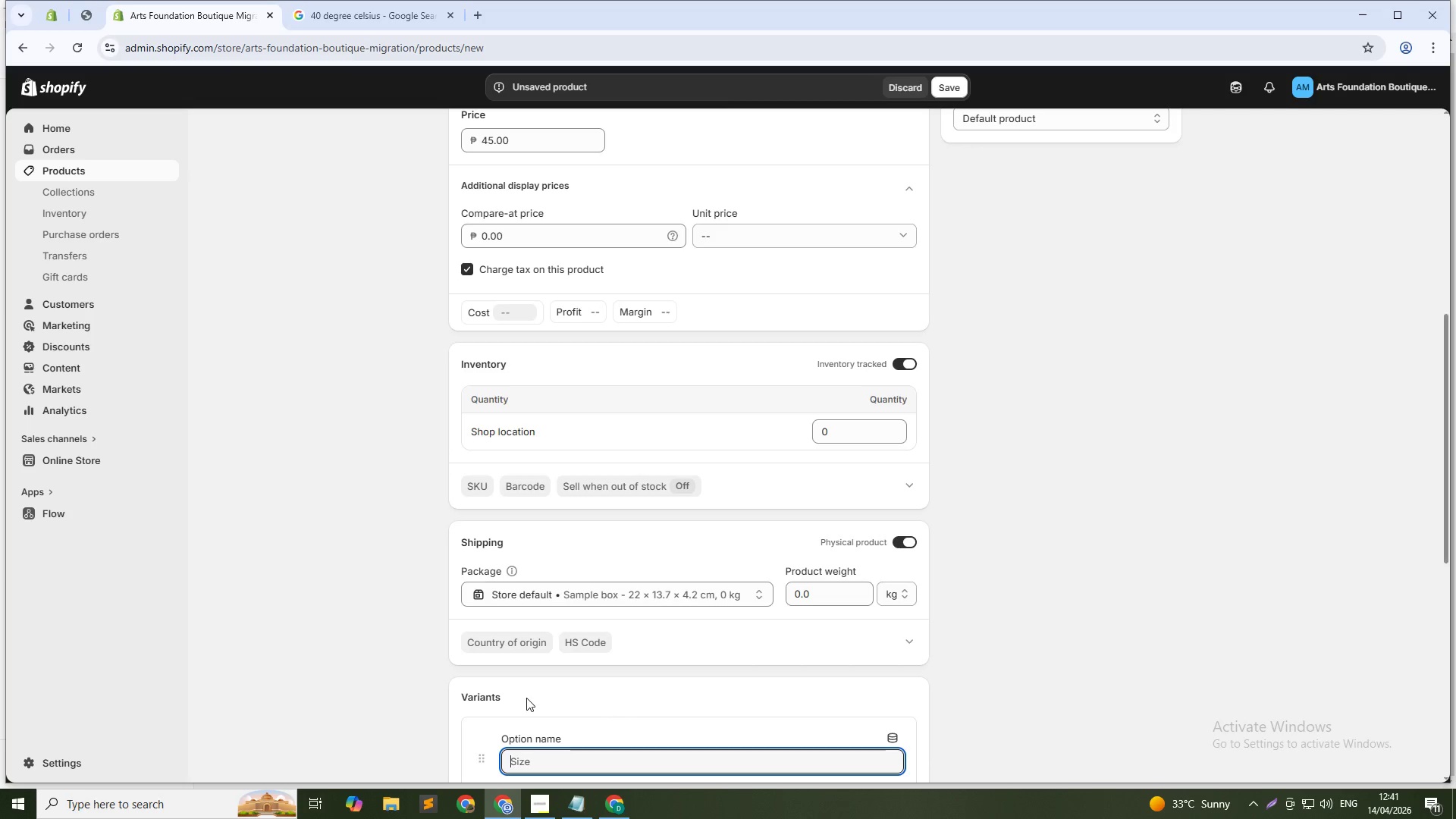 
type(Color)
 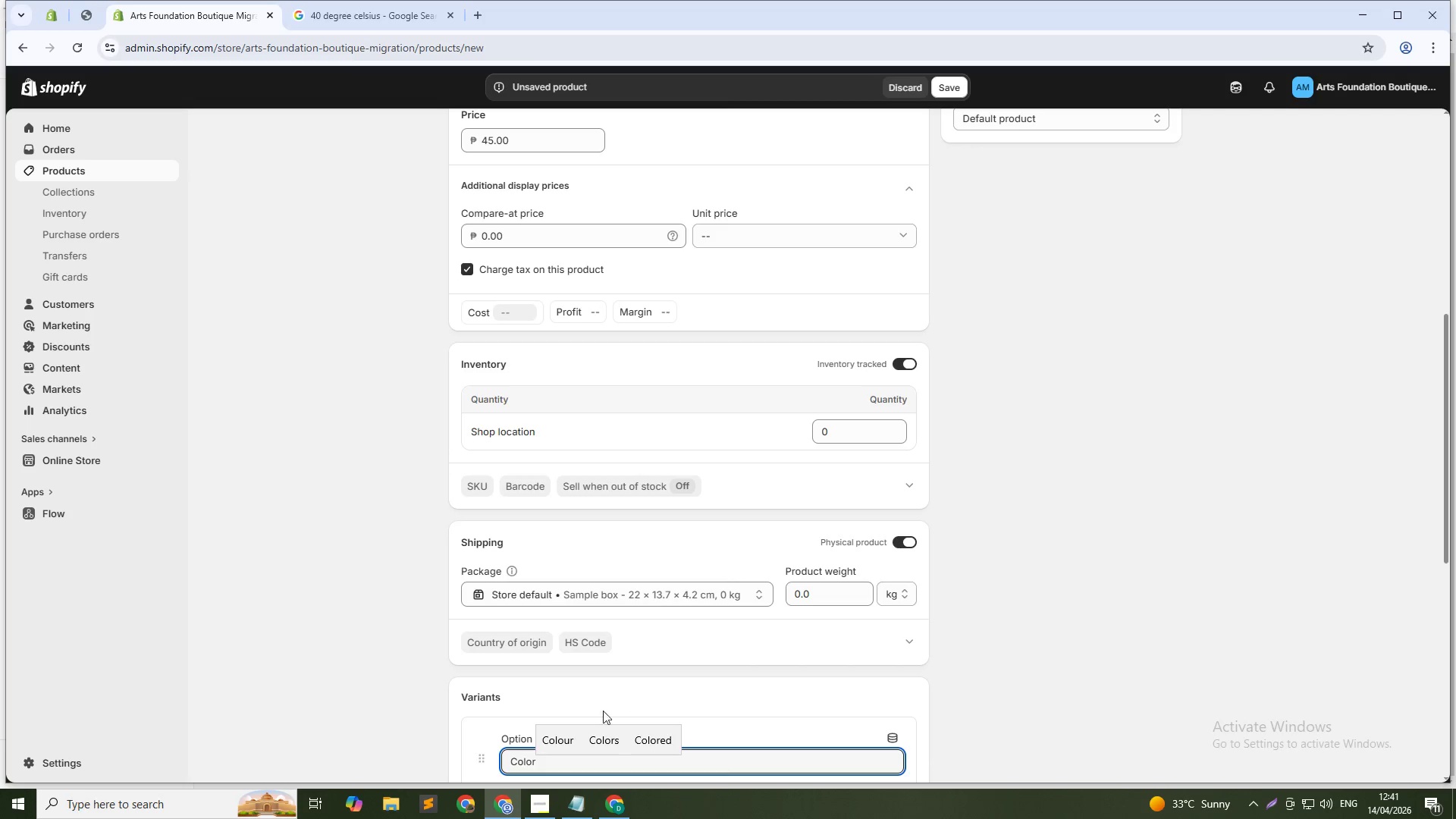 
scroll: coordinate [707, 734], scroll_direction: down, amount: 1.0
 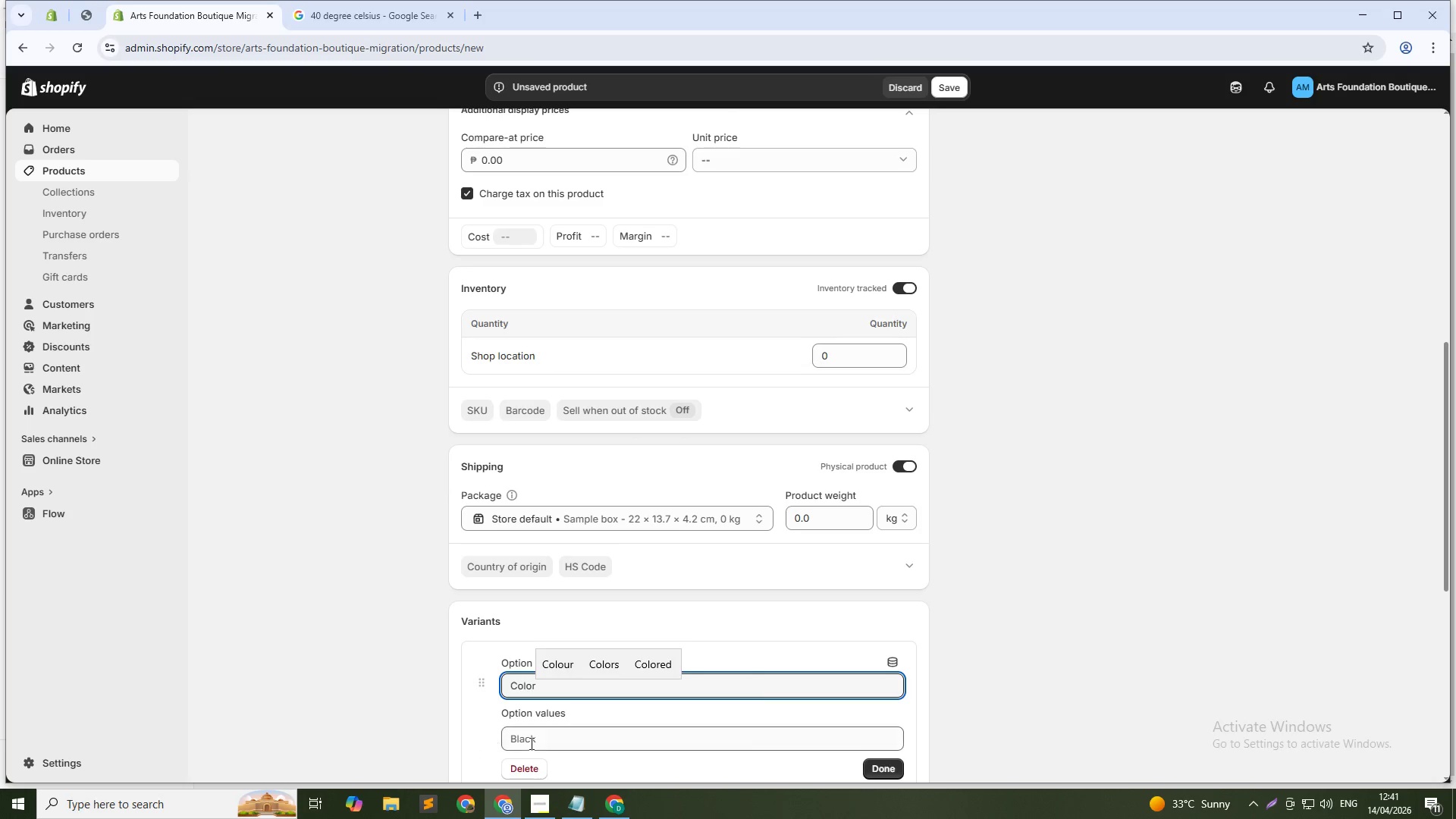 
left_click([535, 743])
 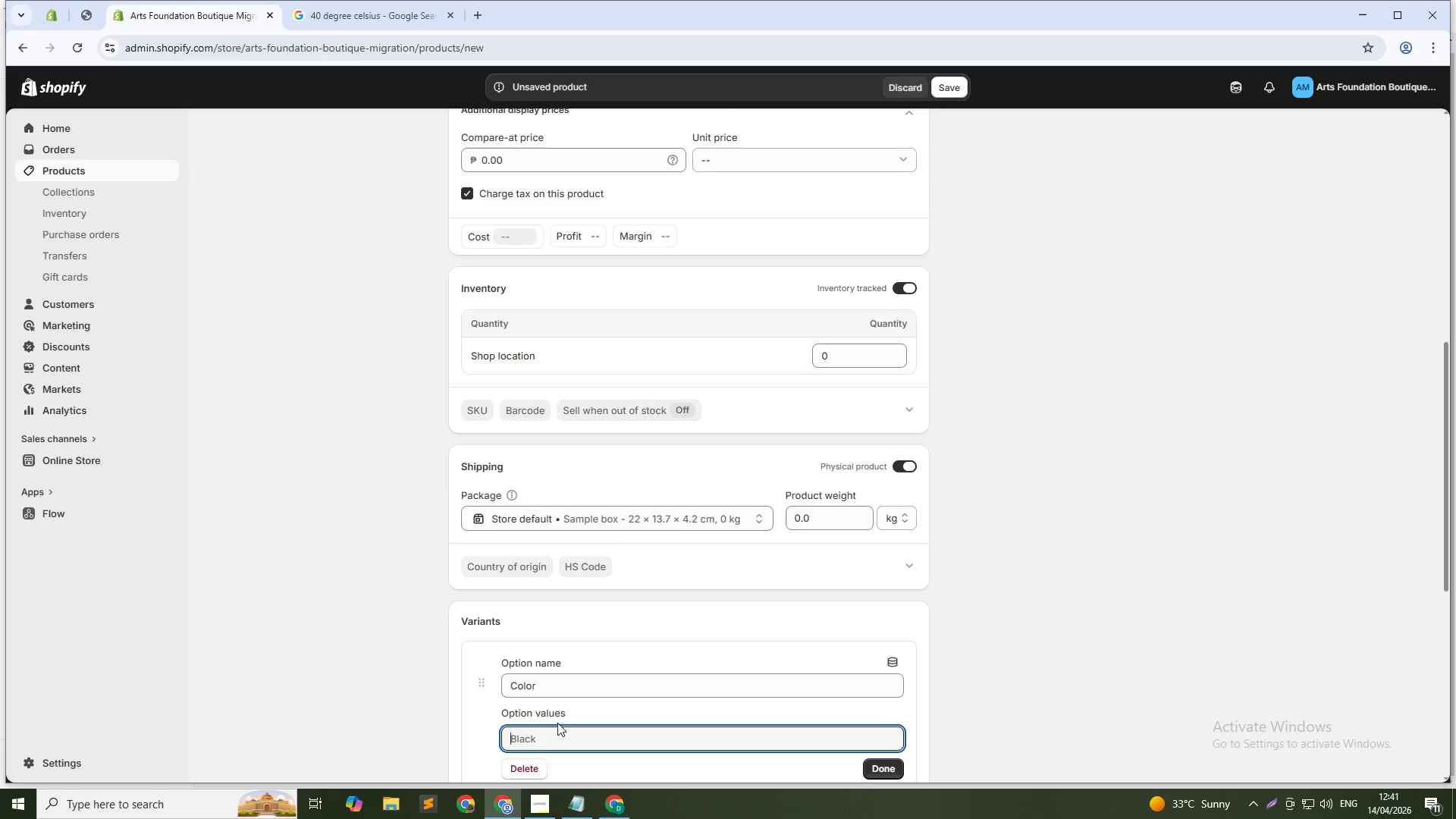 
type(Matte Glaze)
 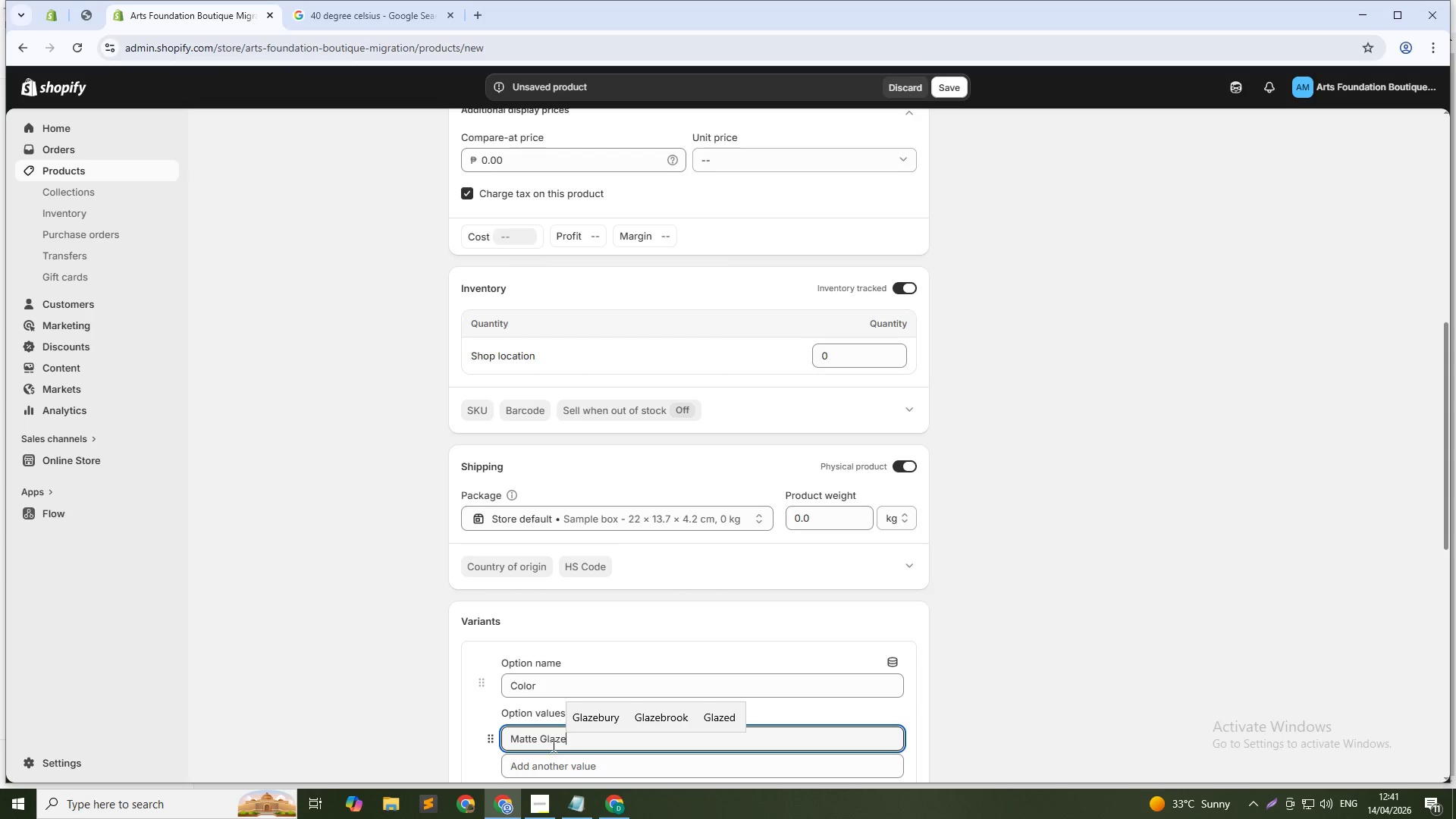 
left_click([562, 769])
 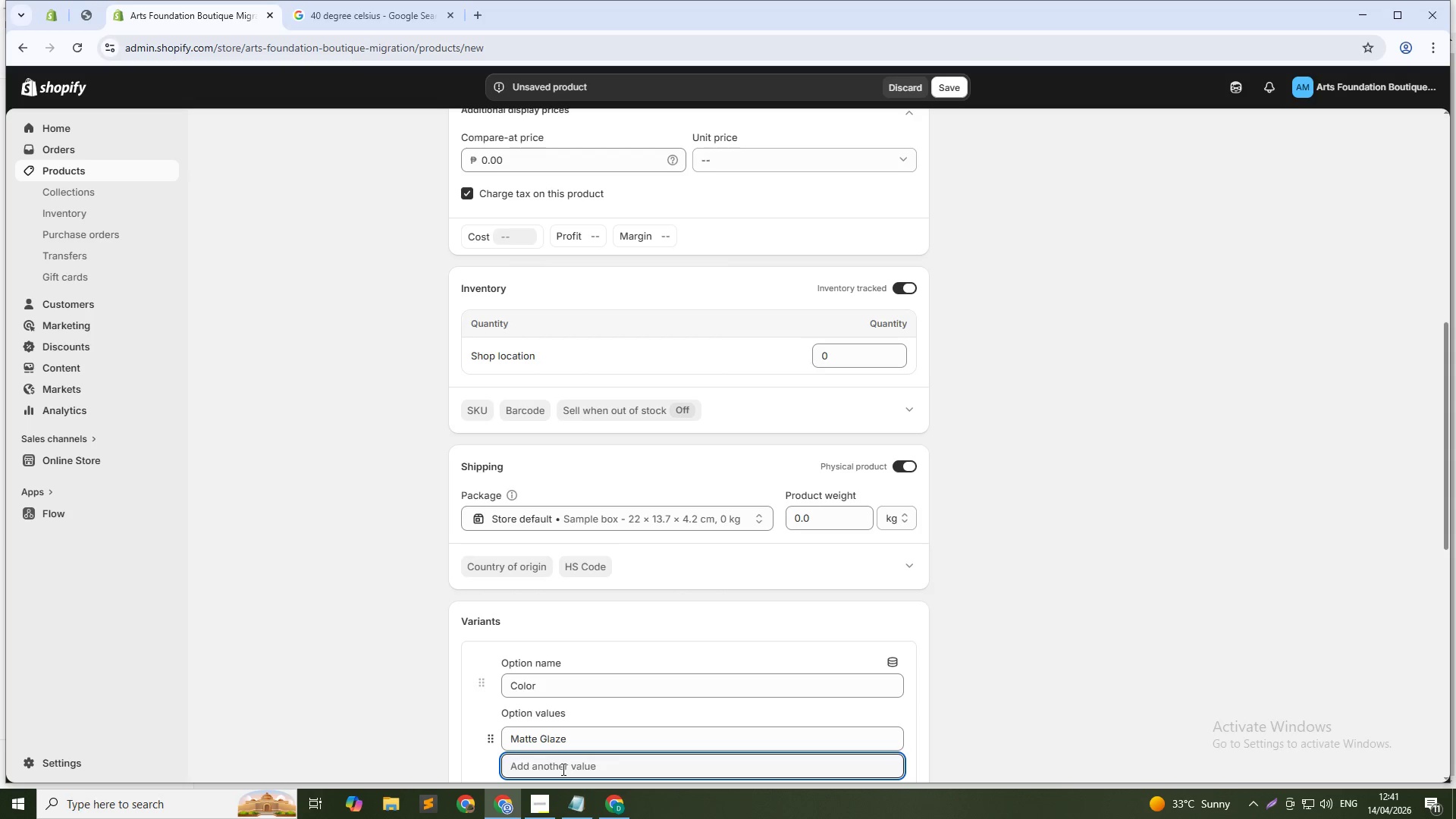 
type(Gloss Glaze)
 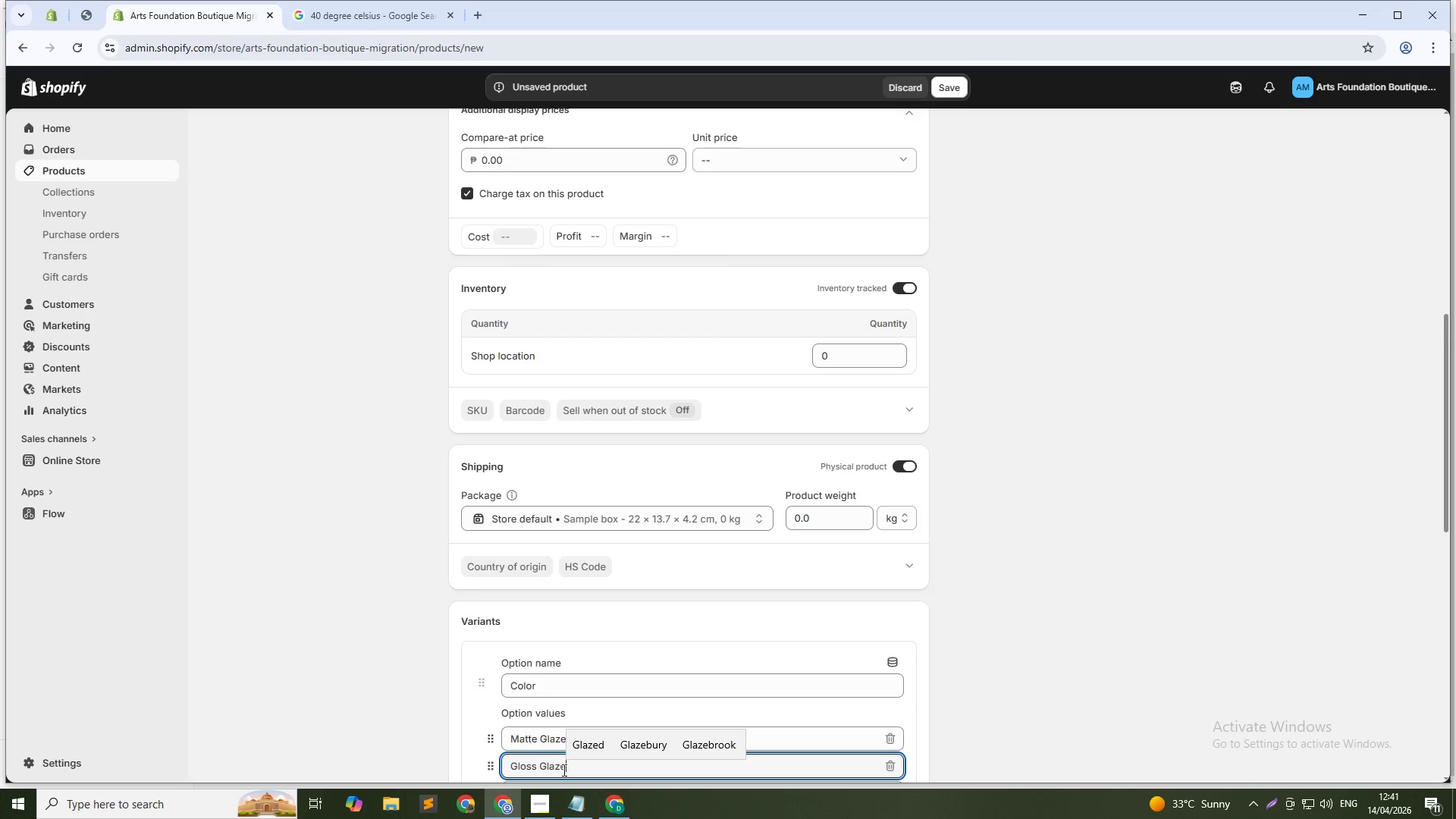 
scroll: coordinate [843, 703], scroll_direction: down, amount: 4.0
 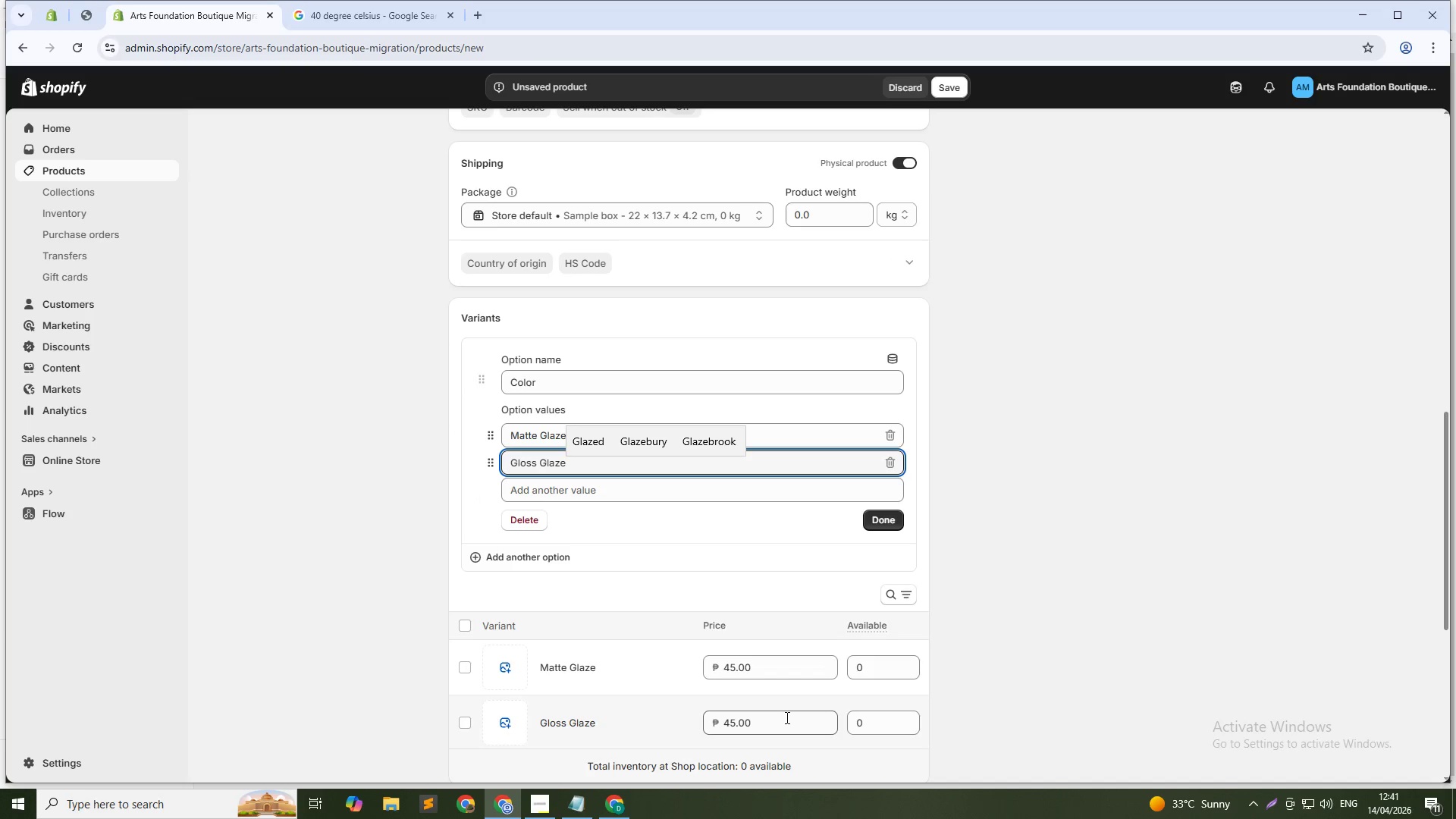 
double_click([786, 717])
 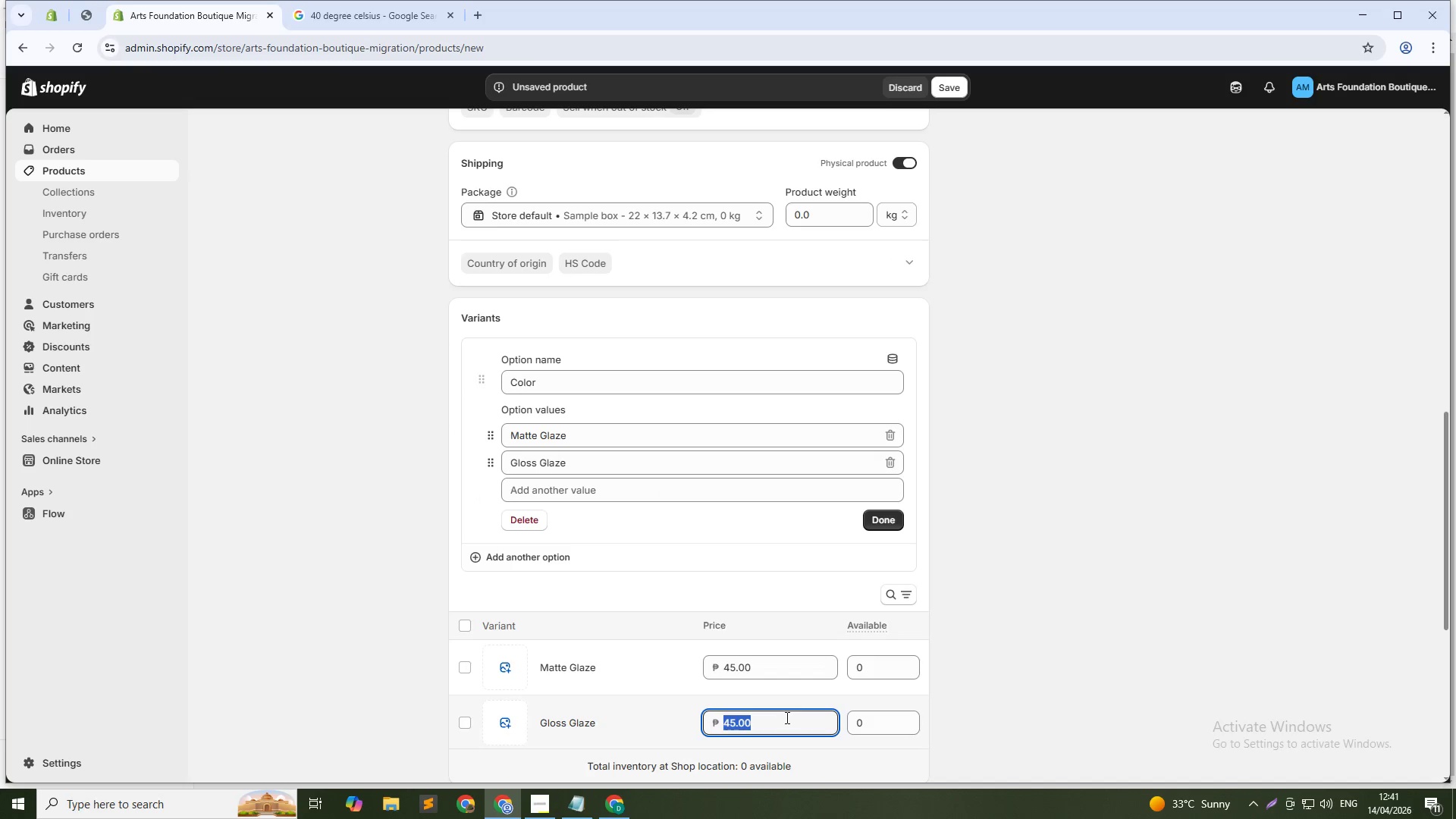 
triple_click([786, 717])
 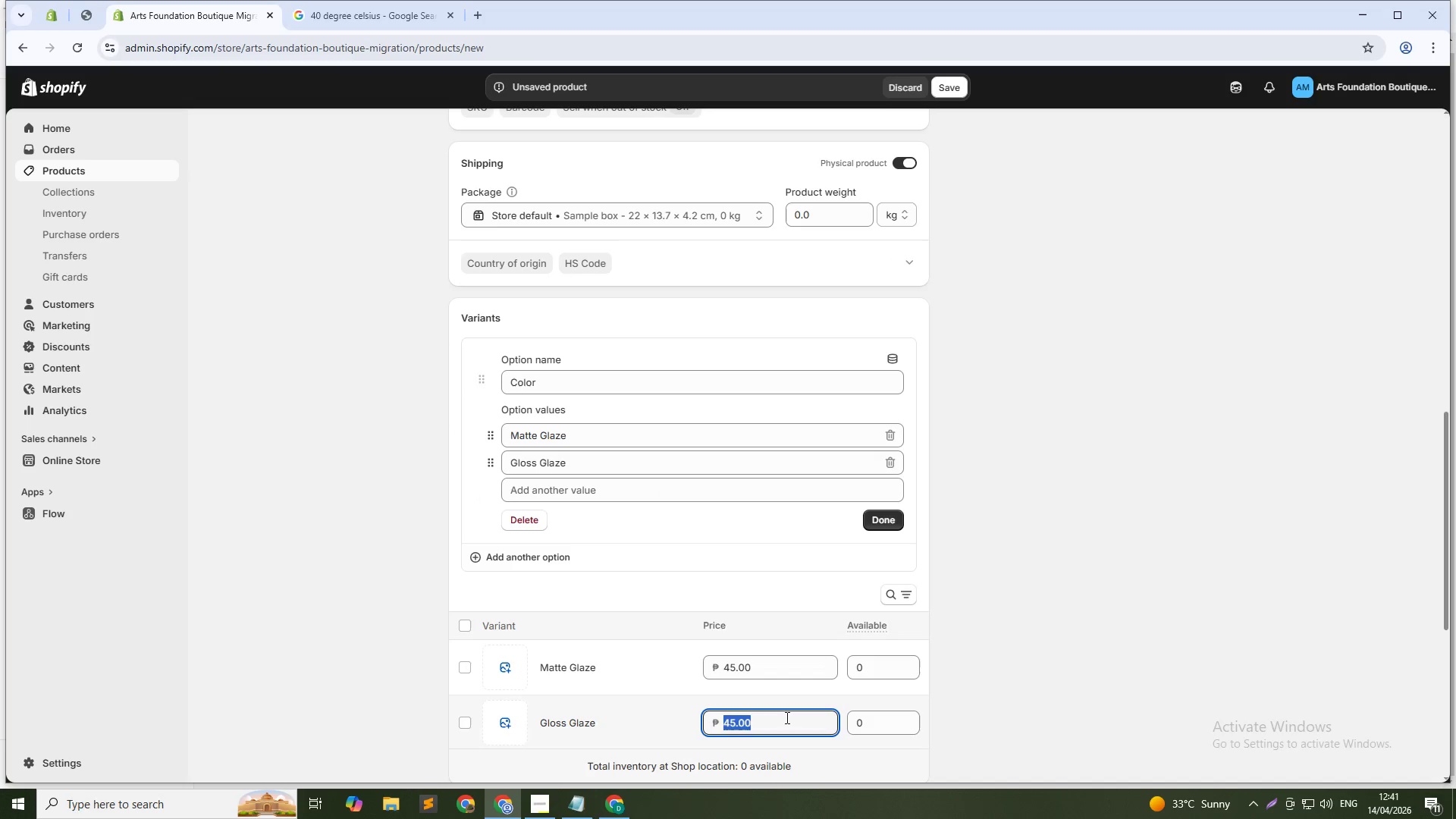 
key(Numpad4)
 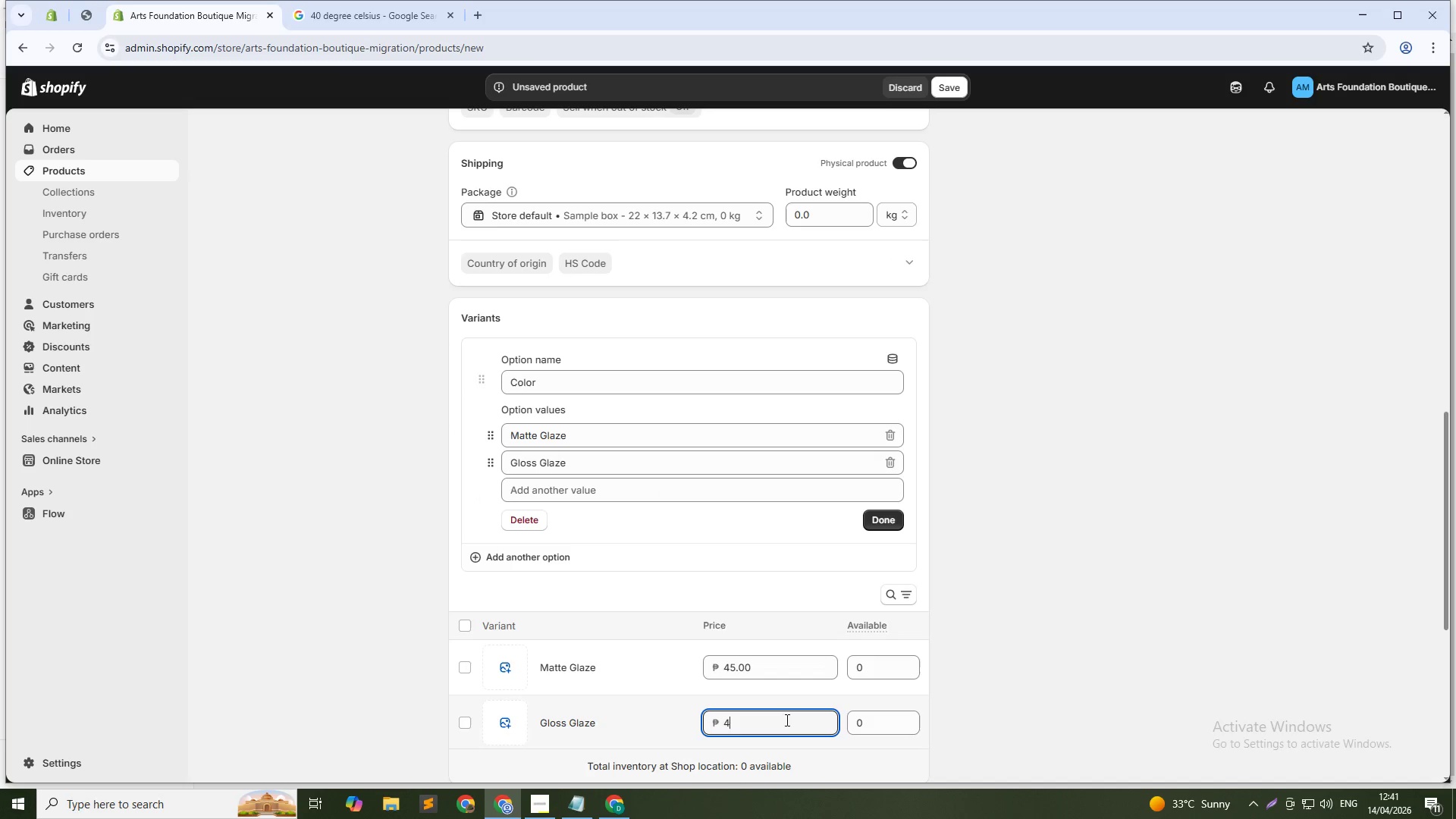 
key(Numpad8)
 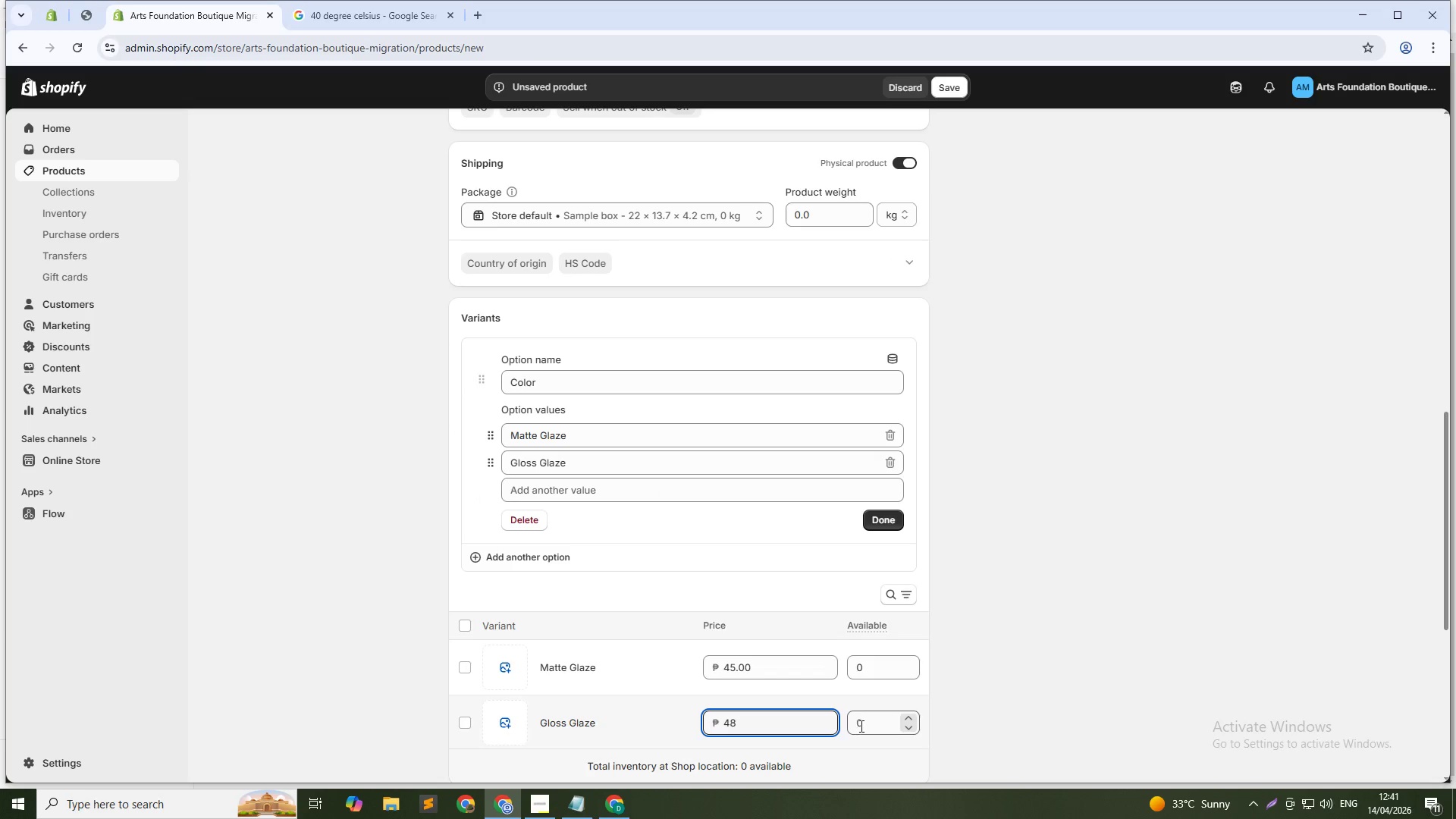 
double_click([860, 726])
 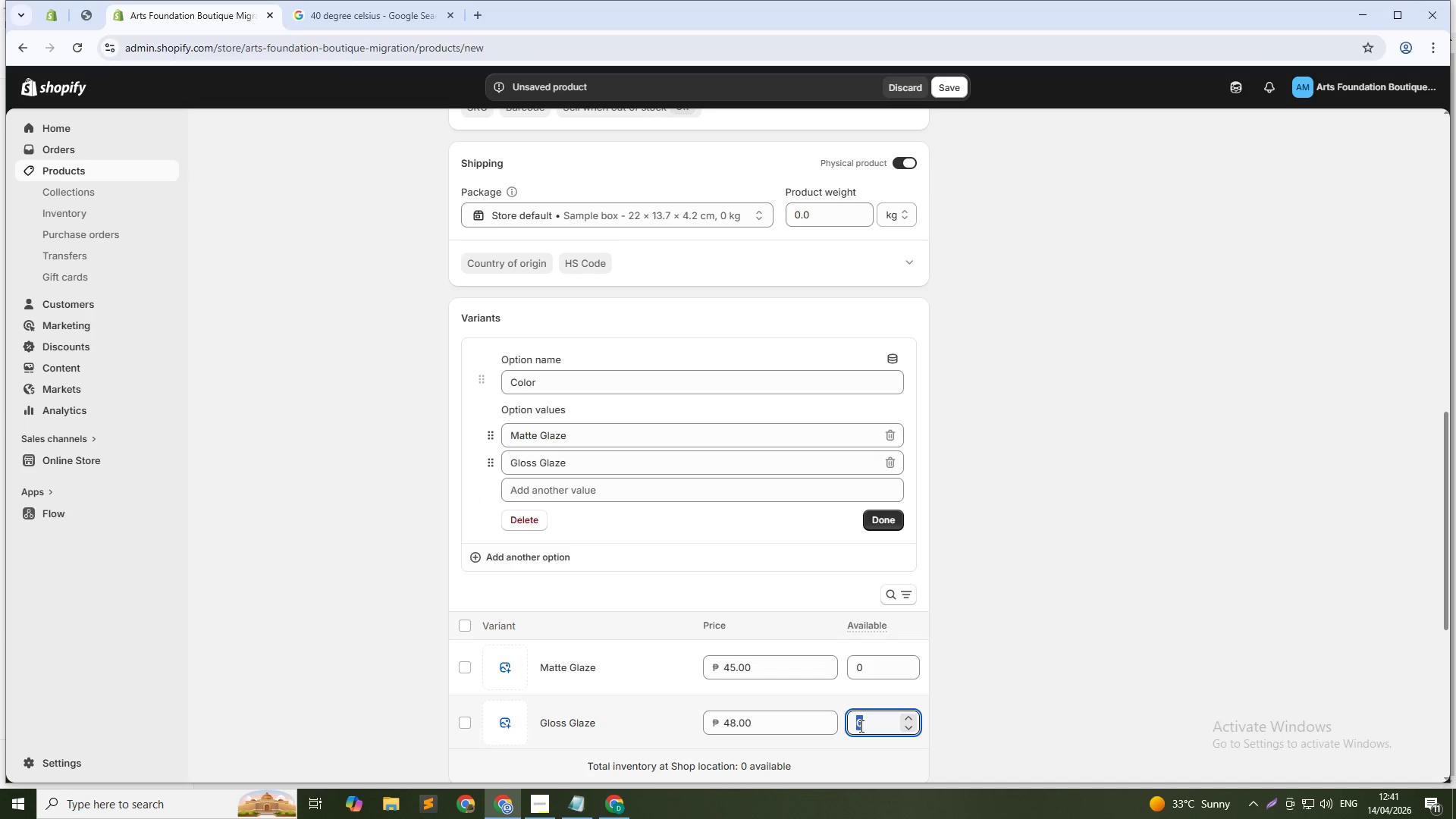 
key(Numpad1)
 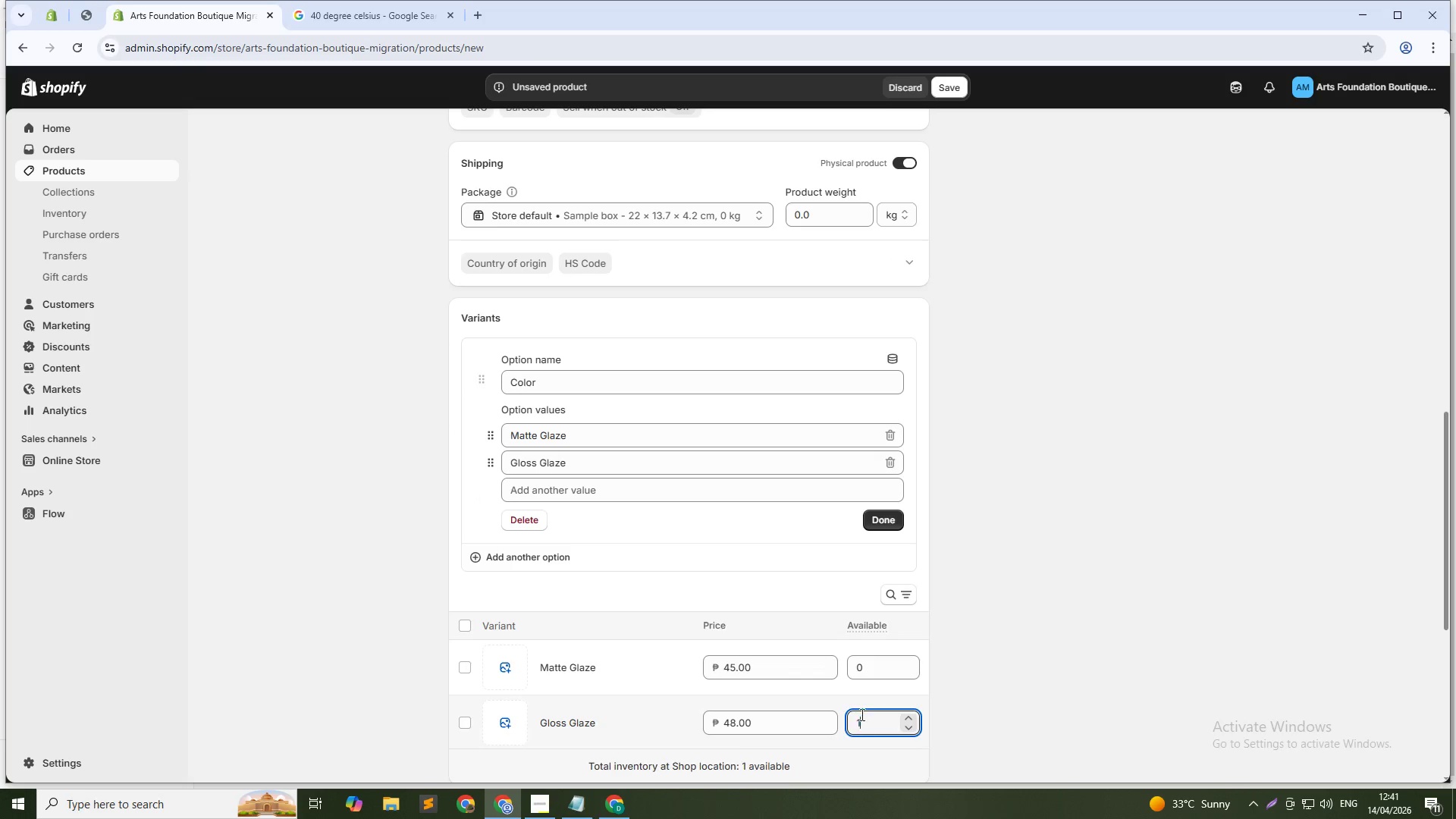 
key(Numpad0)
 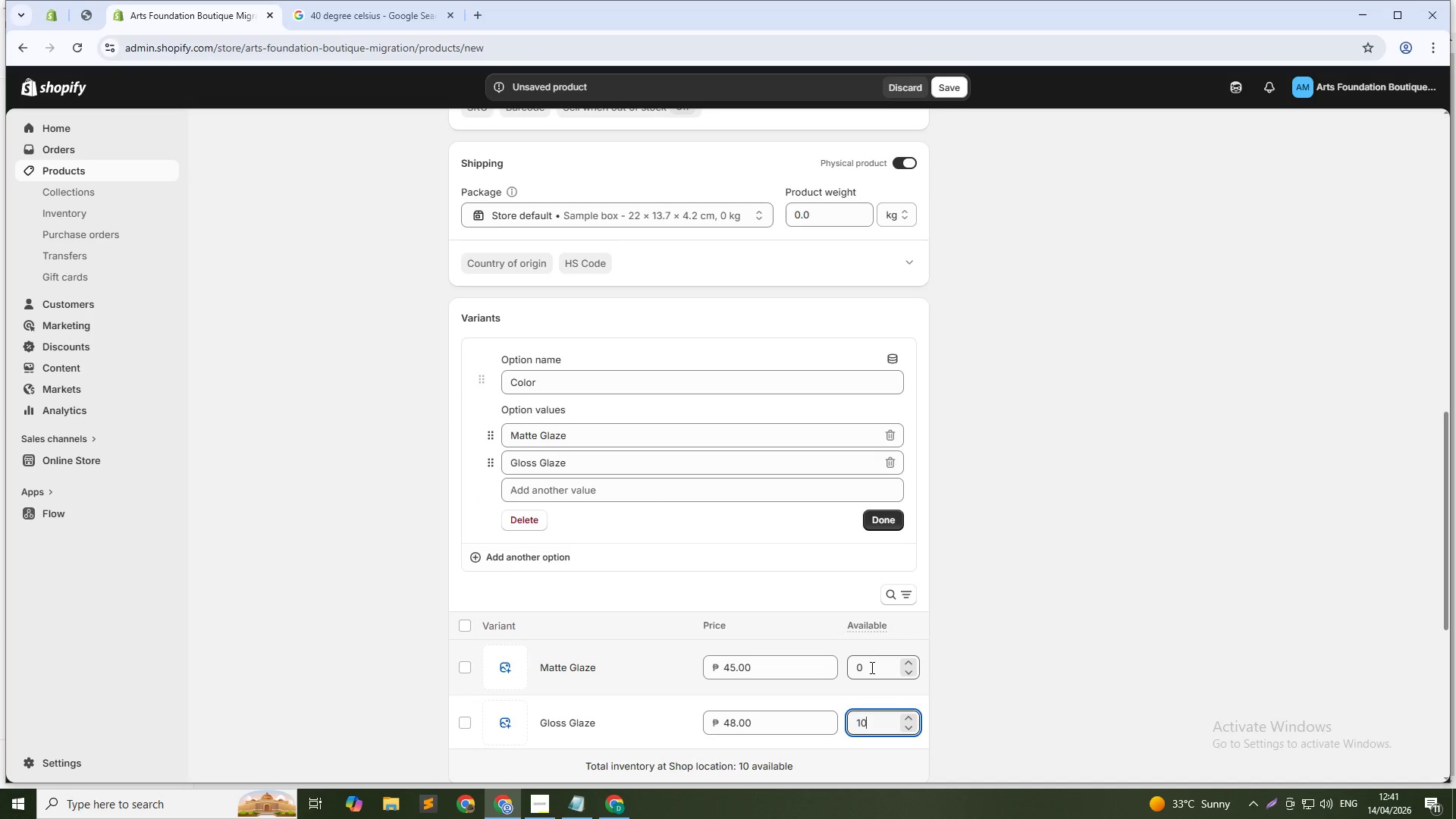 
double_click([871, 667])
 